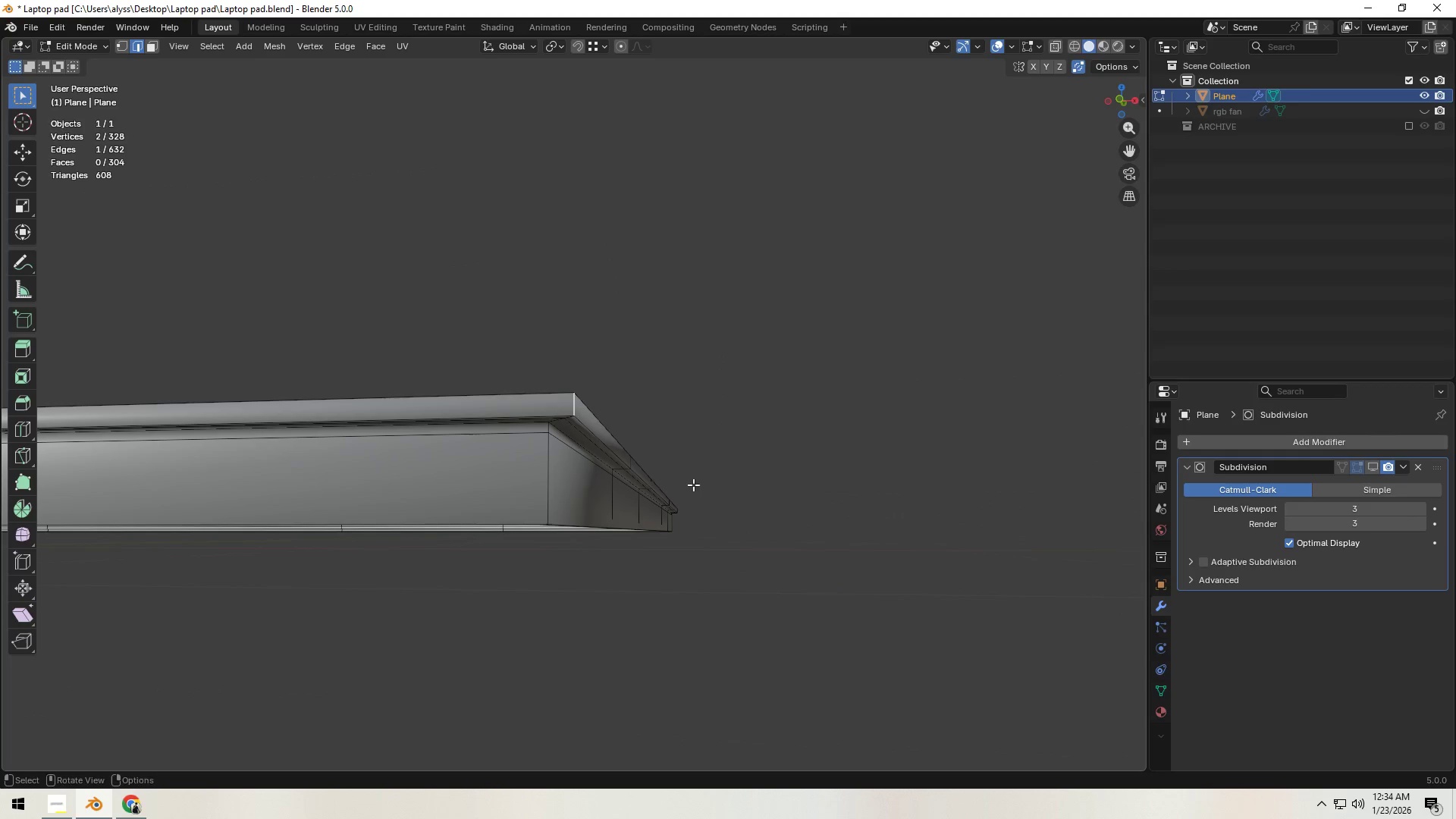 
scroll: coordinate [714, 453], scroll_direction: up, amount: 2.0
 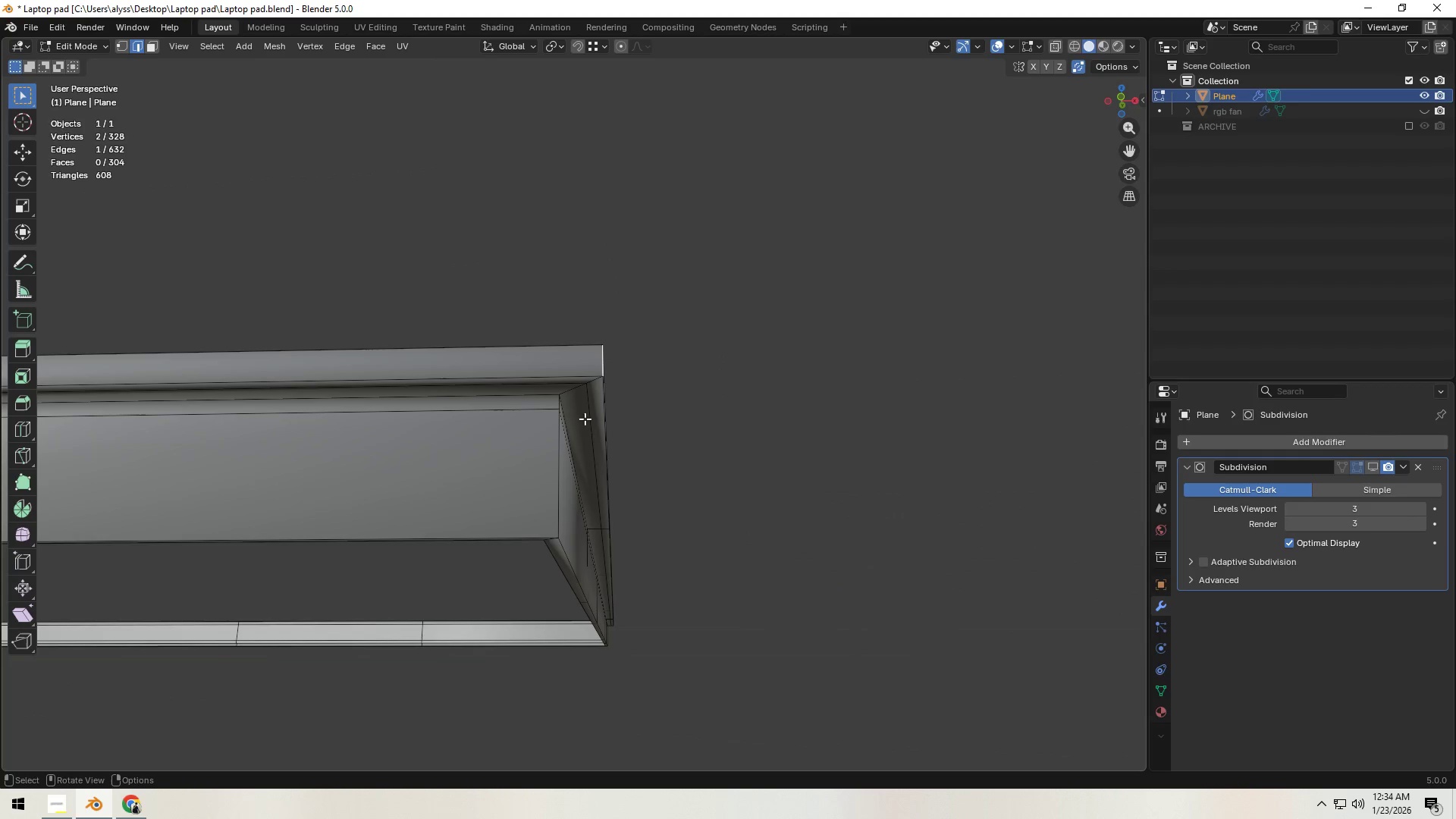 
hold_key(key=AltLeft, duration=3.66)
left_click([586, 409])
 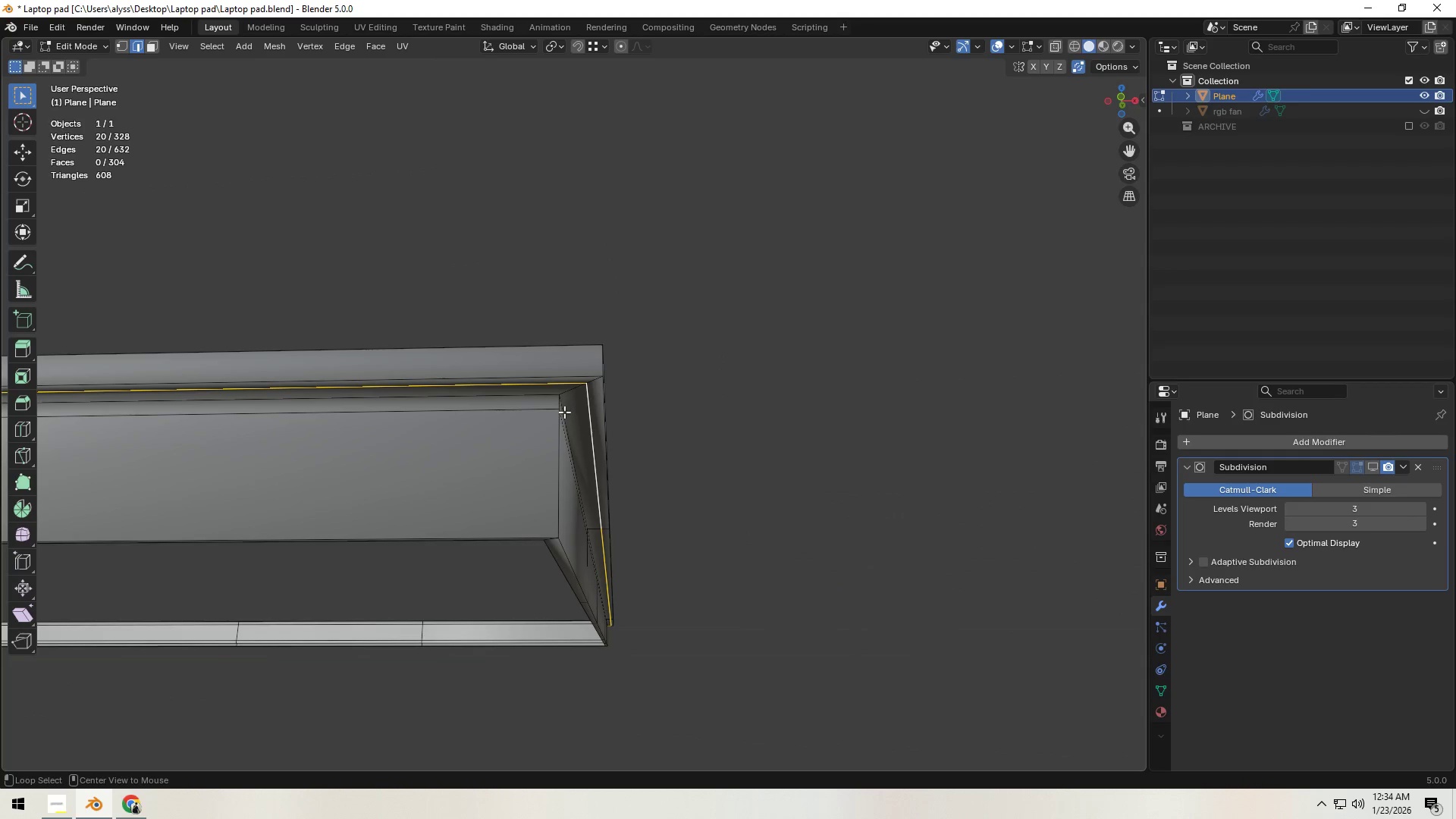 
hold_key(key=ShiftLeft, duration=1.5)
left_click([563, 411])
 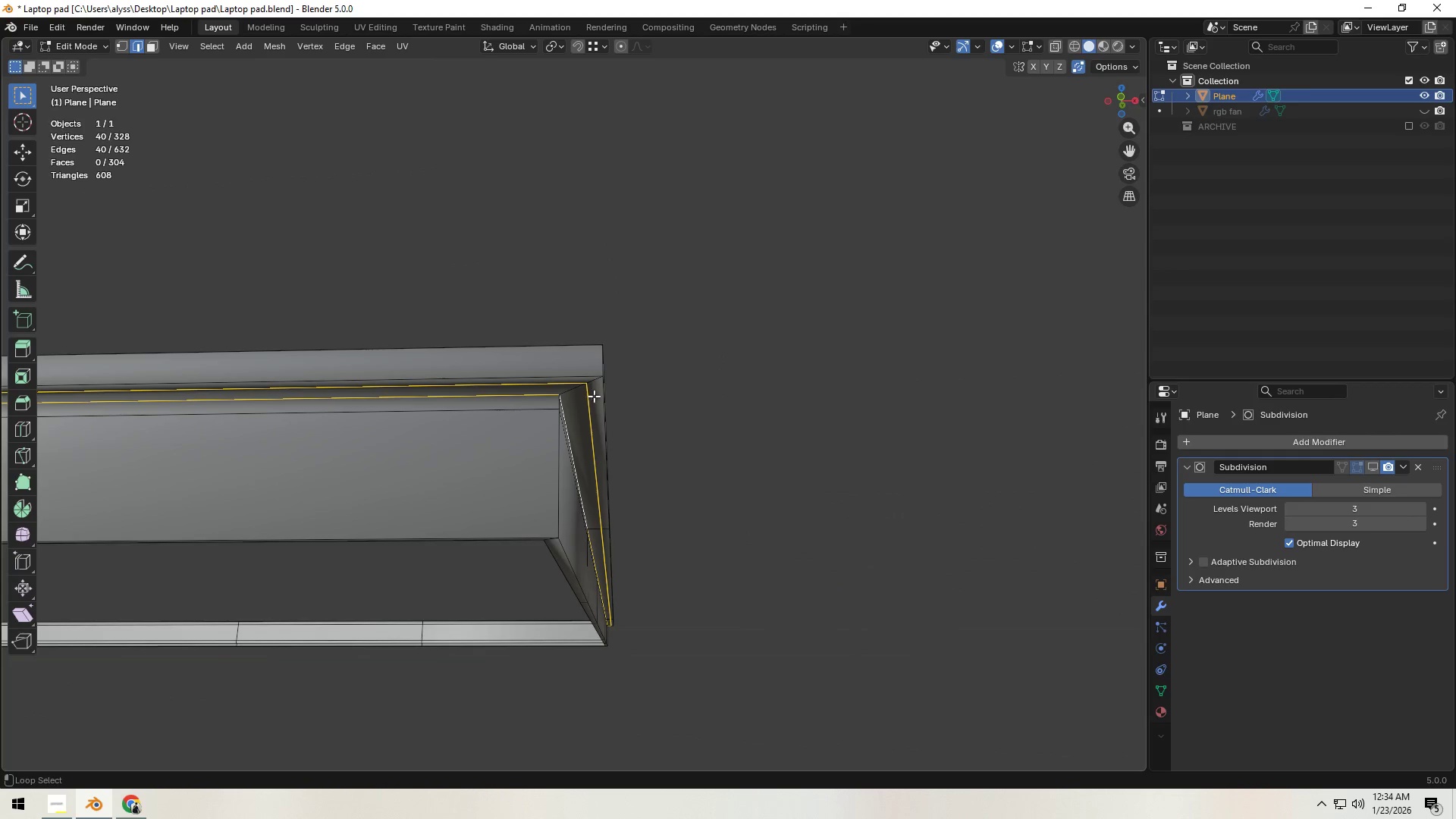 
hold_key(key=ShiftLeft, duration=1.51)
left_click([599, 390])
 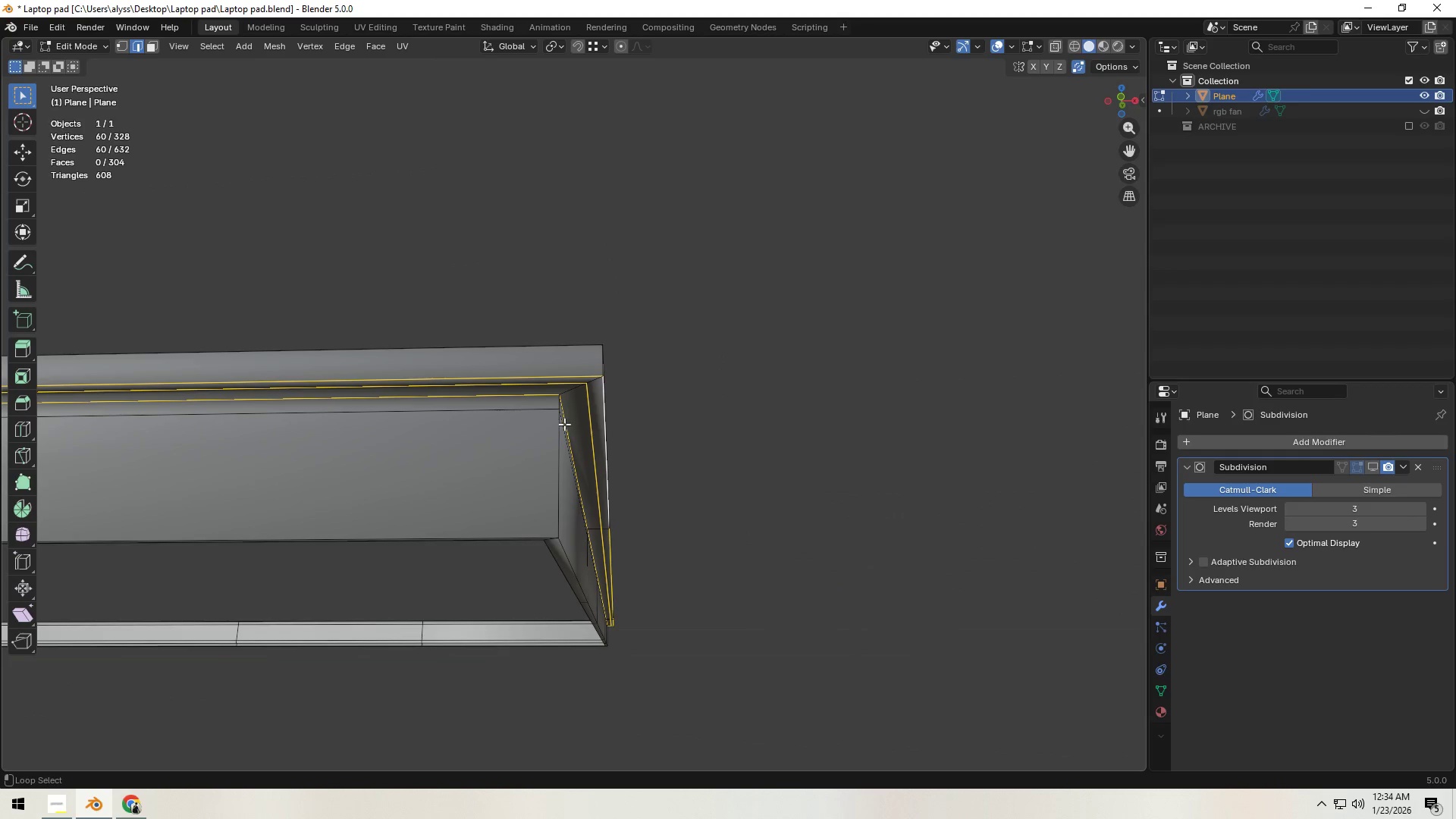 
left_click([561, 422])
 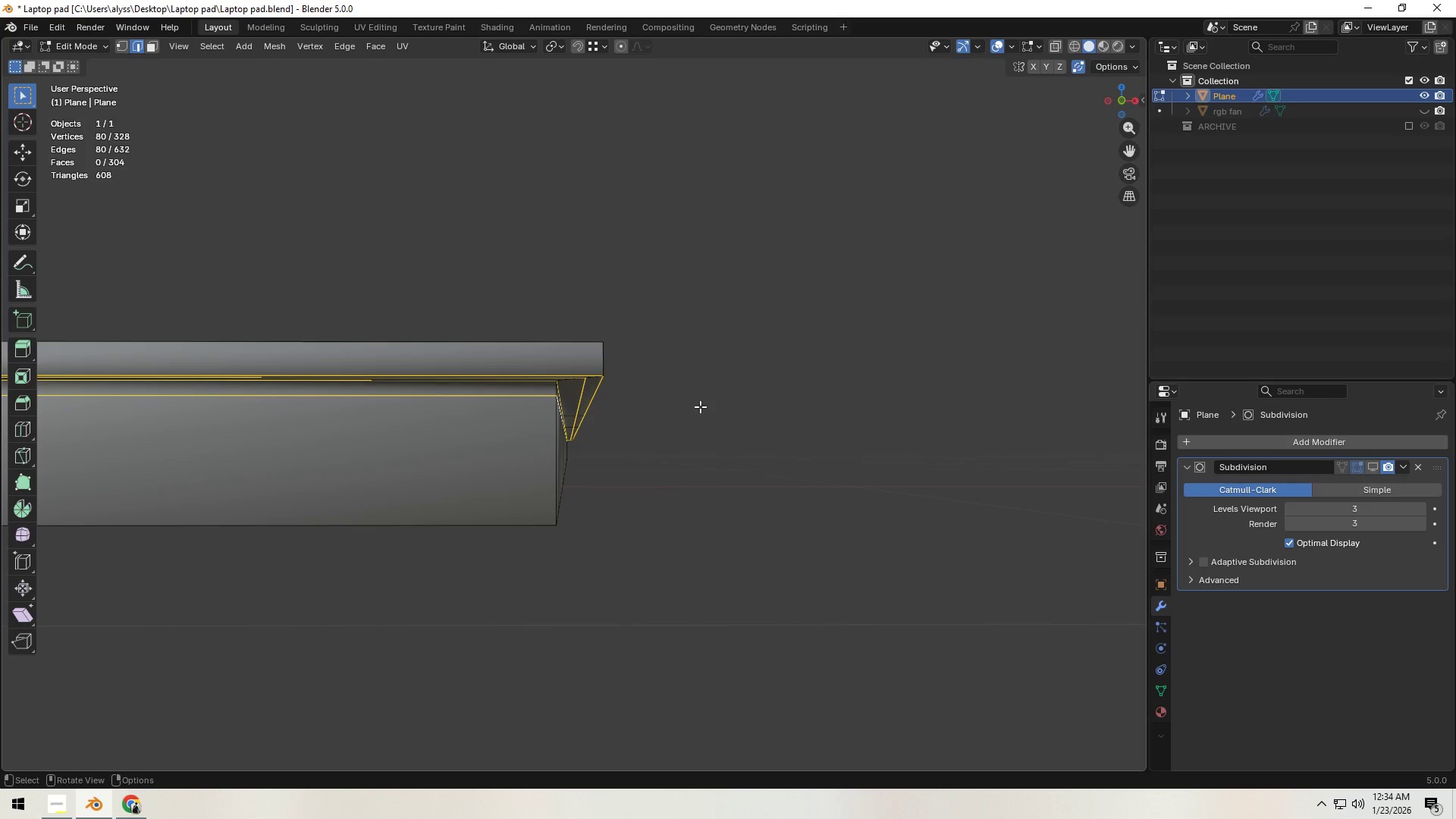 
type(gz)
 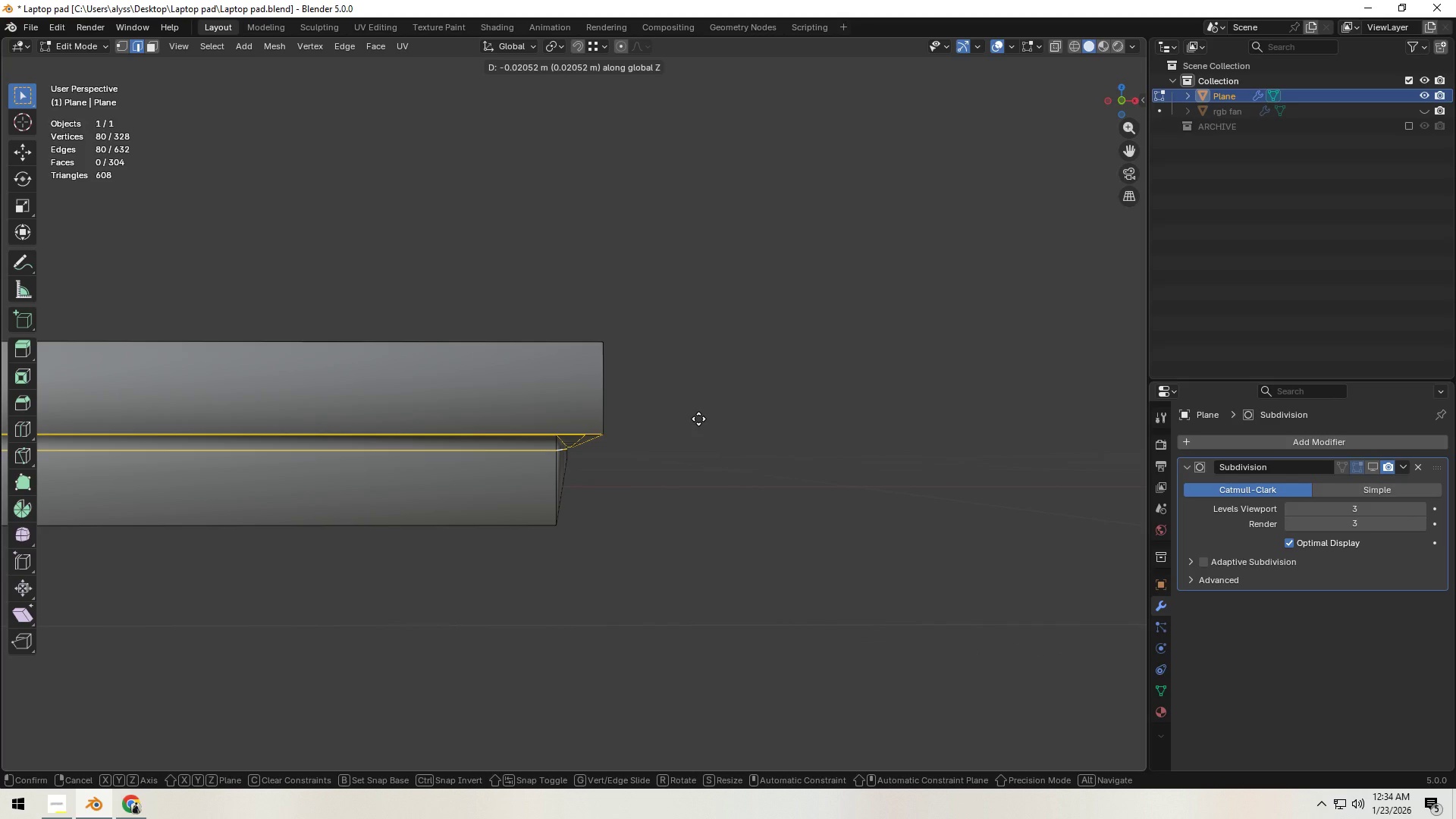 
wait(5.8)
 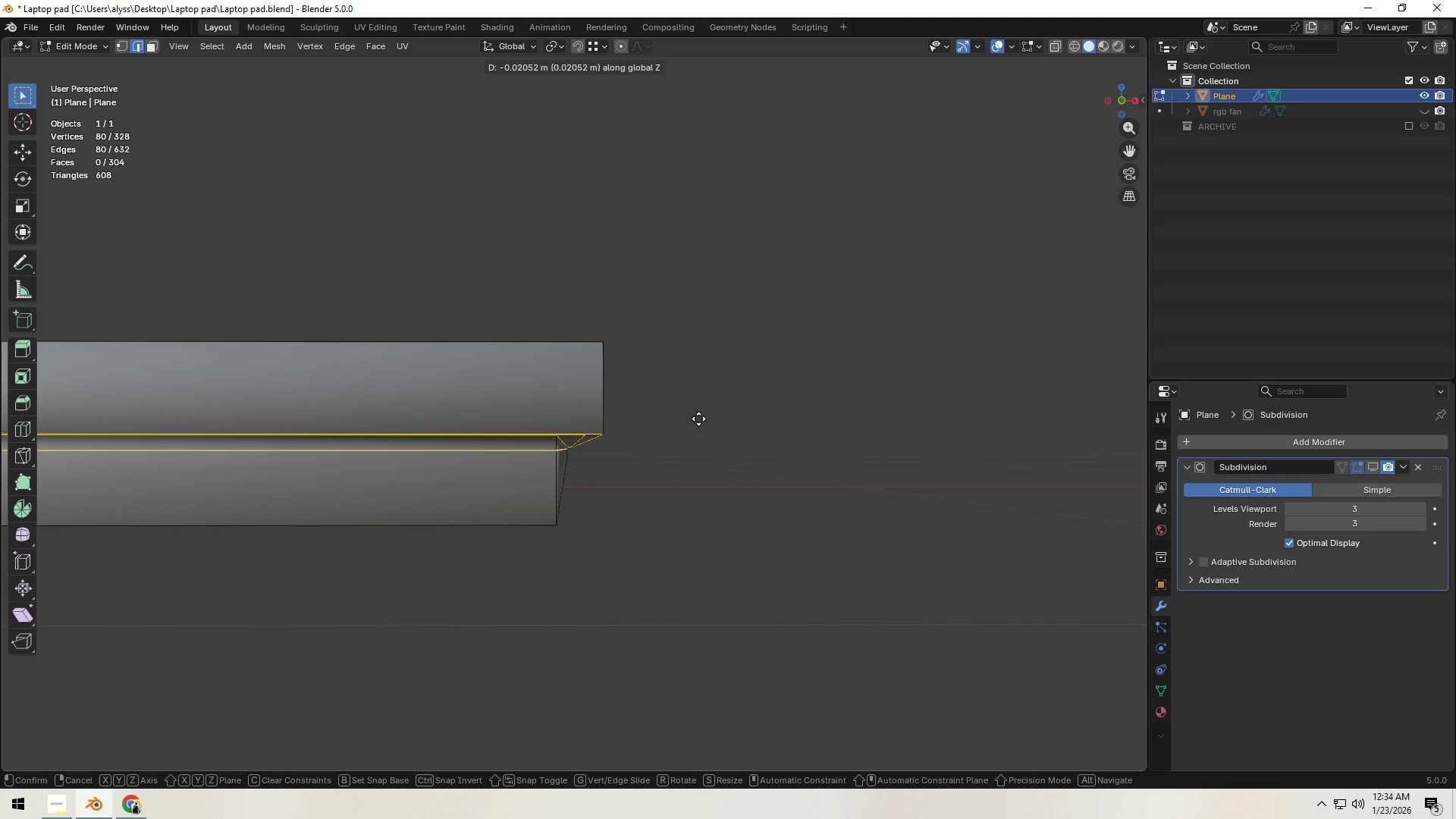 
left_click([697, 419])
 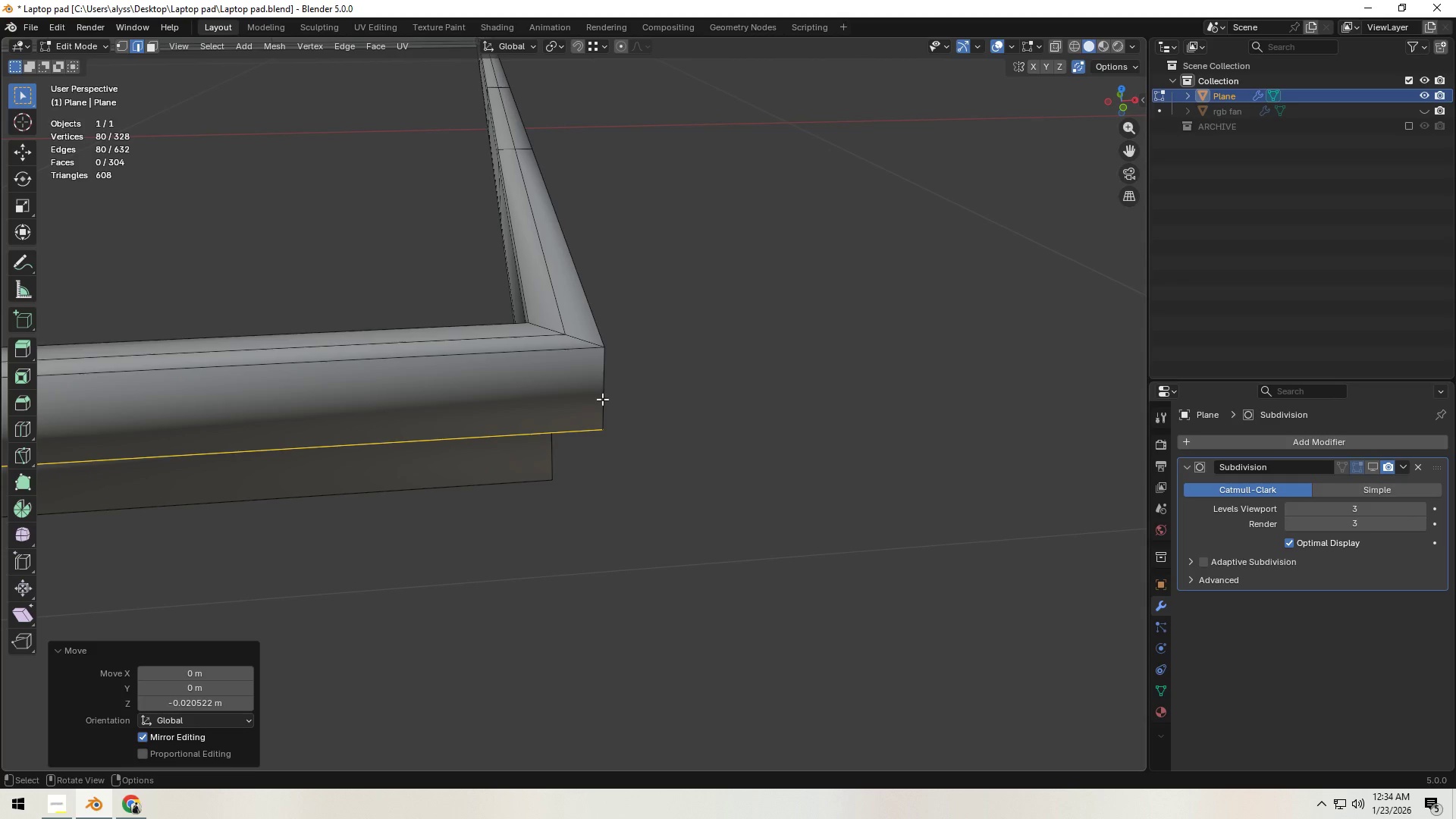 
wait(5.12)
 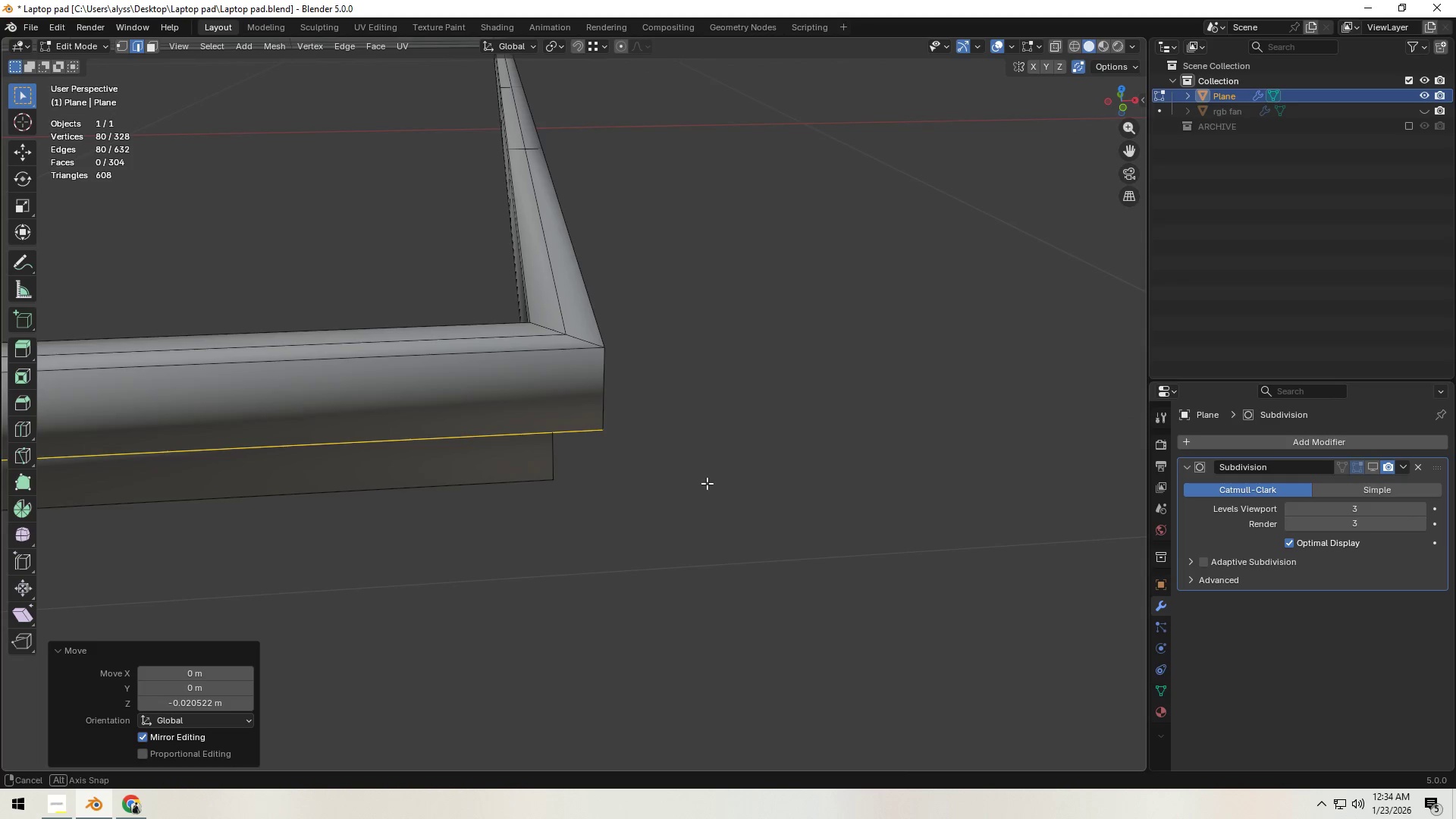 
key(4)
 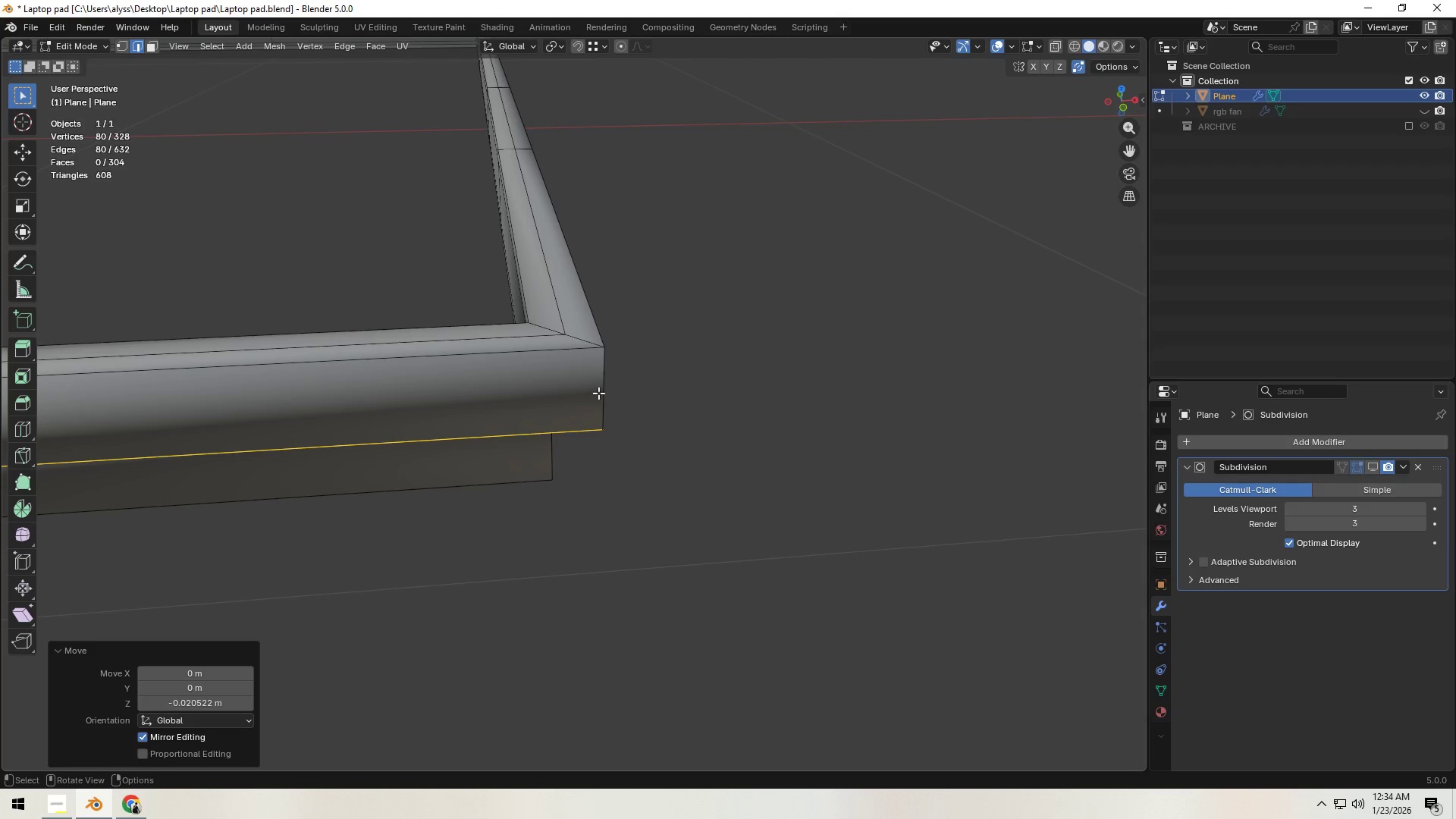 
hold_key(key=AltLeft, duration=0.55)
left_click([598, 393])
 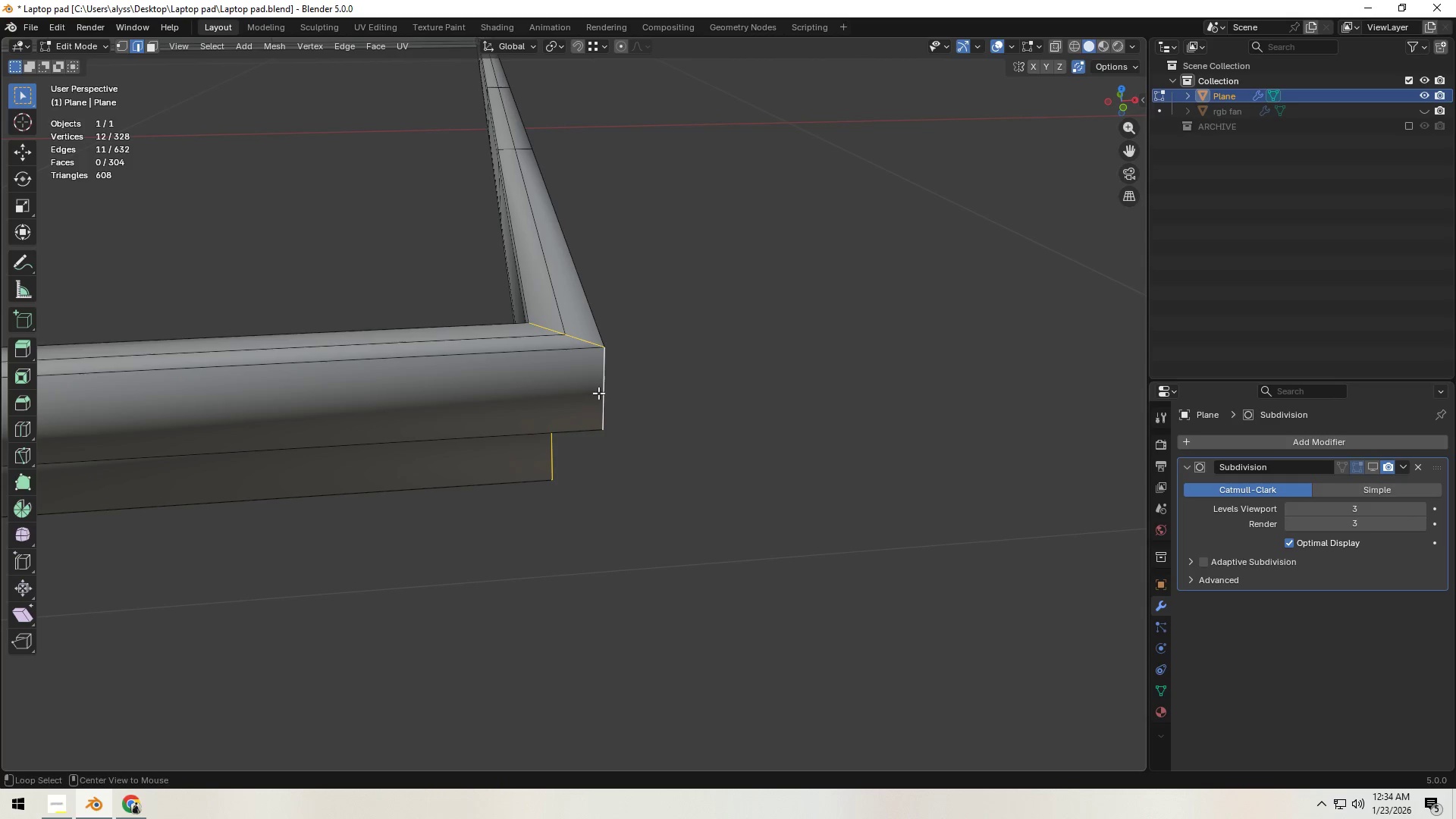 
hold_key(key=AltLeft, duration=1.39)
 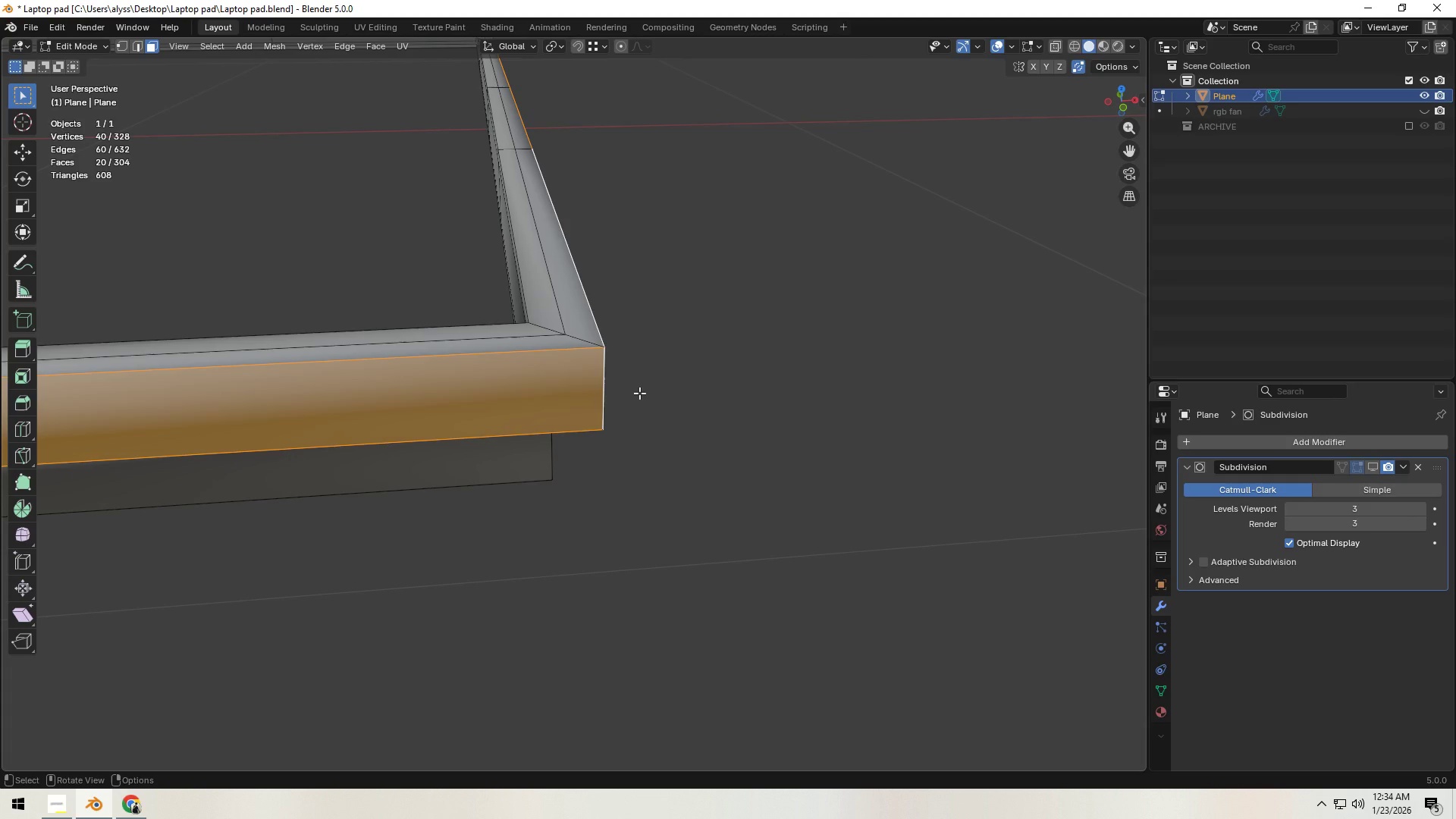 
key(3)
 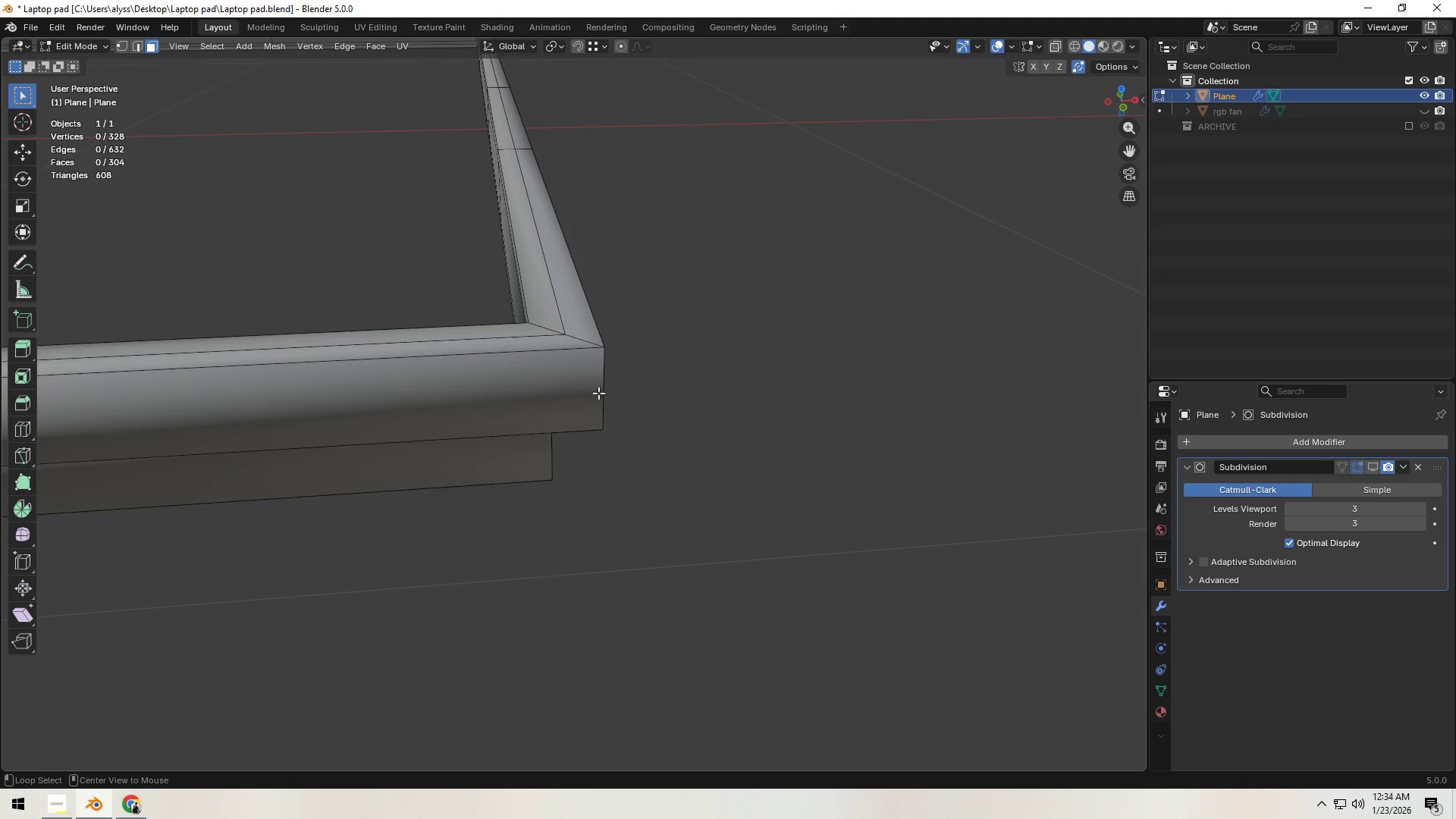 
left_click([598, 393])
 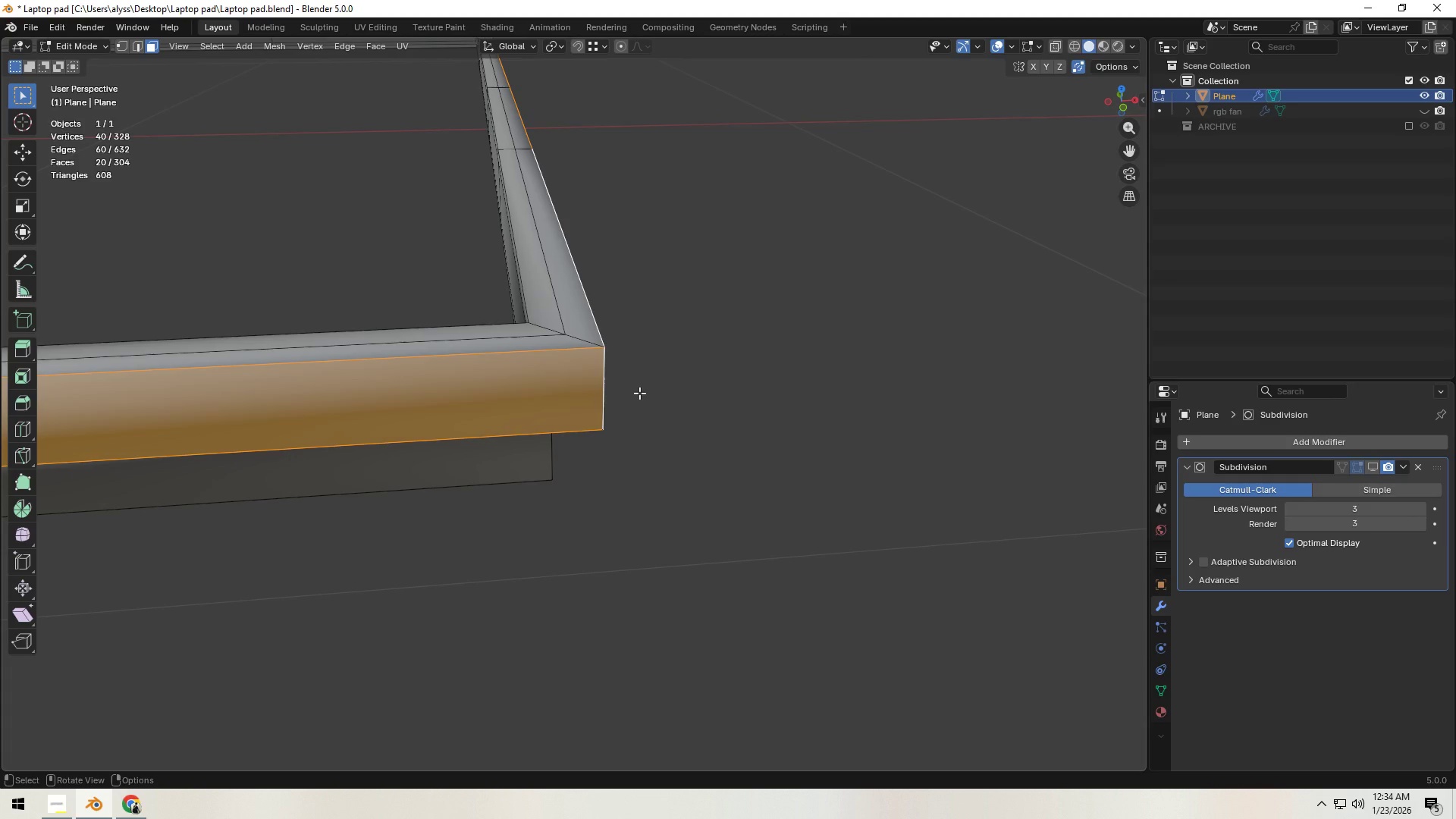 
type(ss)
 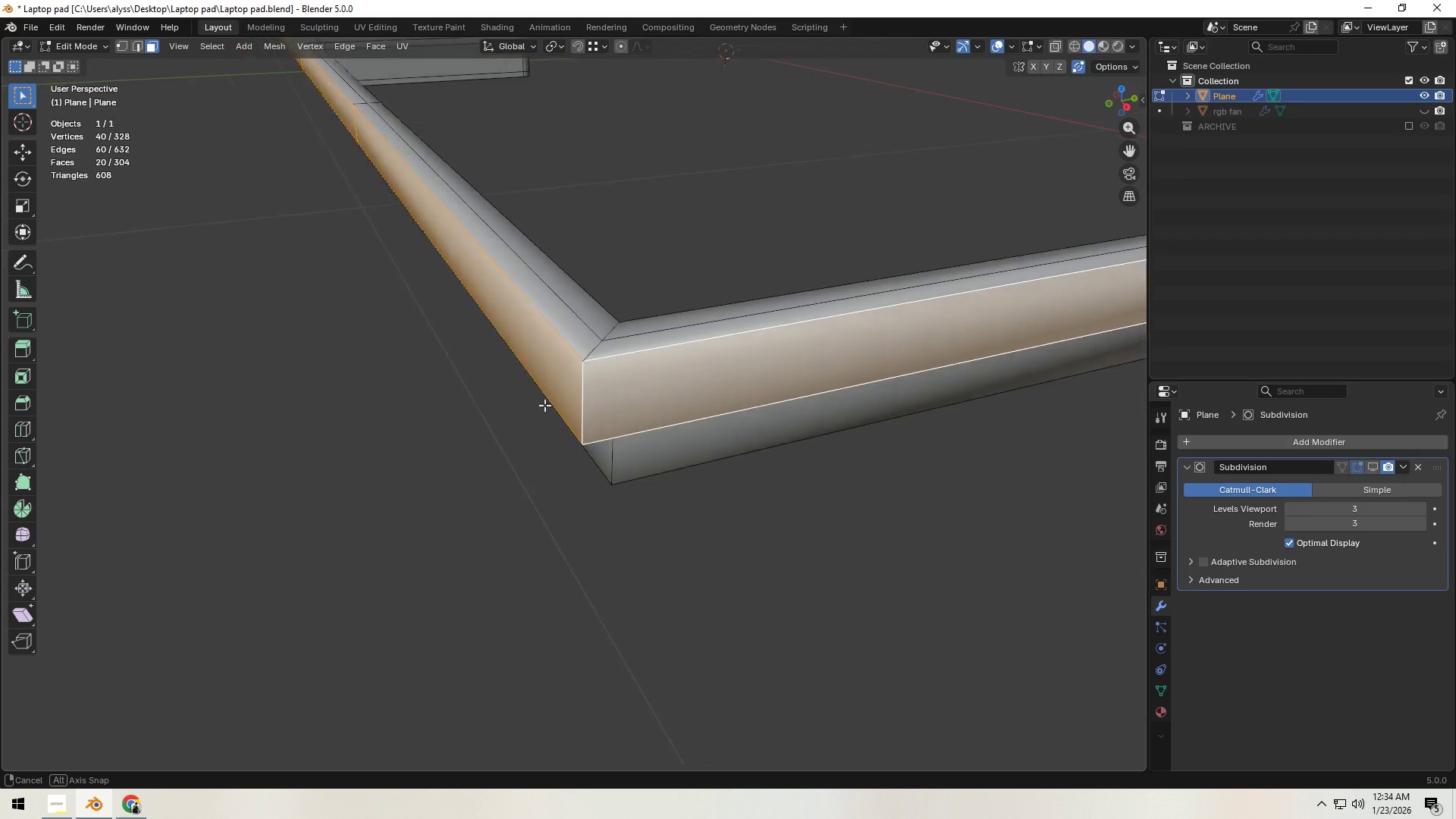 
wait(6.66)
 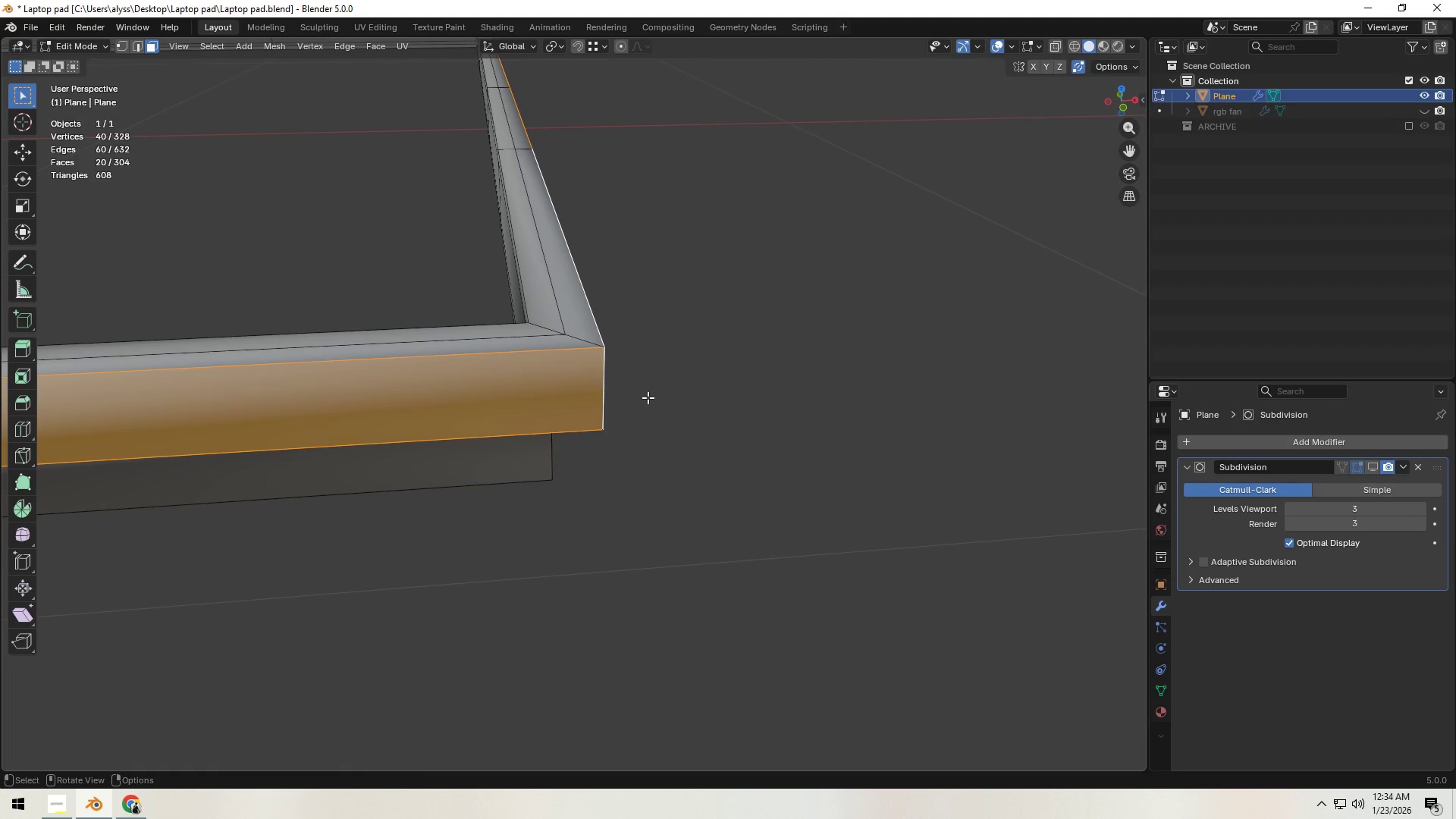 
hold_key(key=ShiftLeft, duration=0.77)
 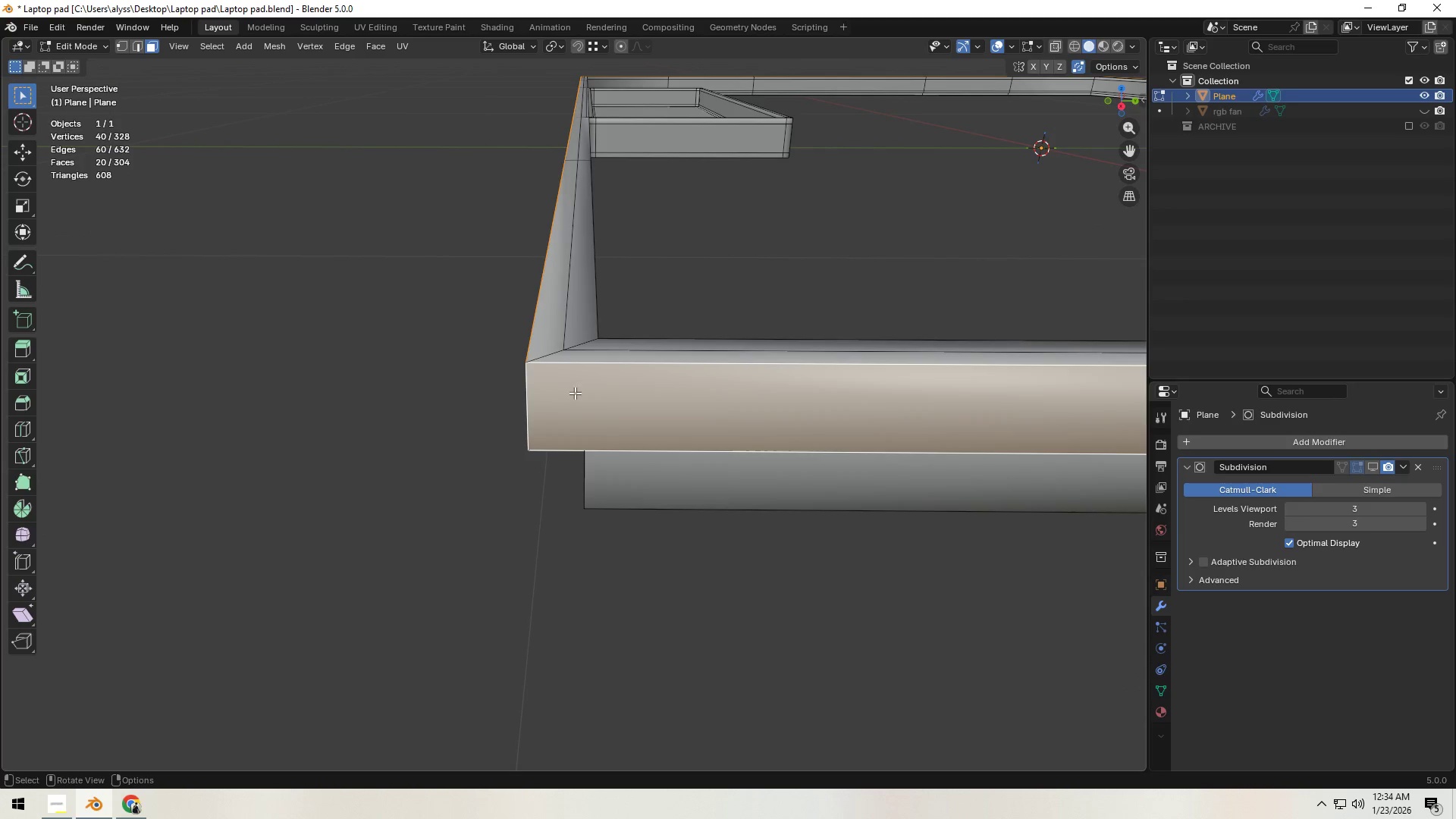 
hold_key(key=ShiftLeft, duration=20.27)
 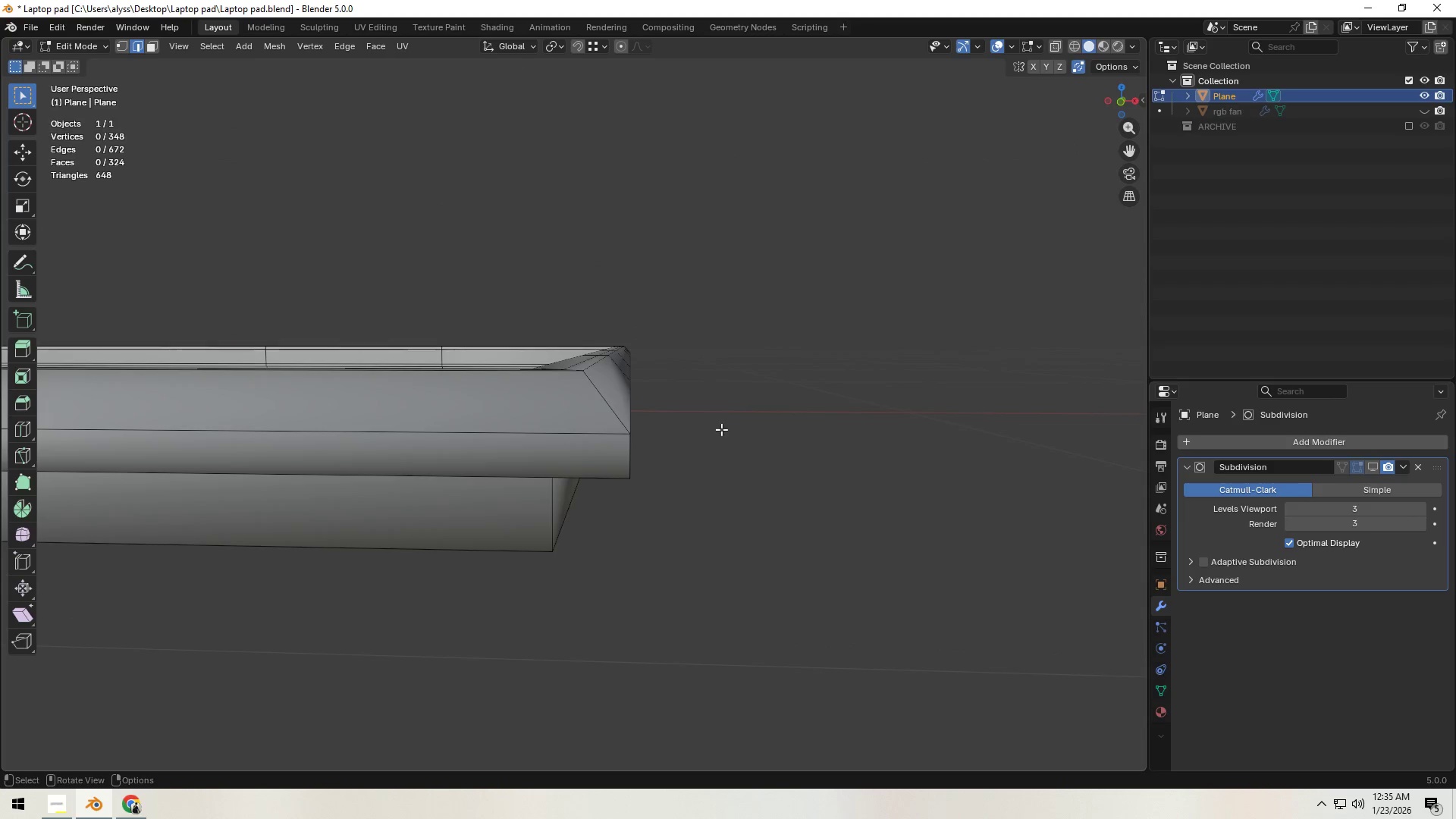 
type(sy)
 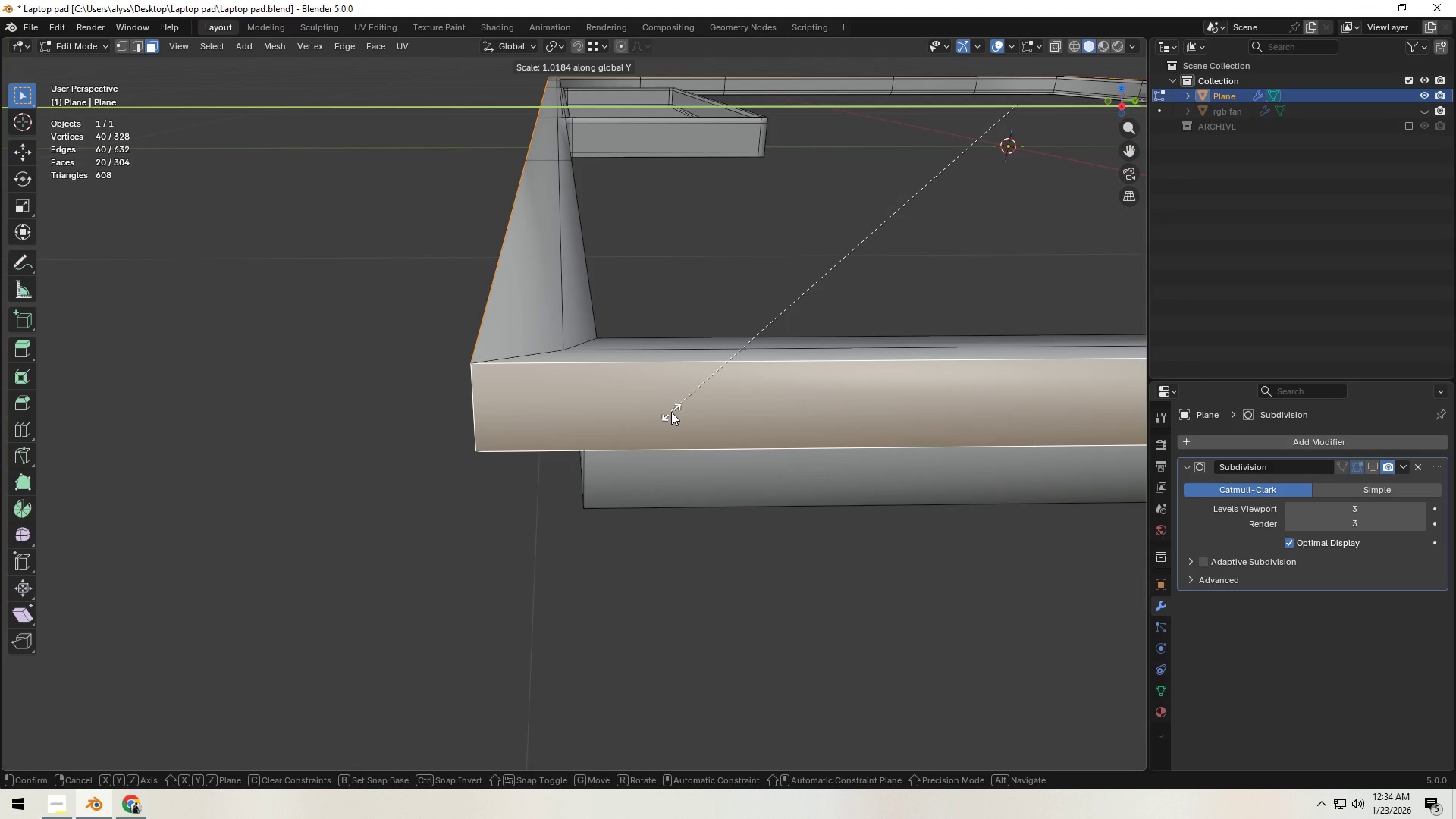 
left_click([671, 412])
 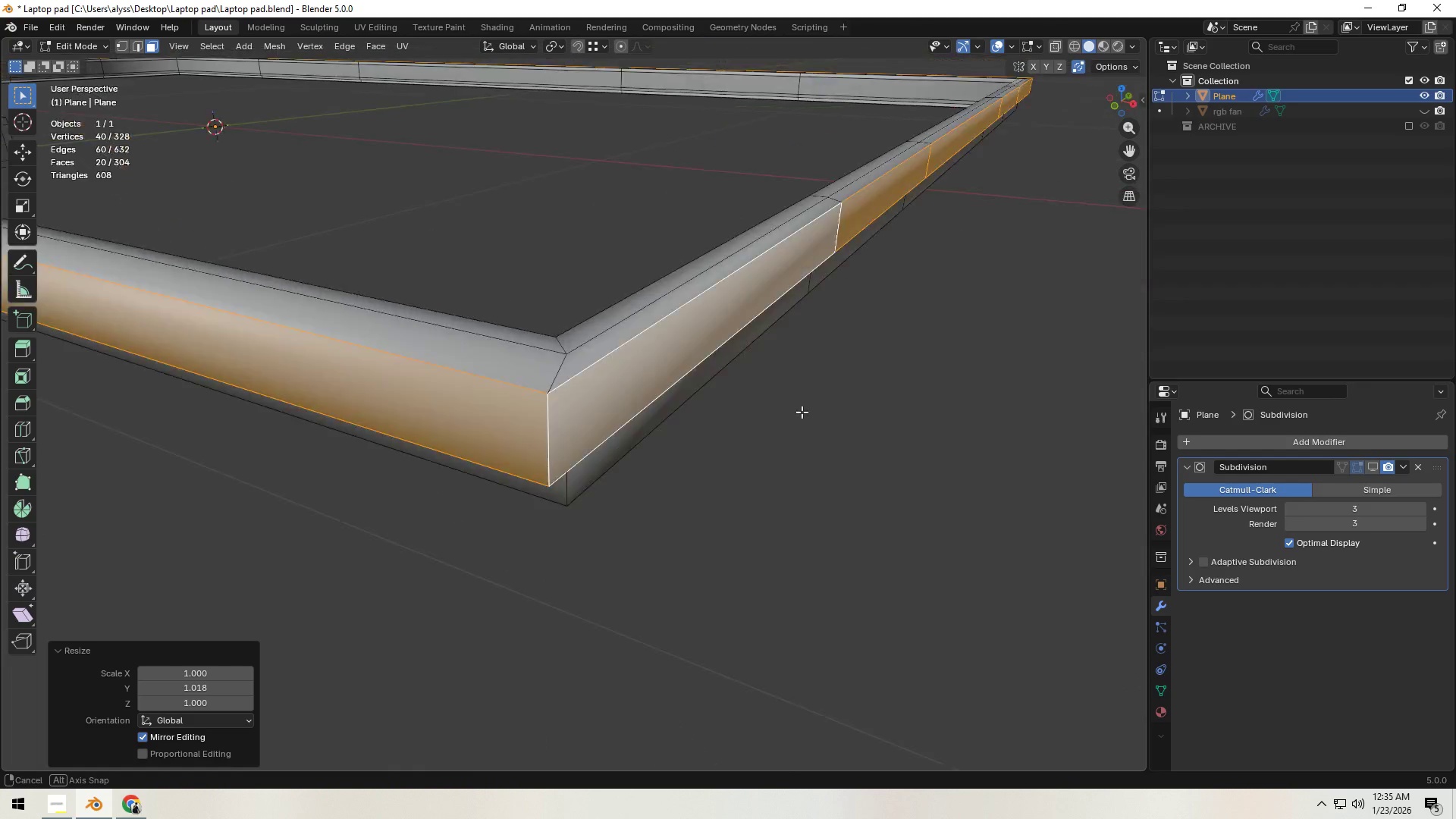 
type(sx)
 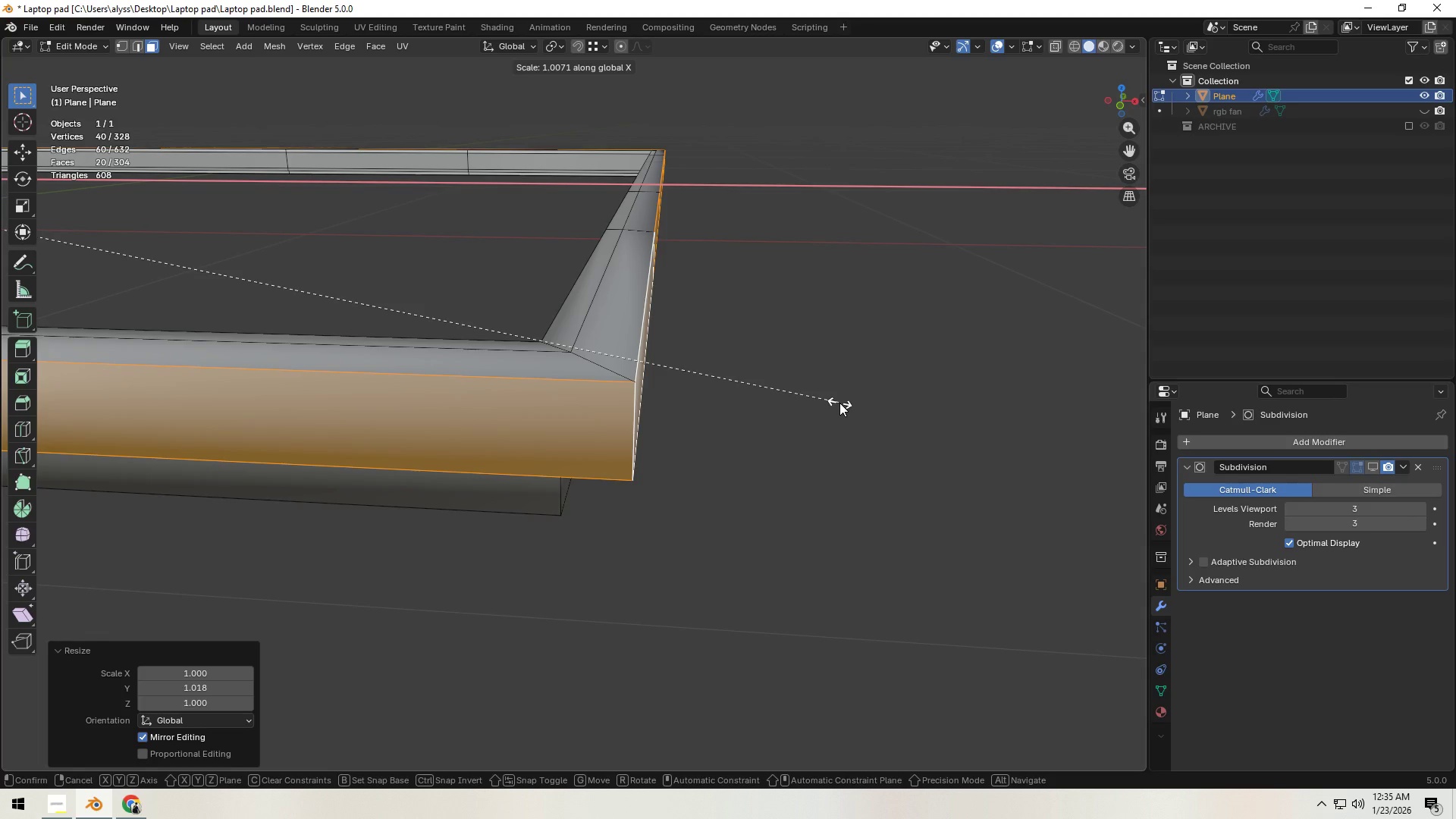 
left_click([839, 403])
 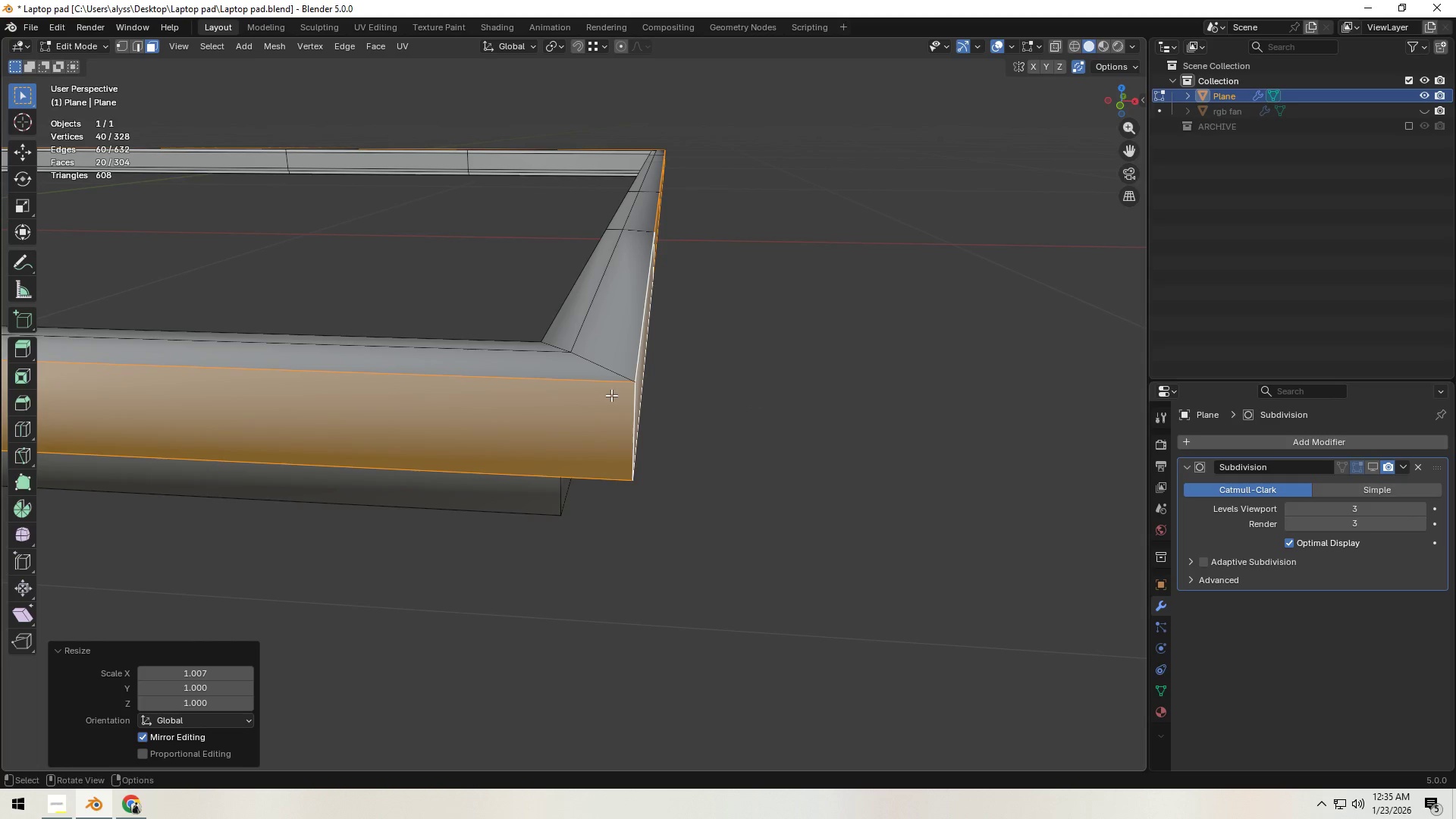 
hold_key(key=AltLeft, duration=0.5)
left_click([588, 380])
 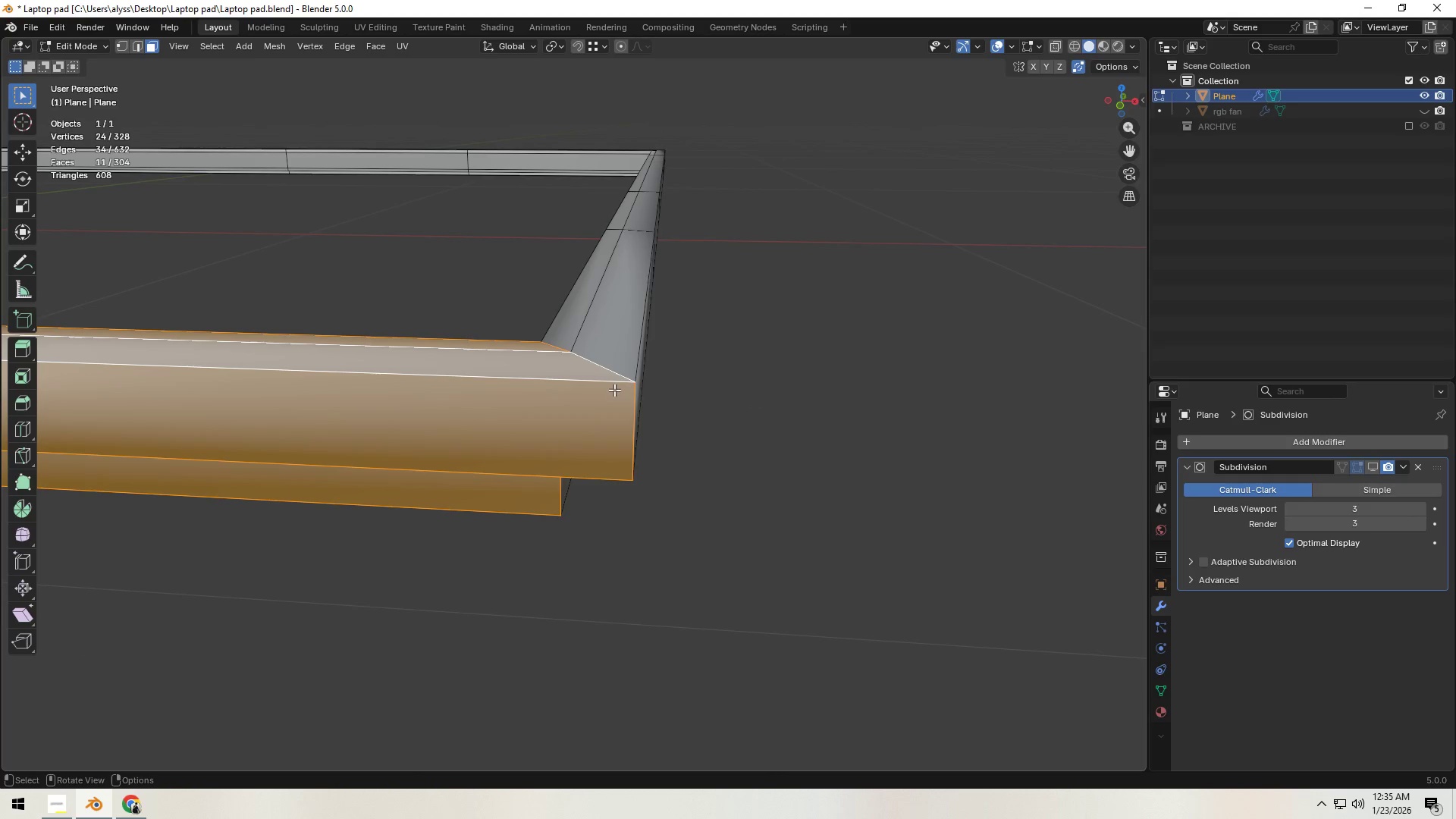 
key(2)
 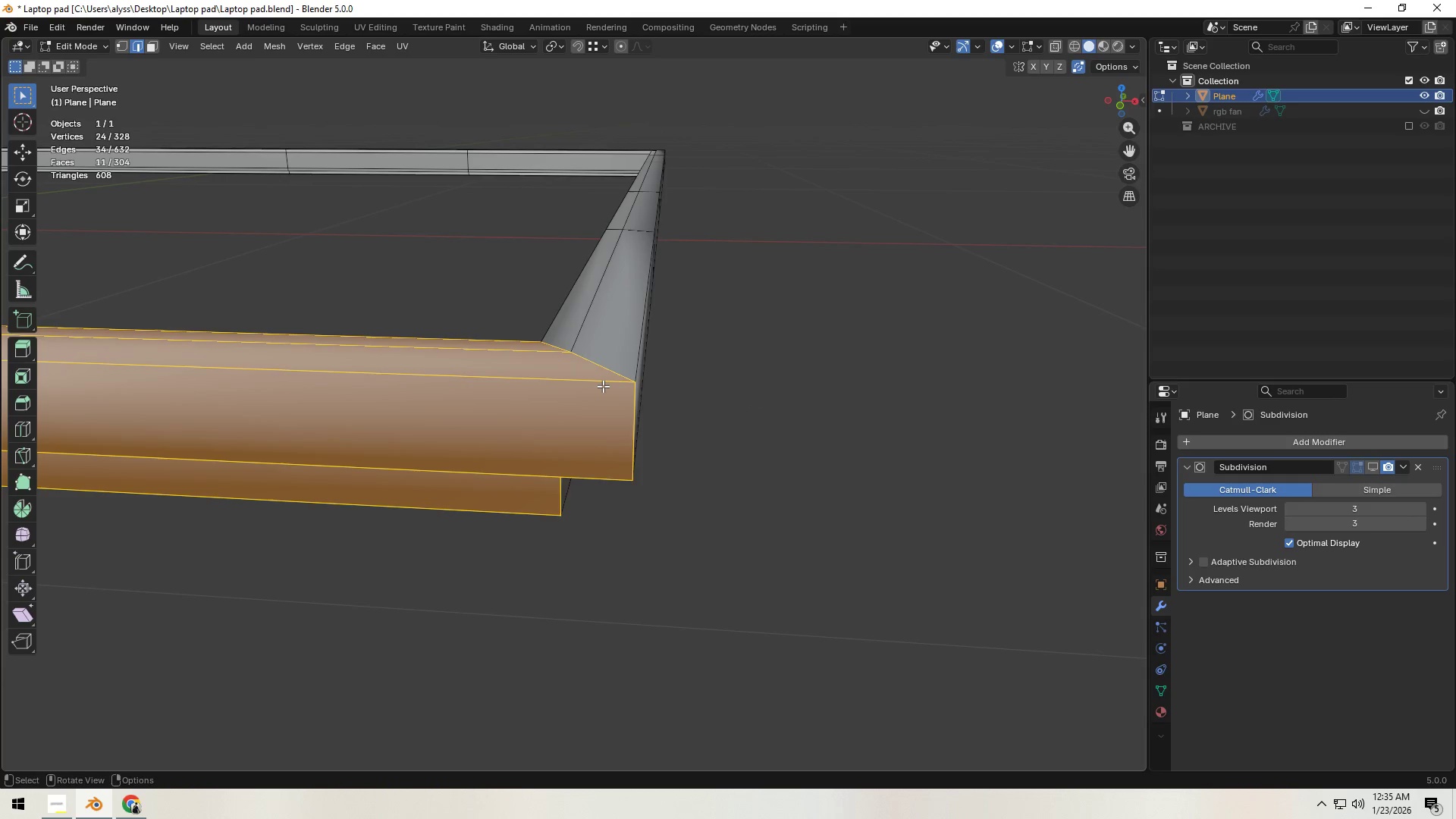 
key(Alt+AltLeft)
 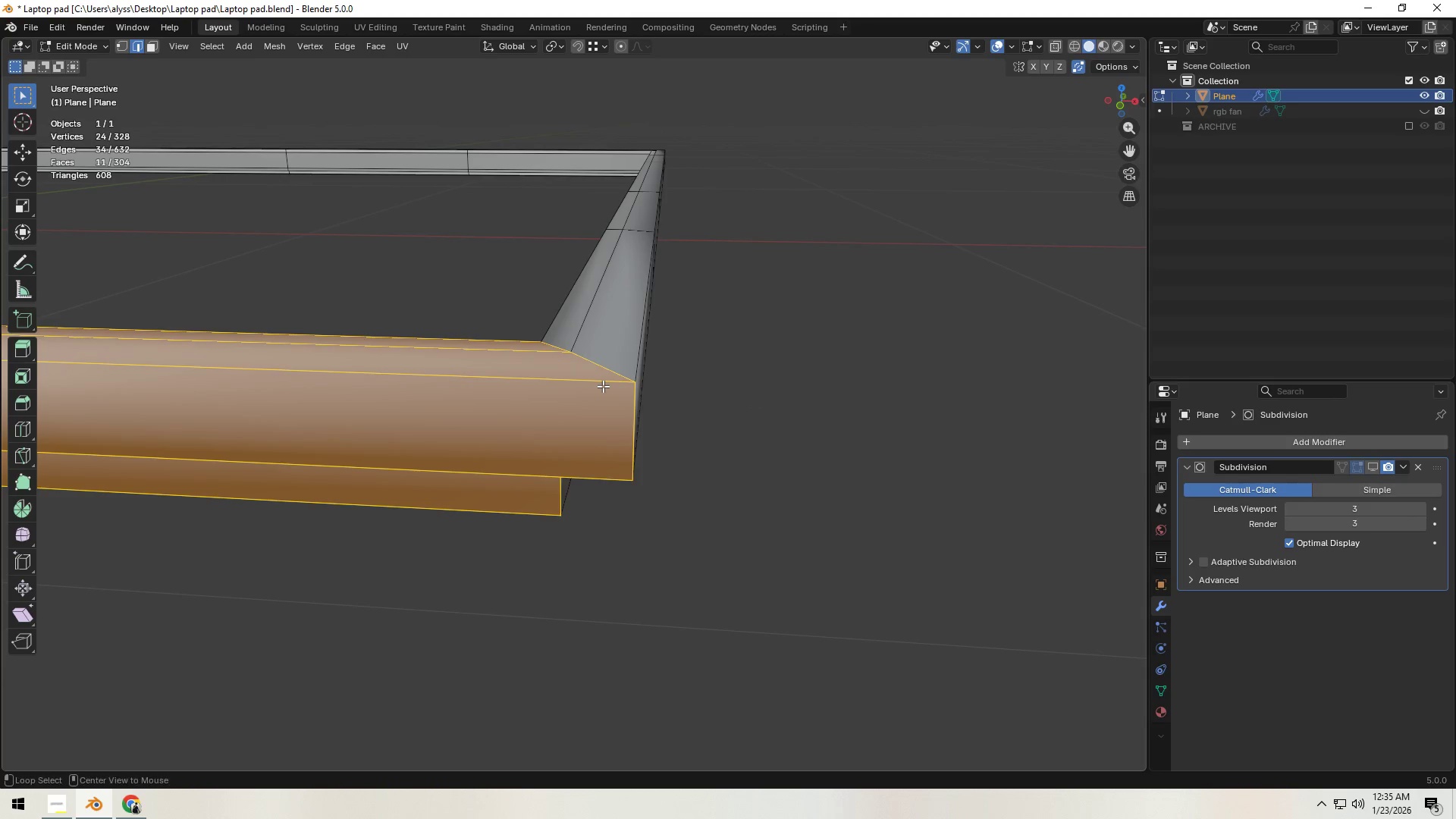 
left_click([603, 386])
 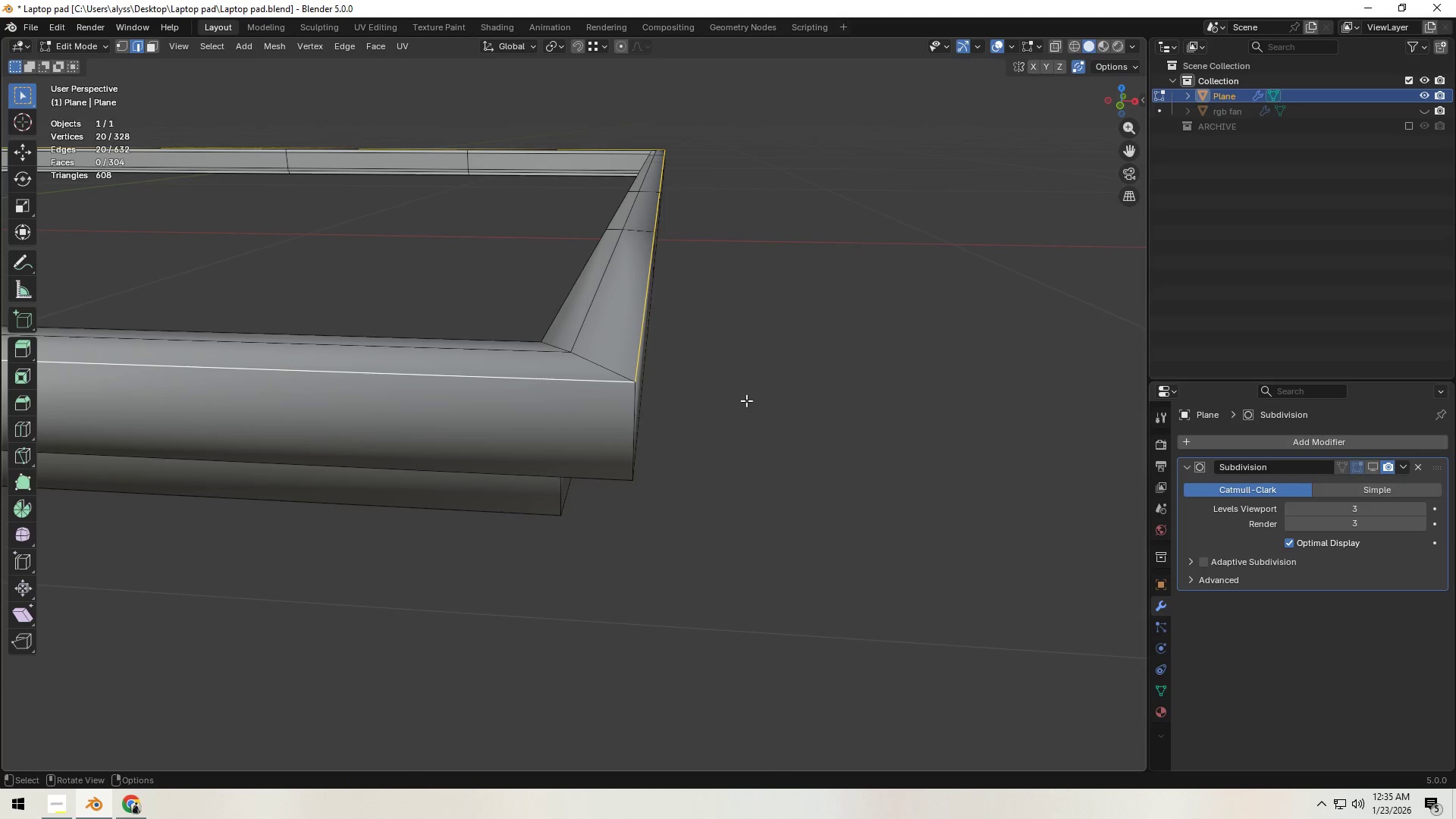 
key(Control+ControlLeft)
 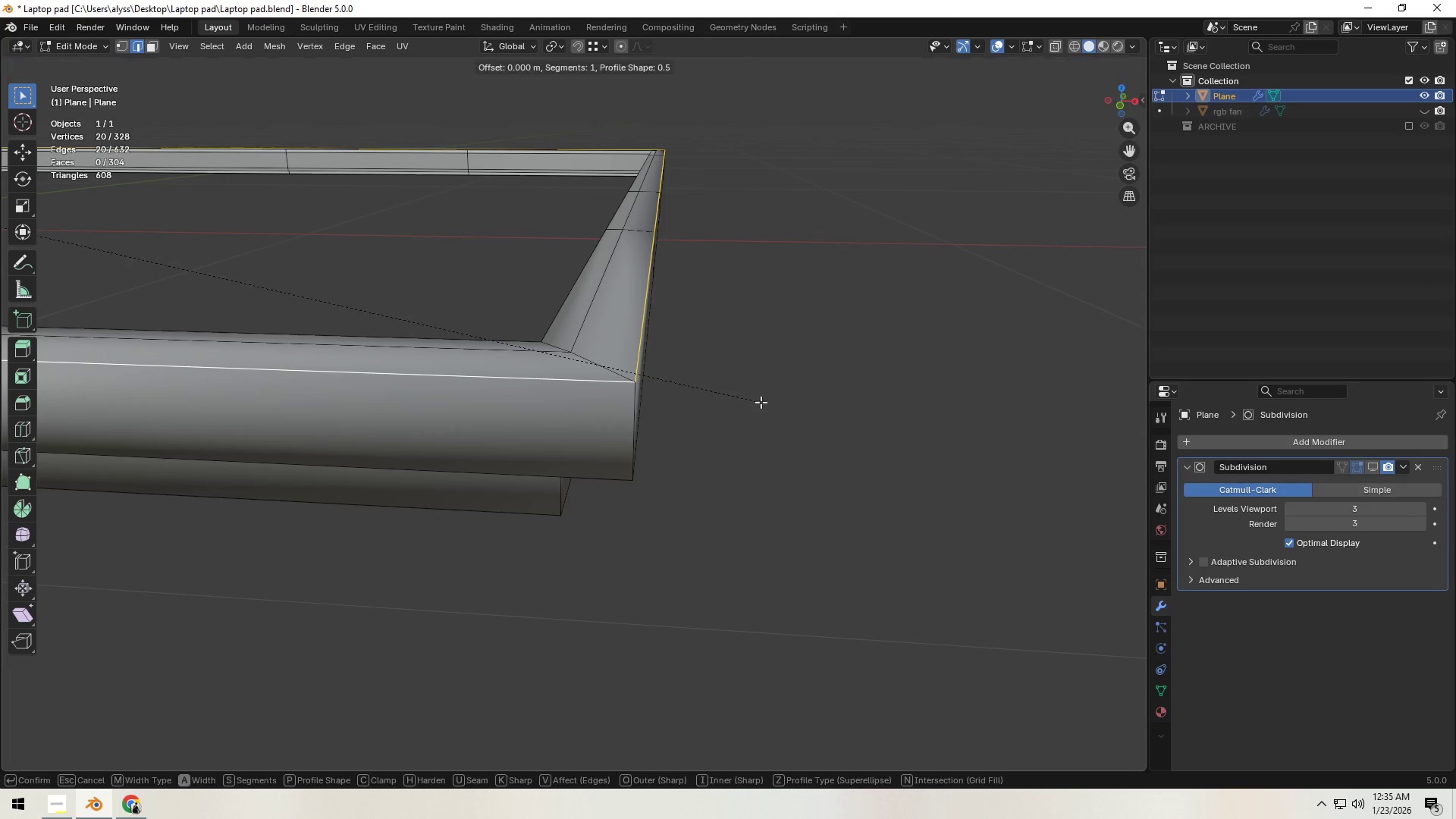 
key(Control+B)
 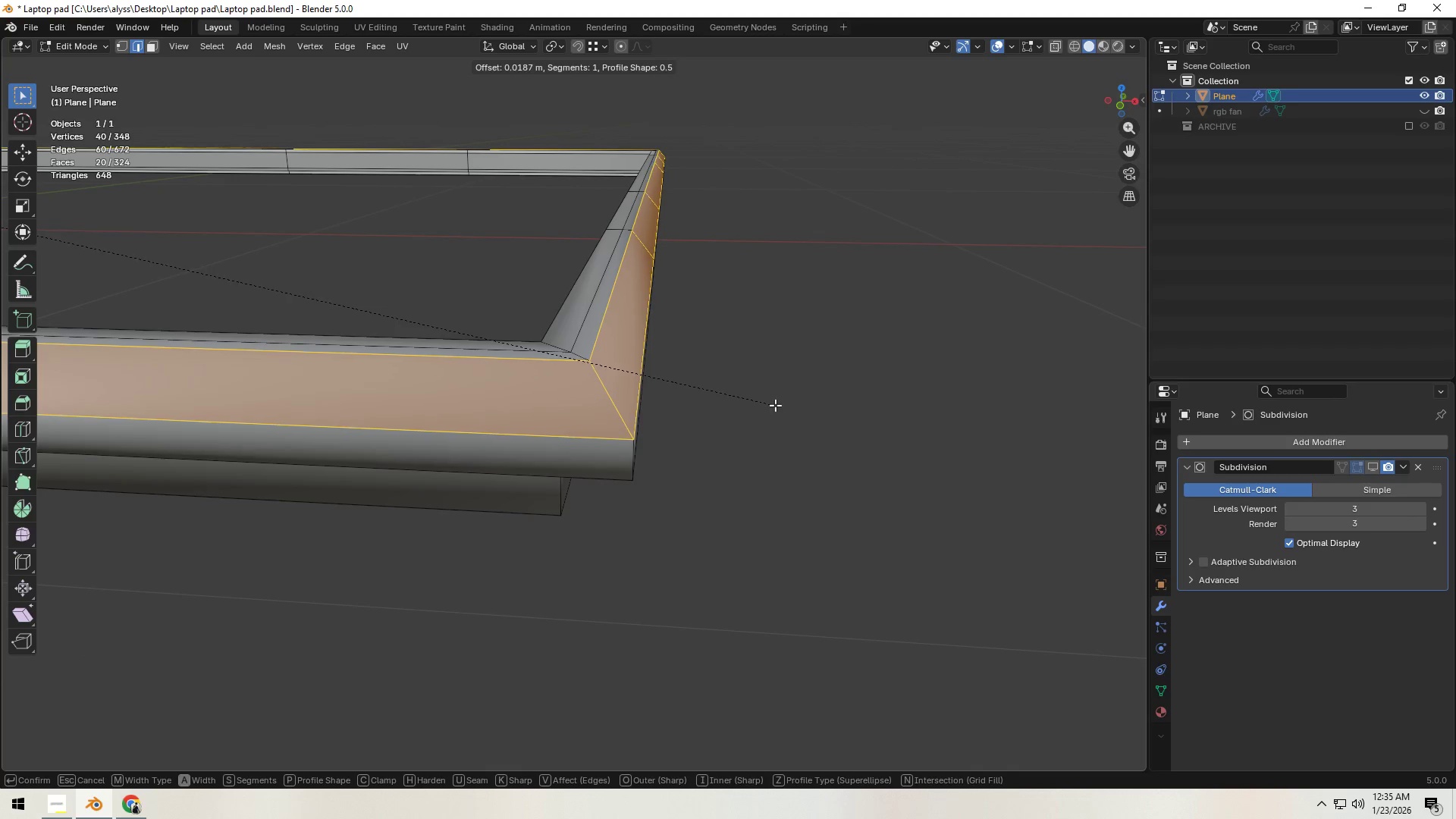 
double_click([775, 405])
 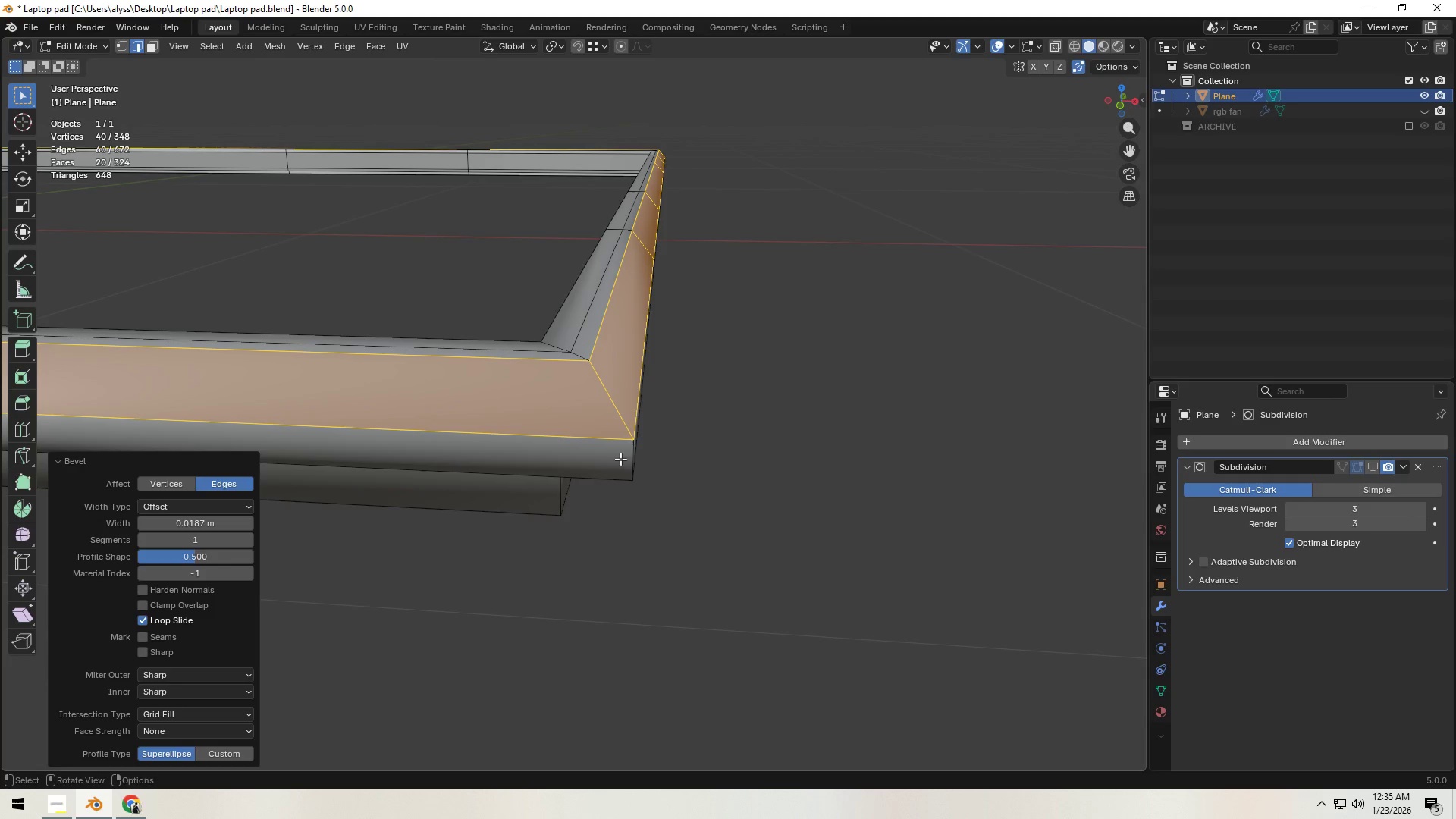 
key(Control+ControlLeft)
 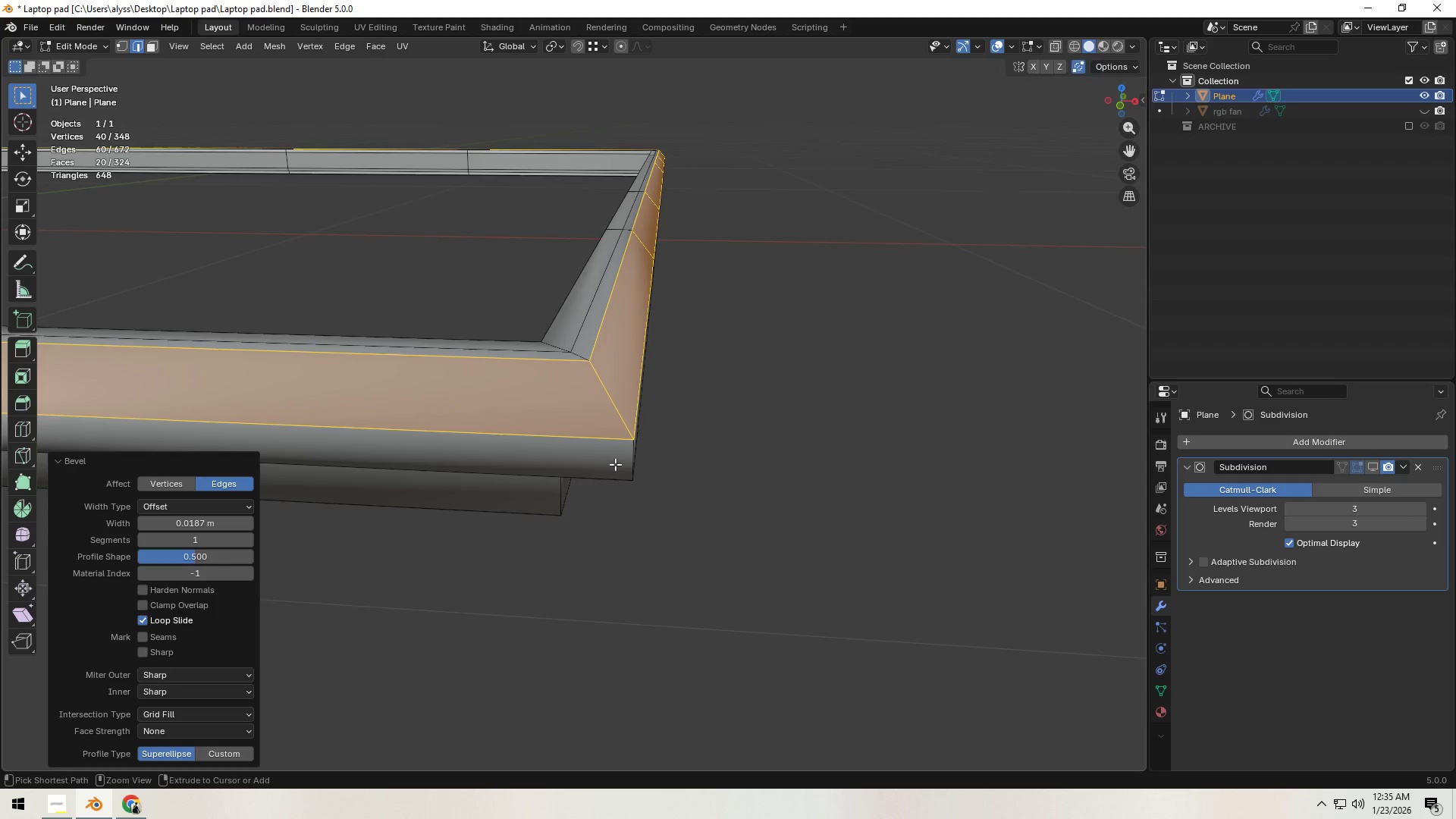 
key(Control+R)
 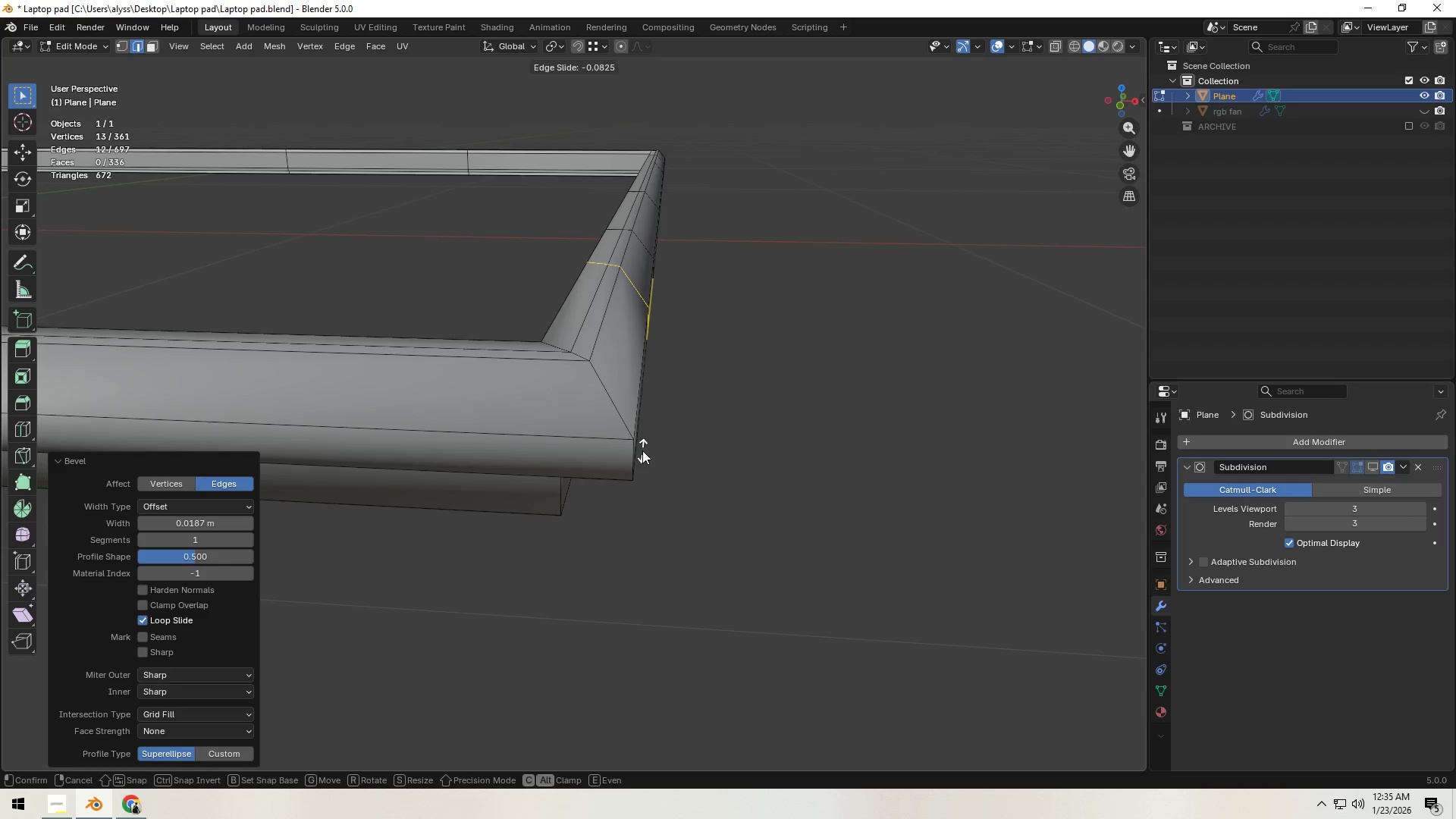 
right_click([637, 457])
 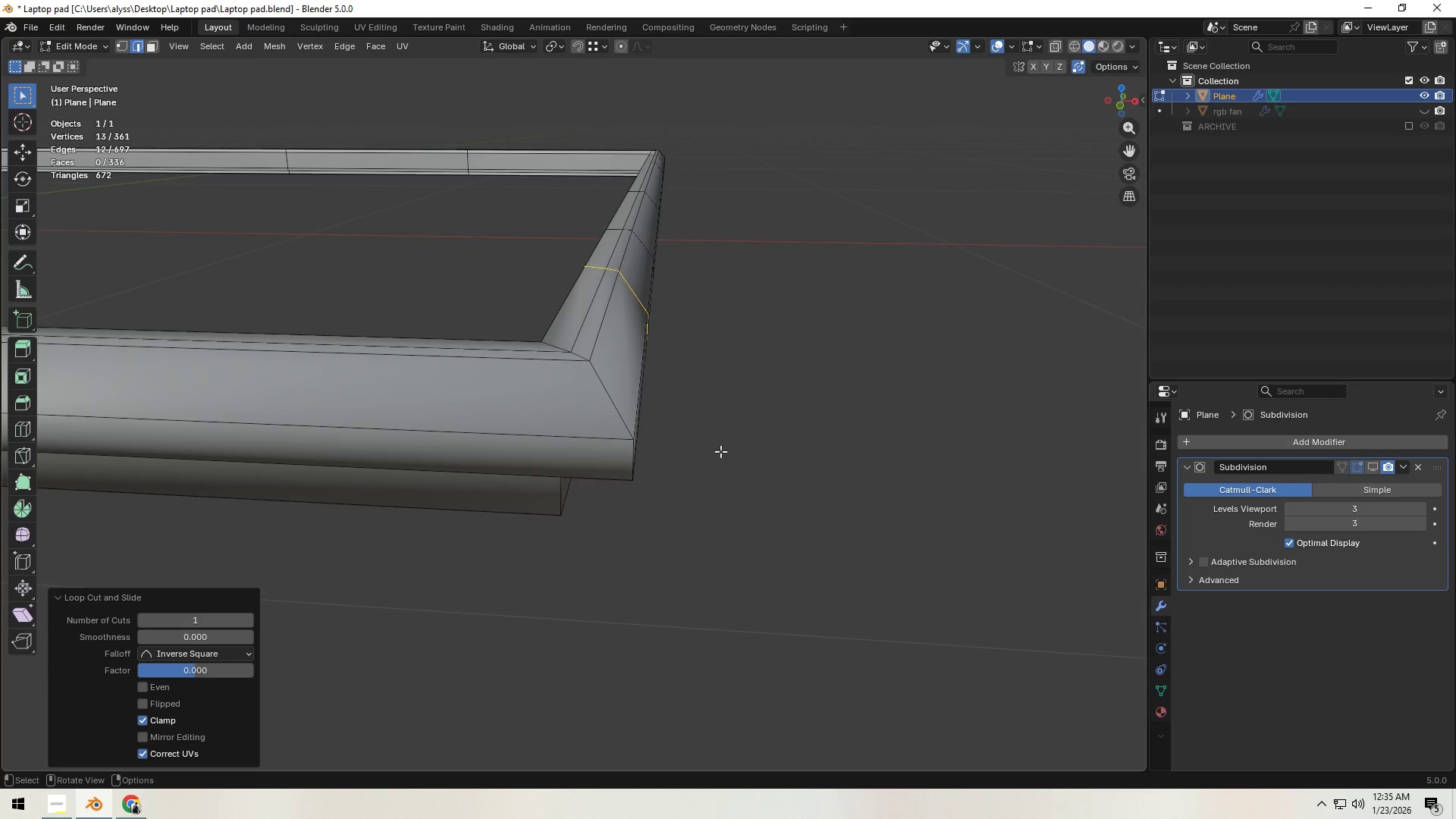 
key(Control+Z)
 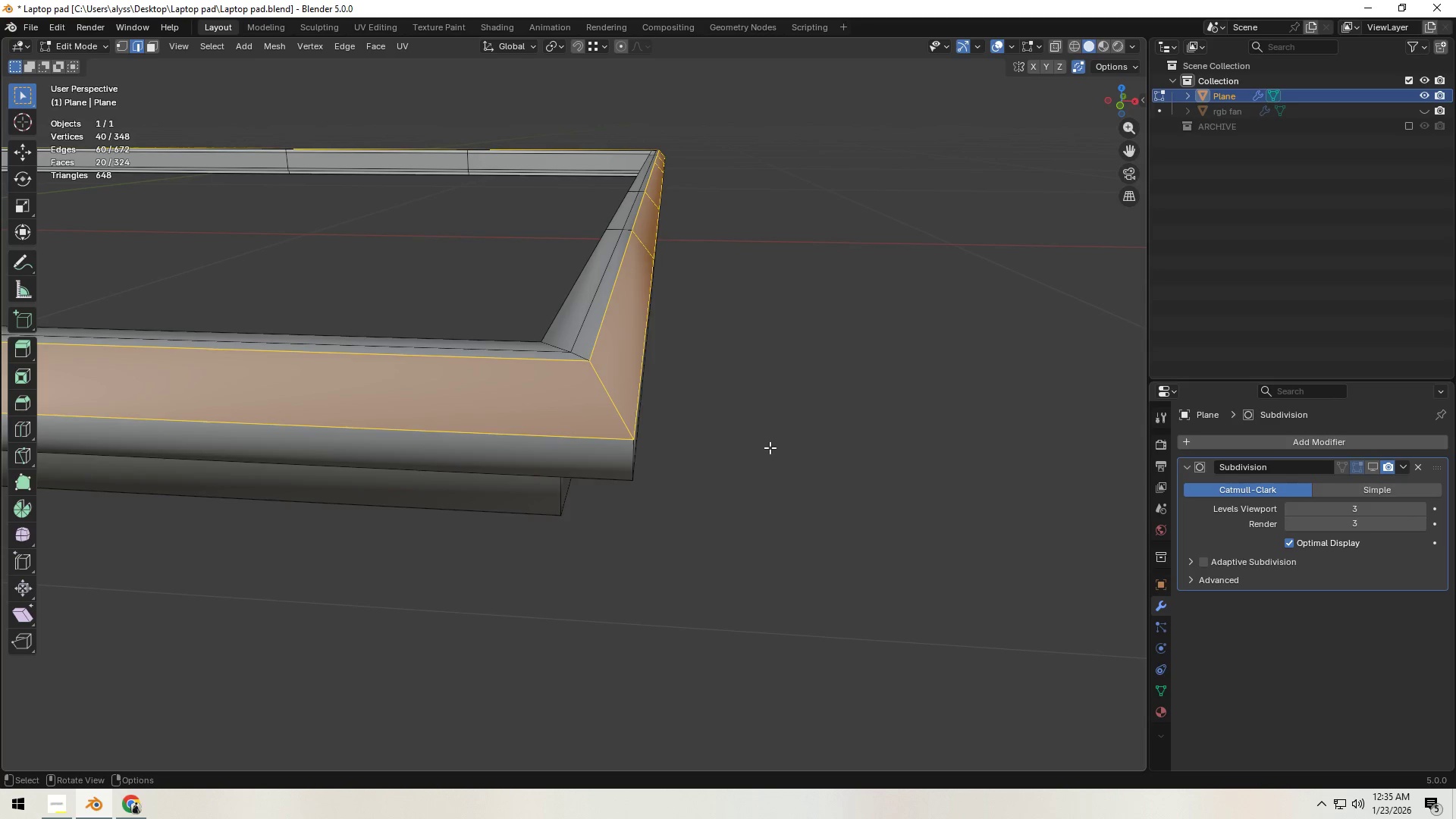 
left_click([770, 447])
 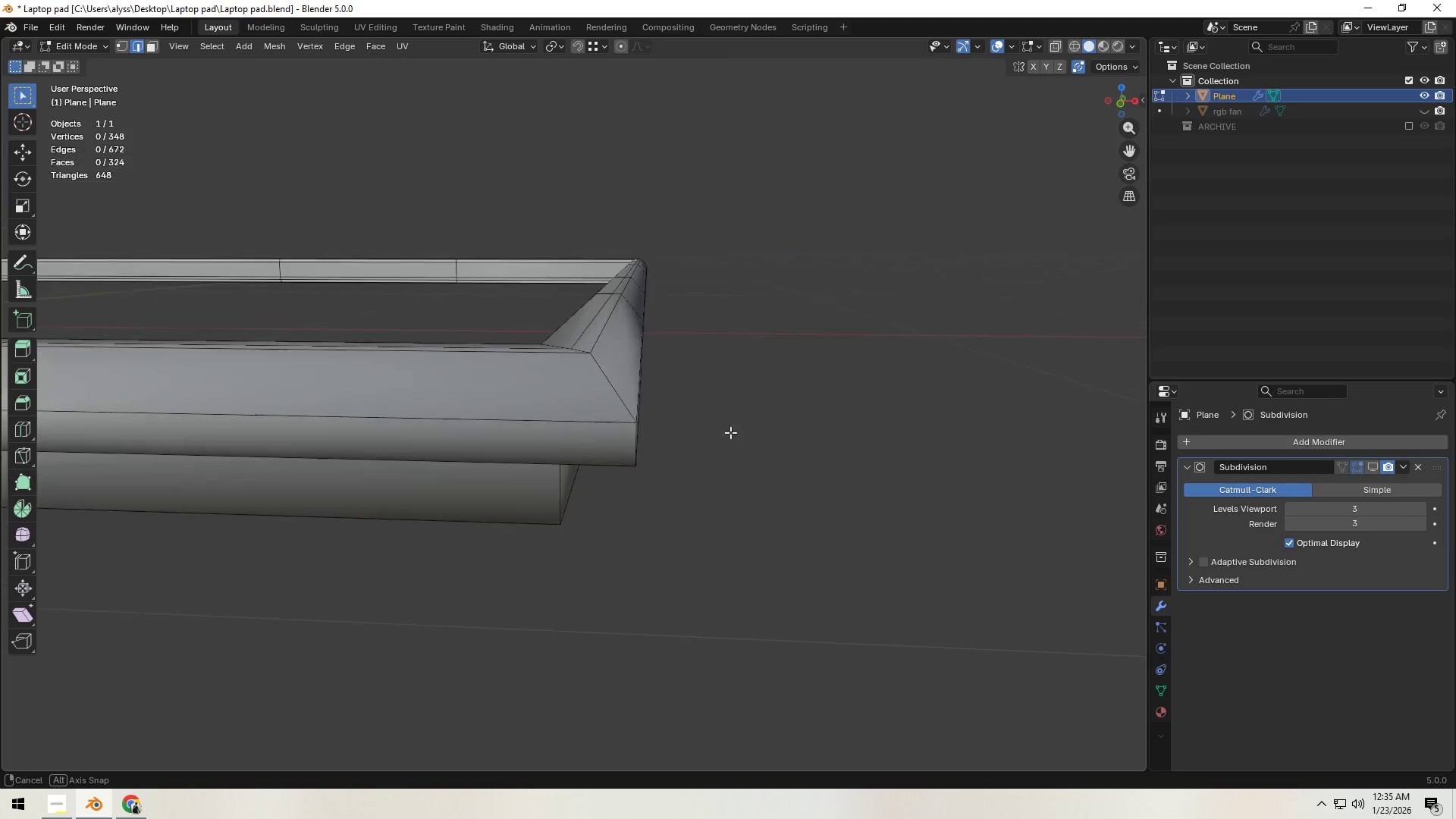 
hold_key(key=ShiftLeft, duration=0.41)
 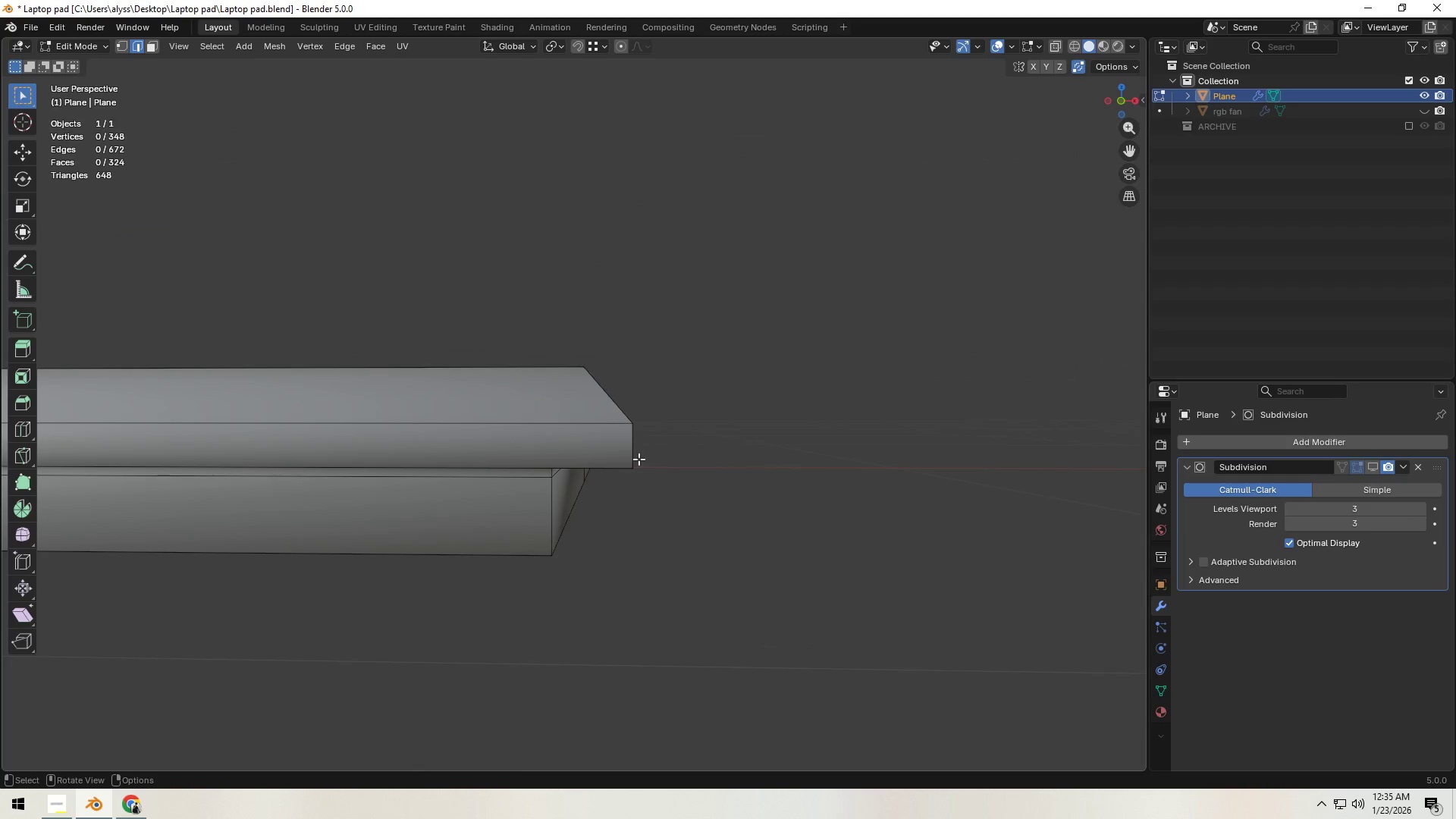 
key(Control+R)
 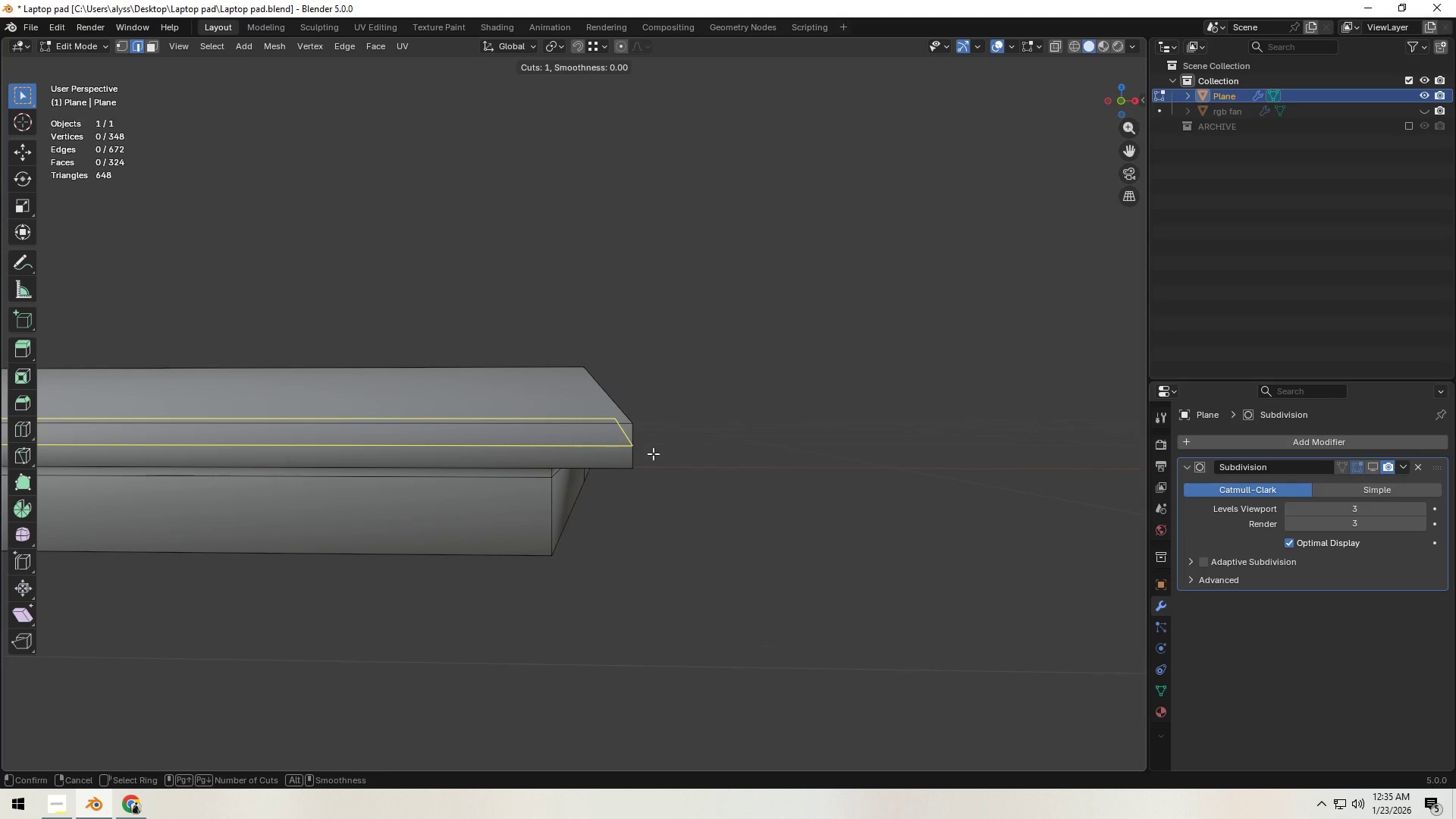 
left_click([653, 453])
 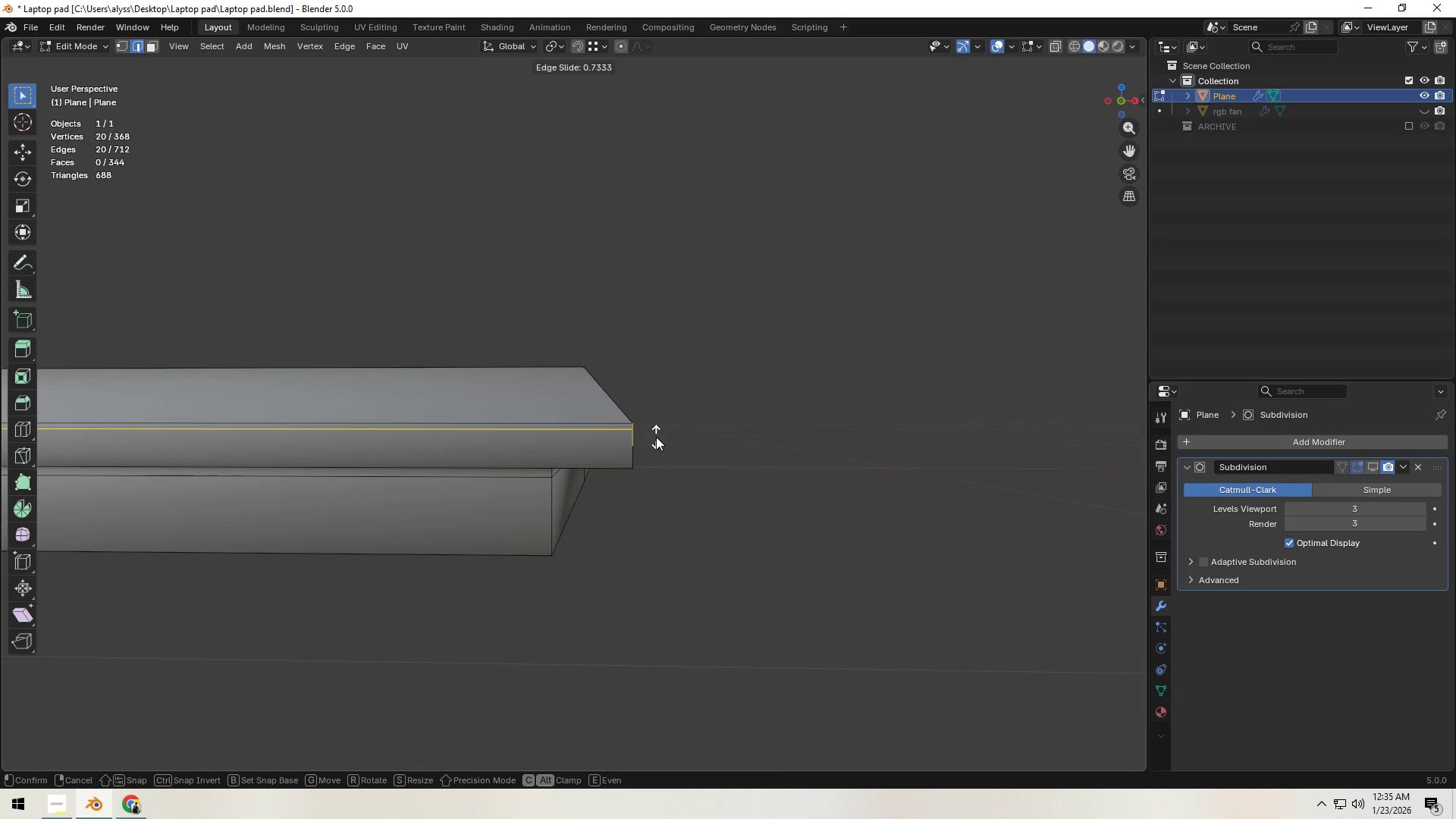 
left_click([656, 437])
 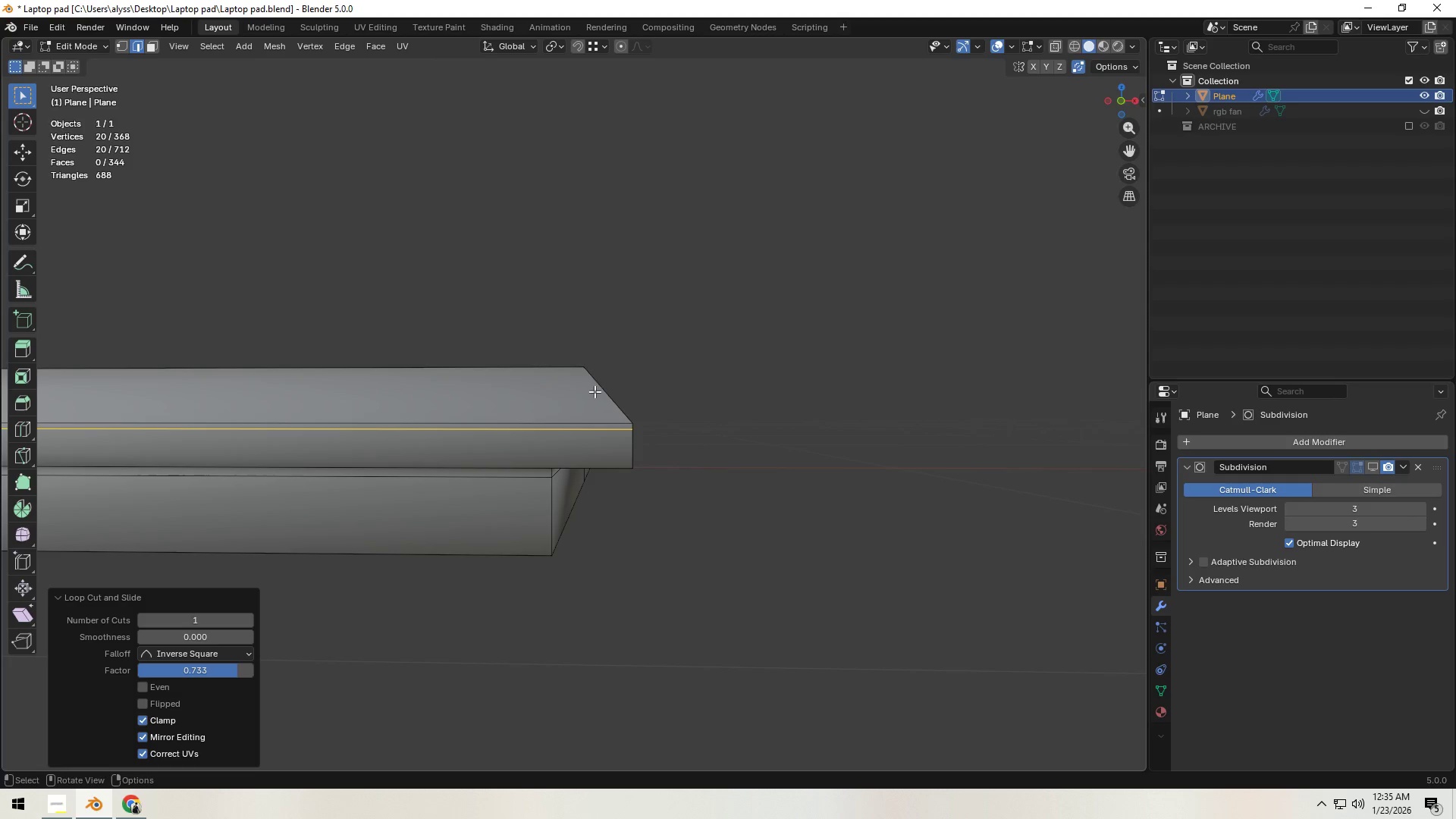 
key(Control+R)
 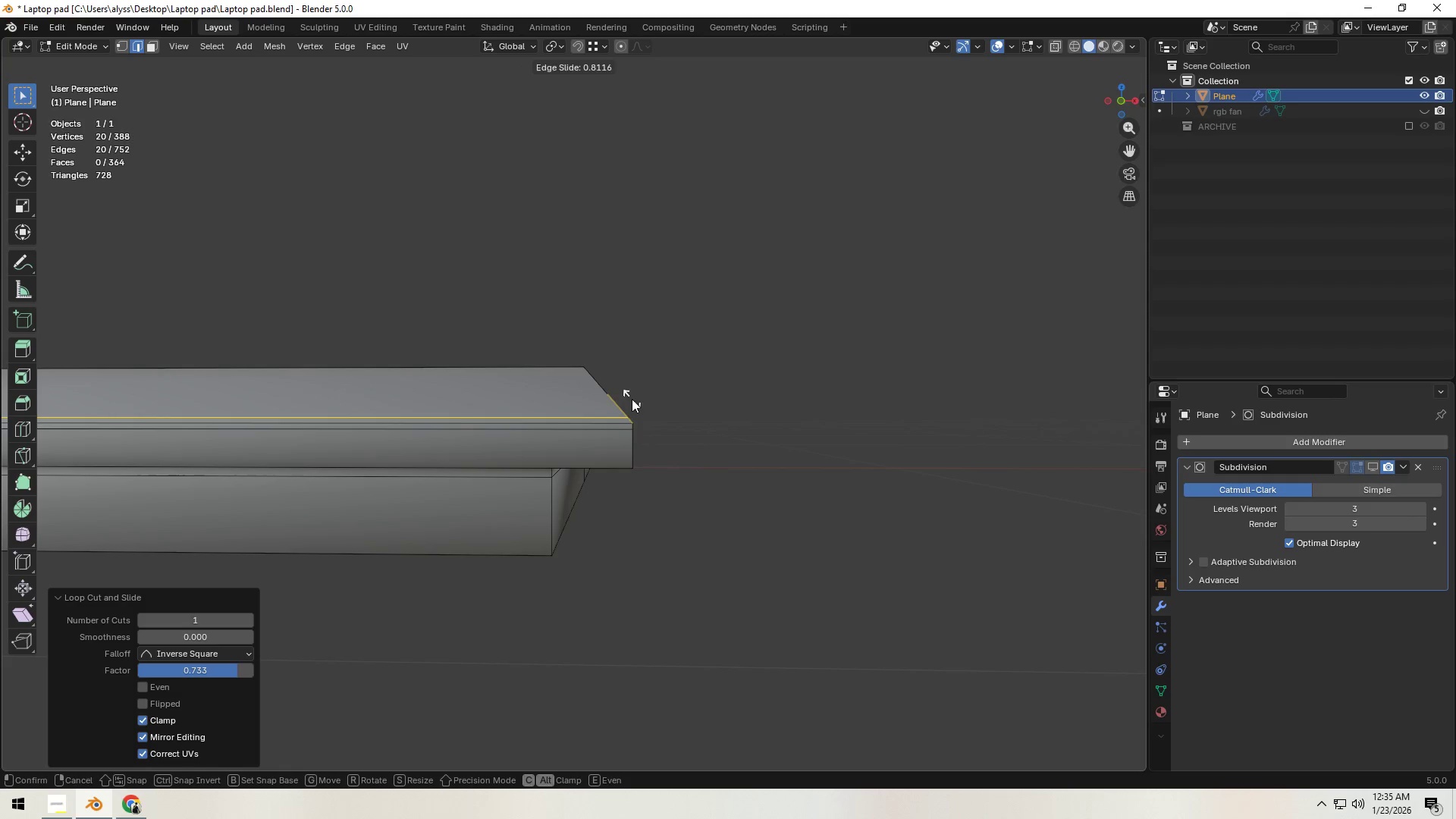 
left_click([632, 400])
 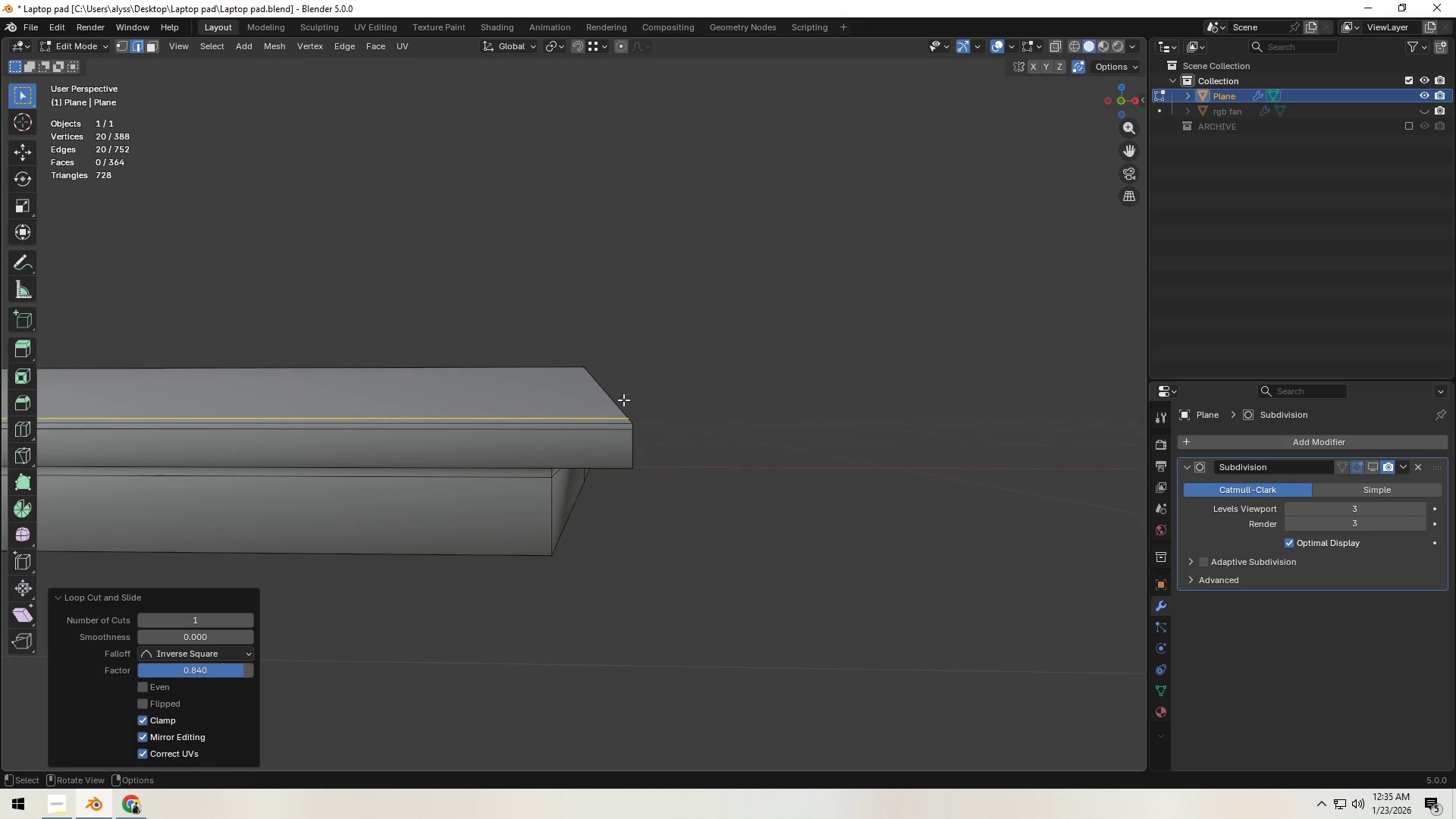 
key(Control+ControlLeft)
 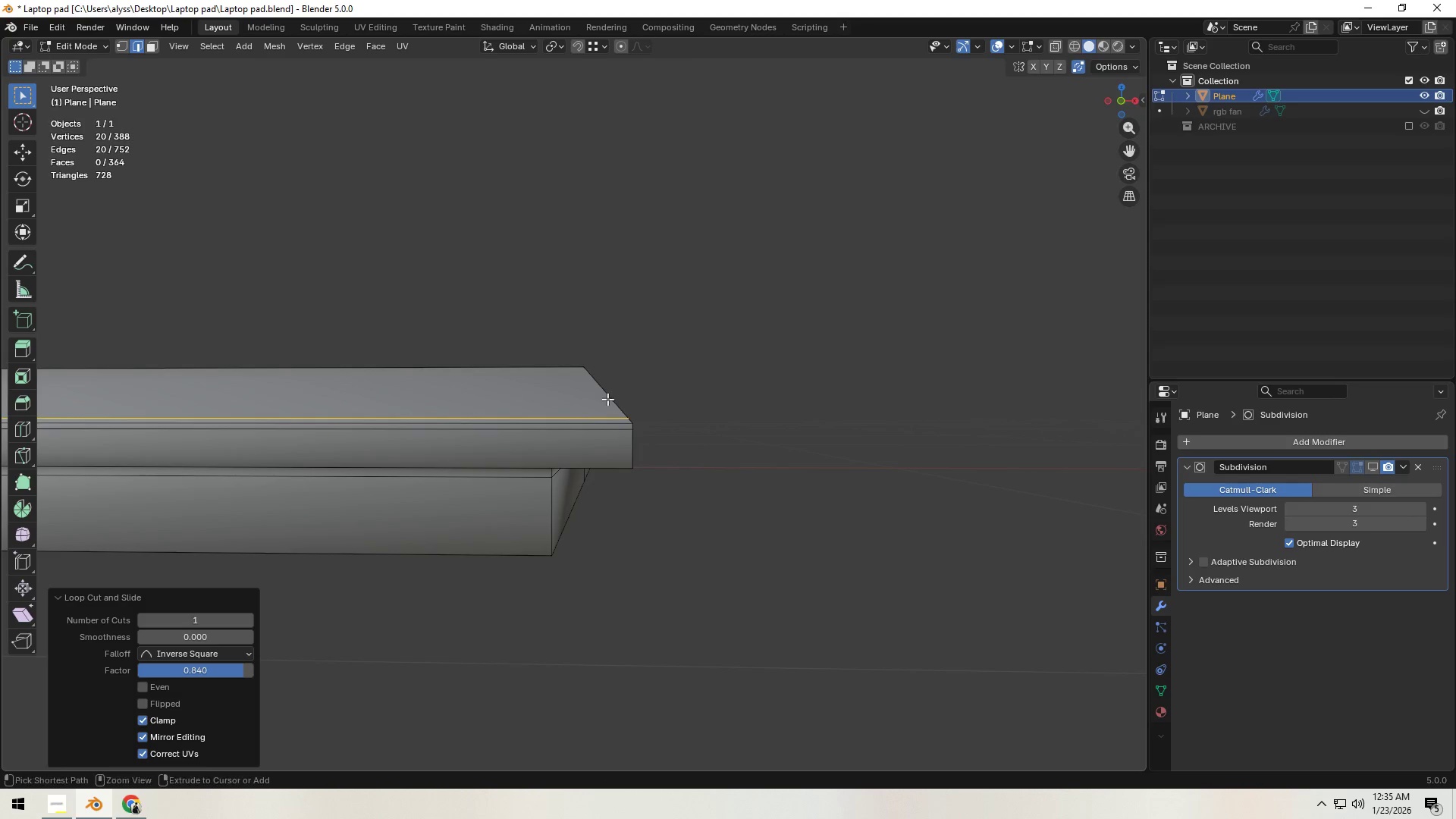 
key(Control+R)
 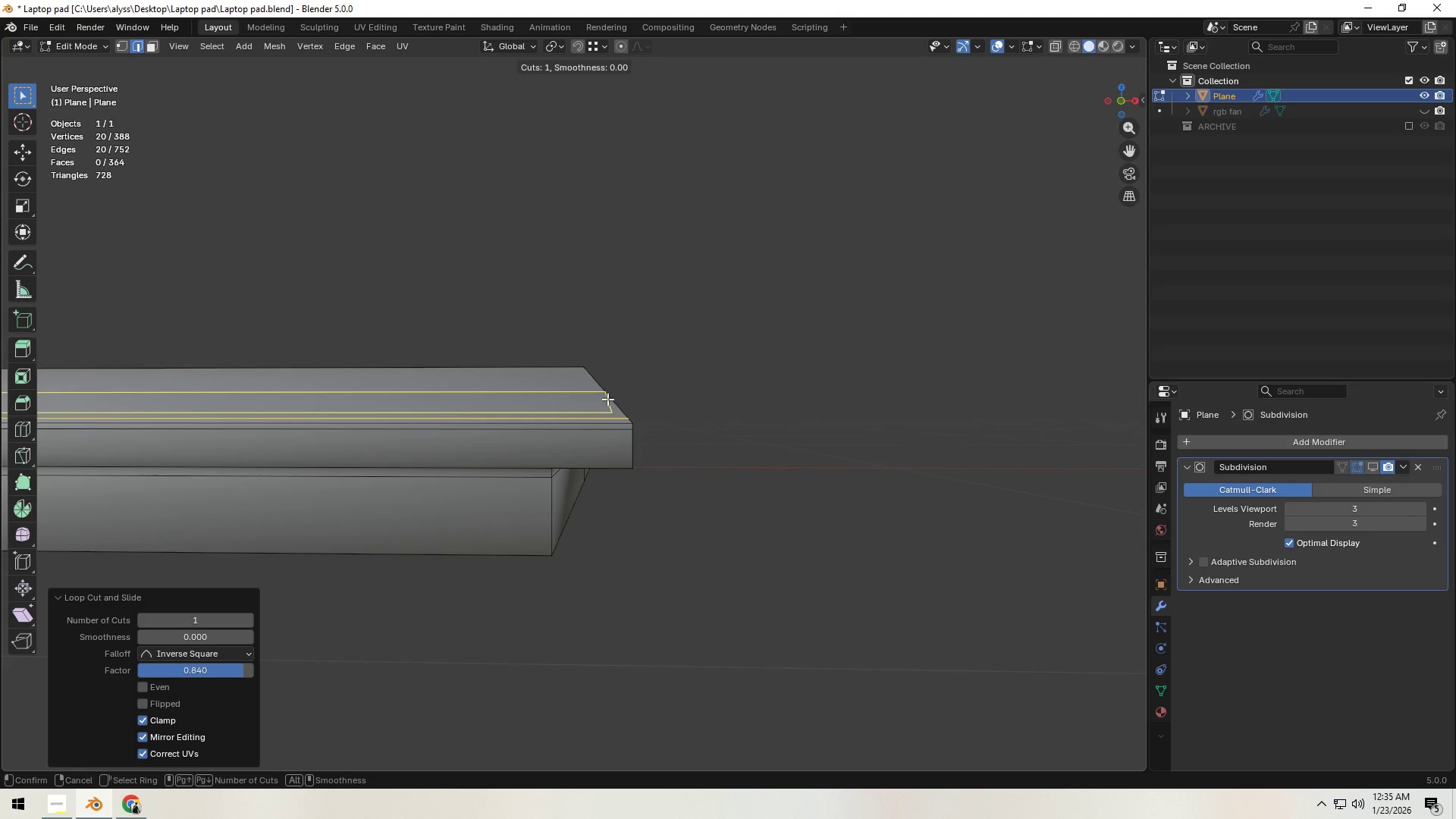 
left_click([607, 399])
 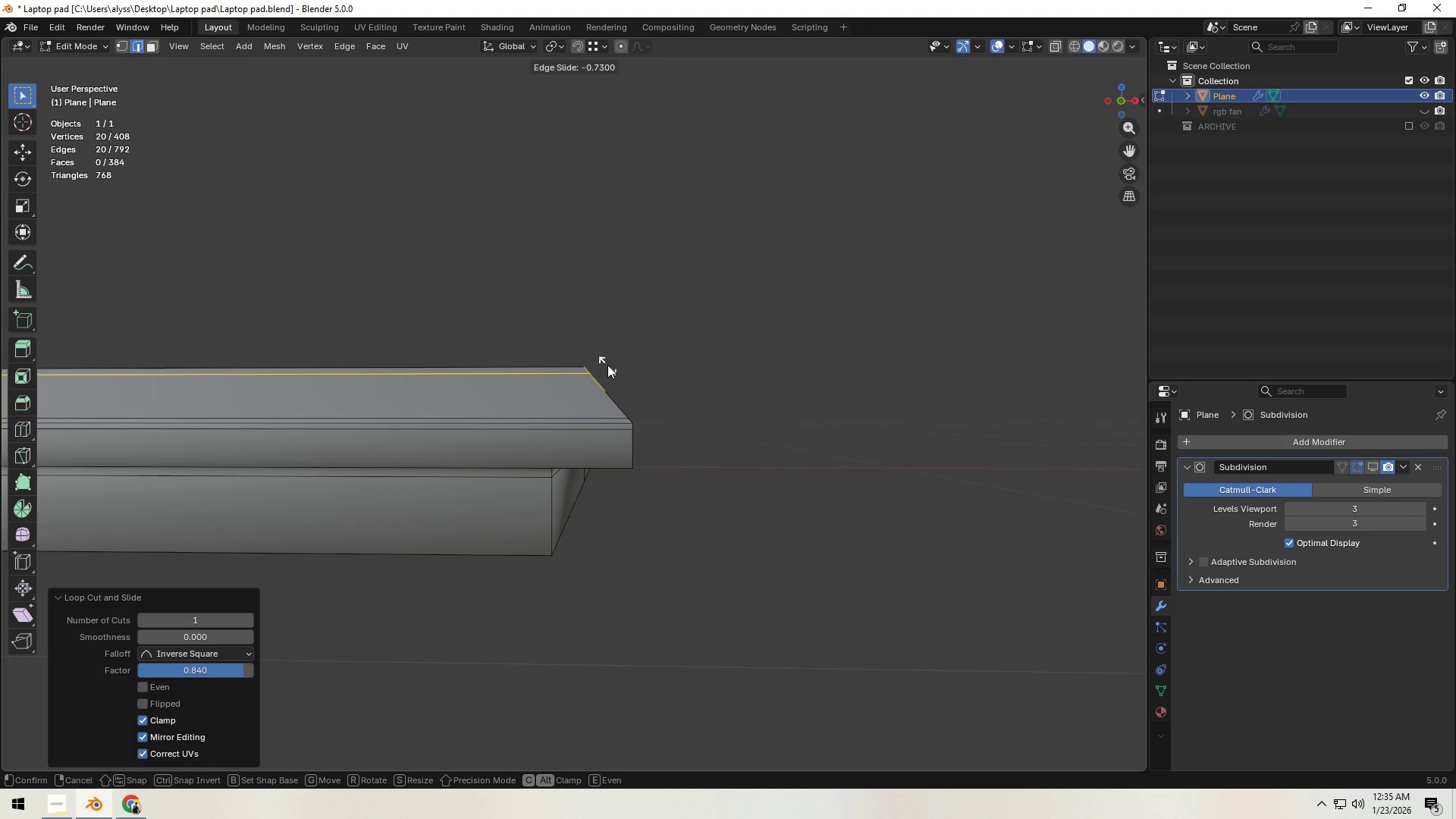 
left_click([607, 365])
 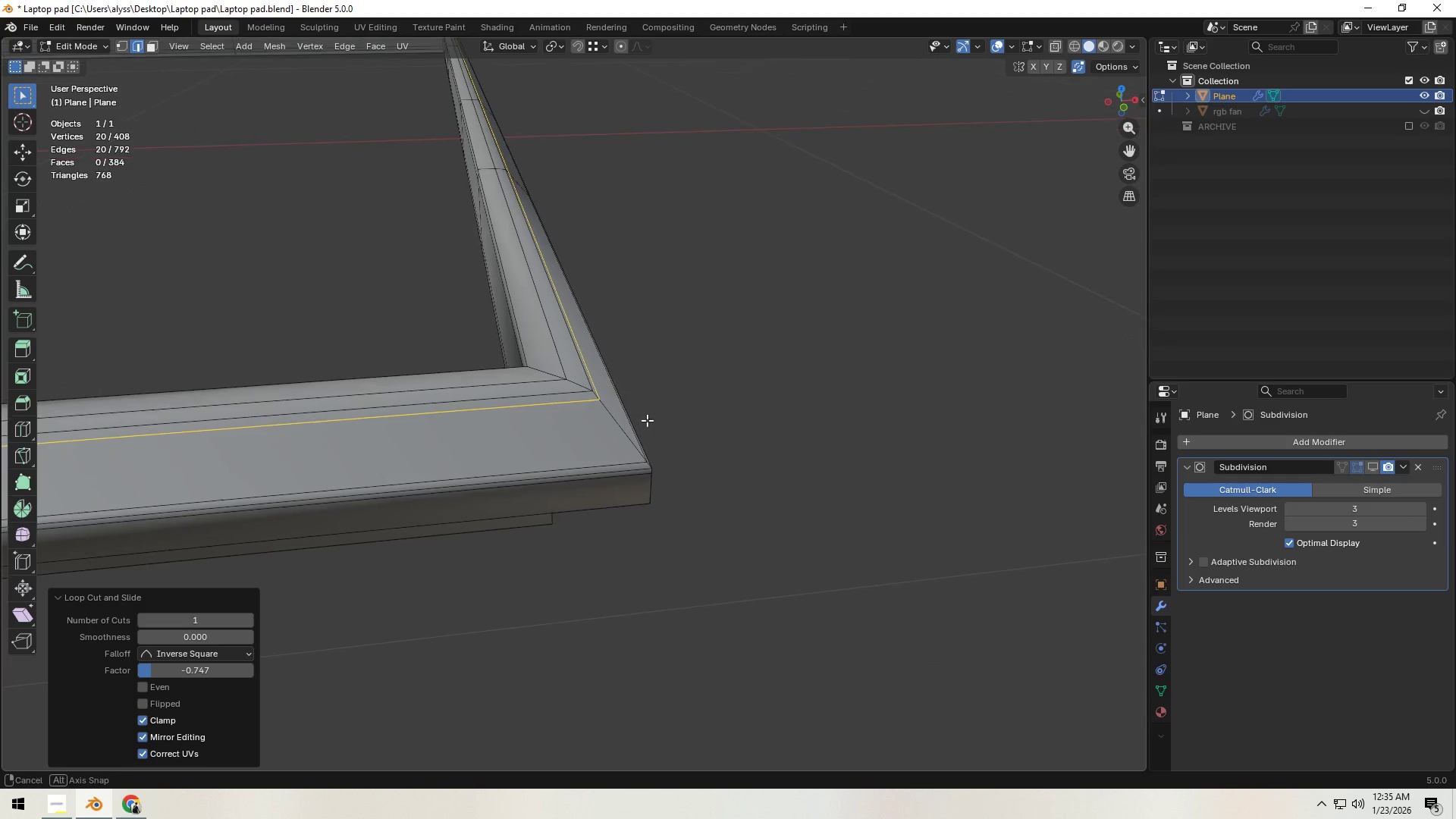 
hold_key(key=AltLeft, duration=0.52)
left_click([554, 384])
 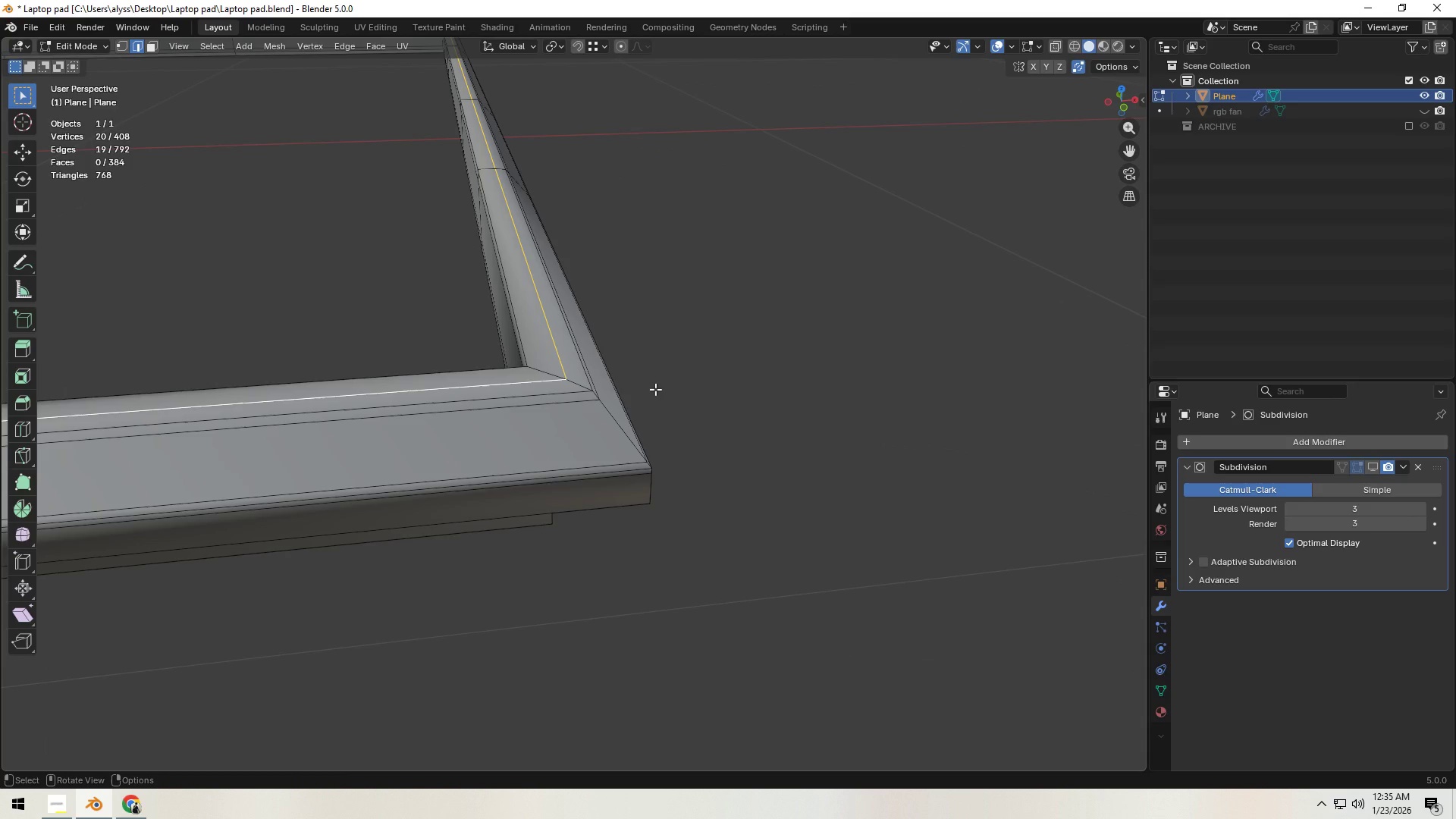 
type(ss)
 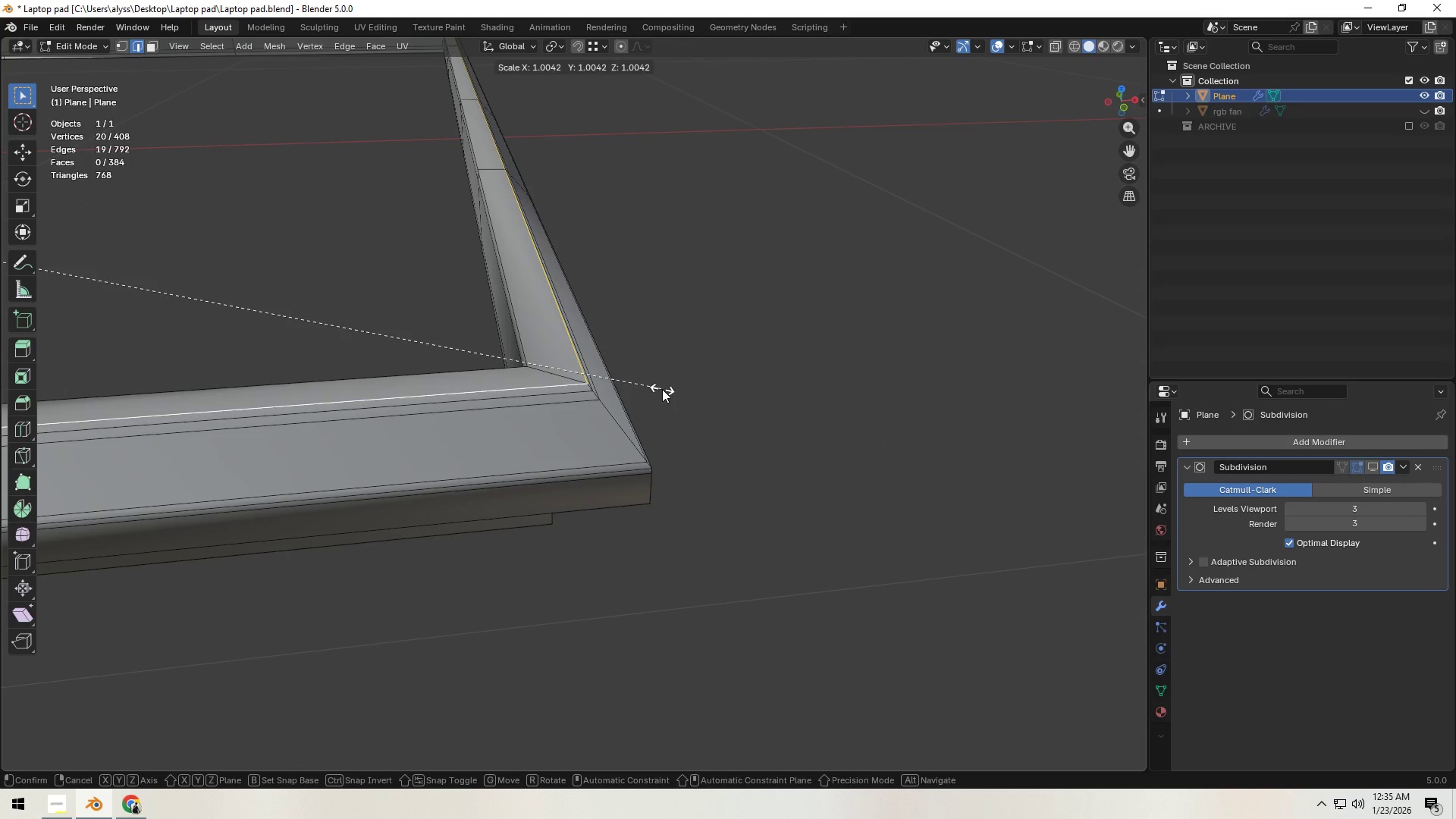 
right_click([662, 389])
 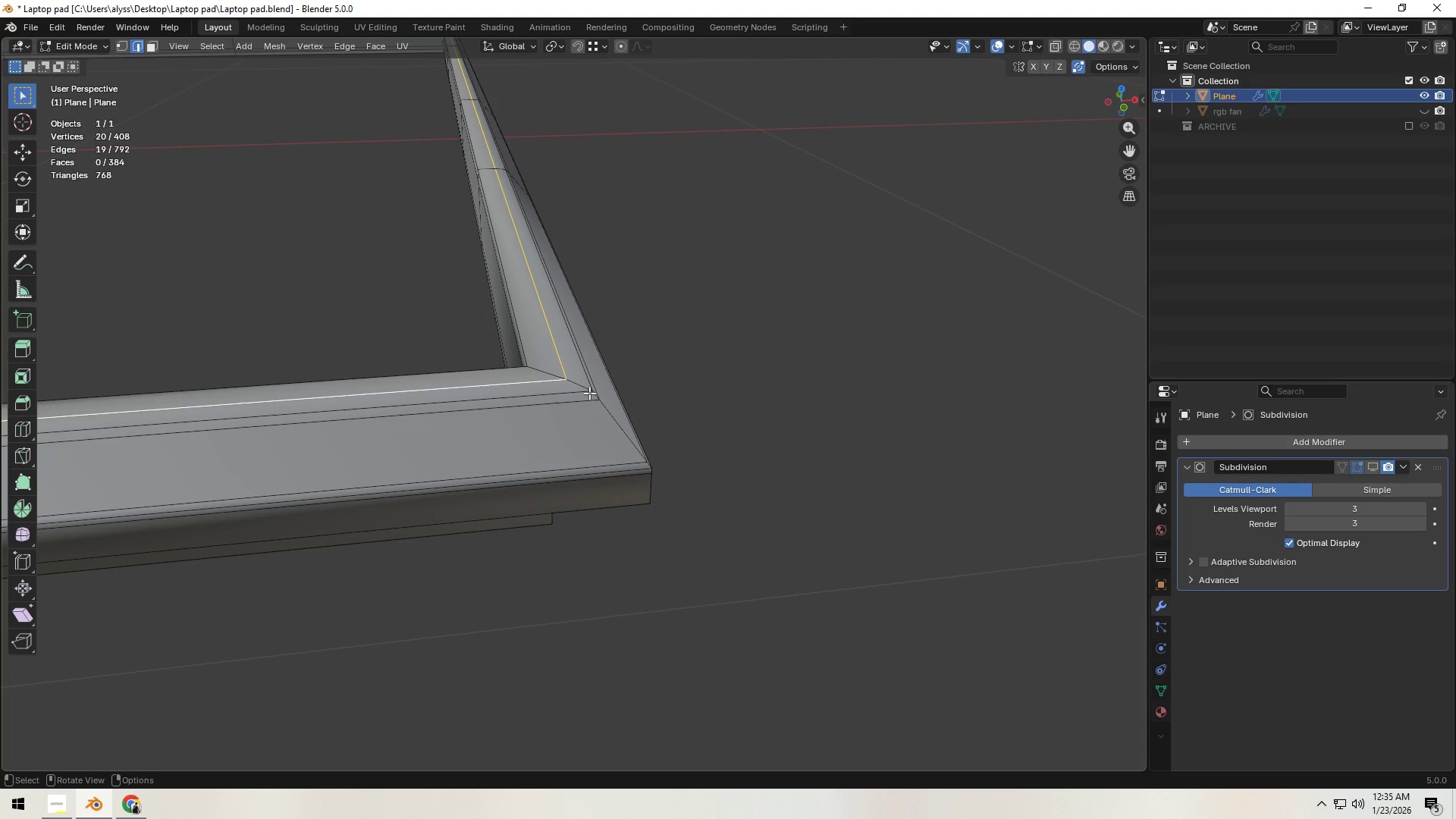 
key(Control+X)
 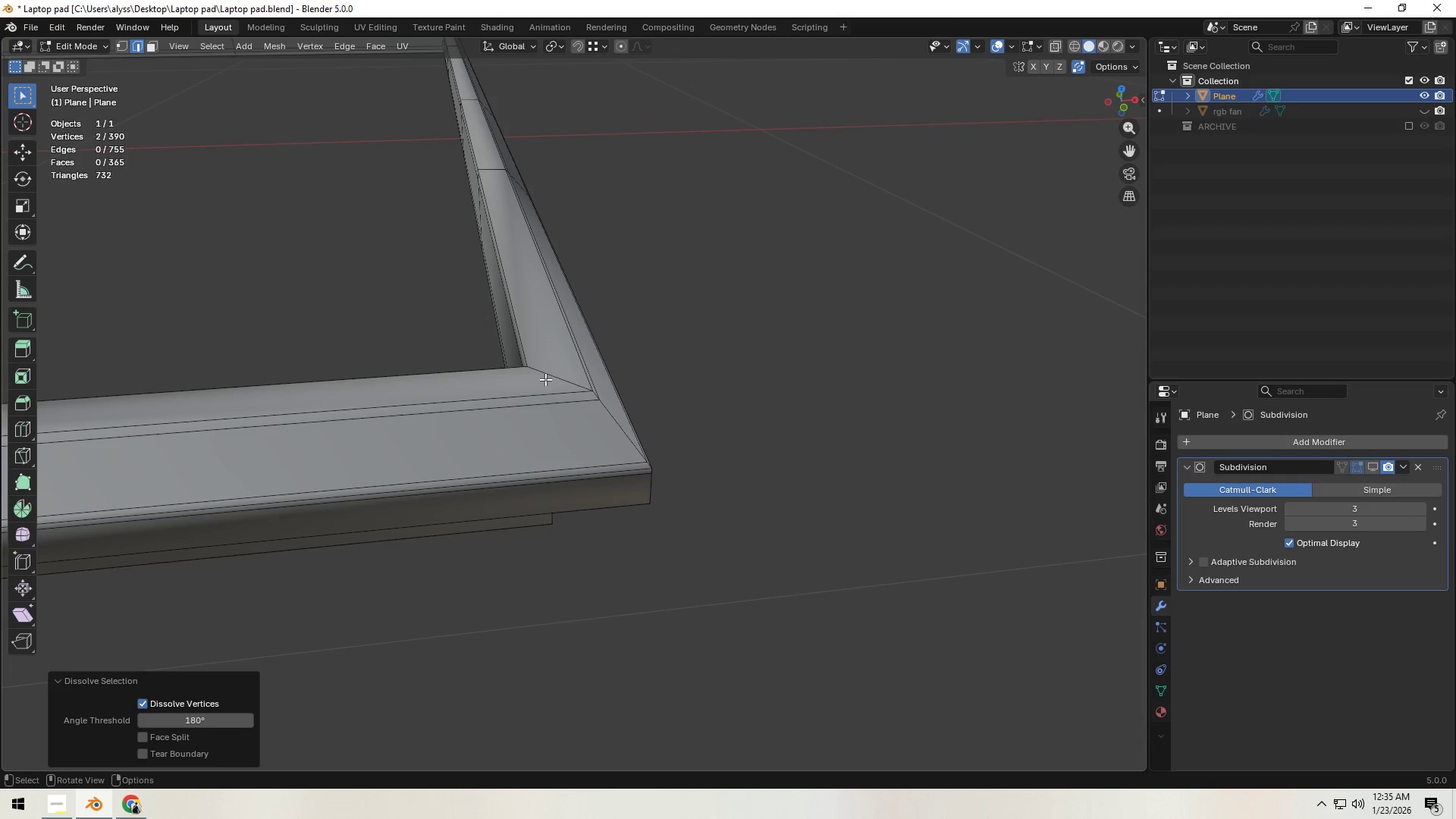 
key(Control+ControlLeft)
 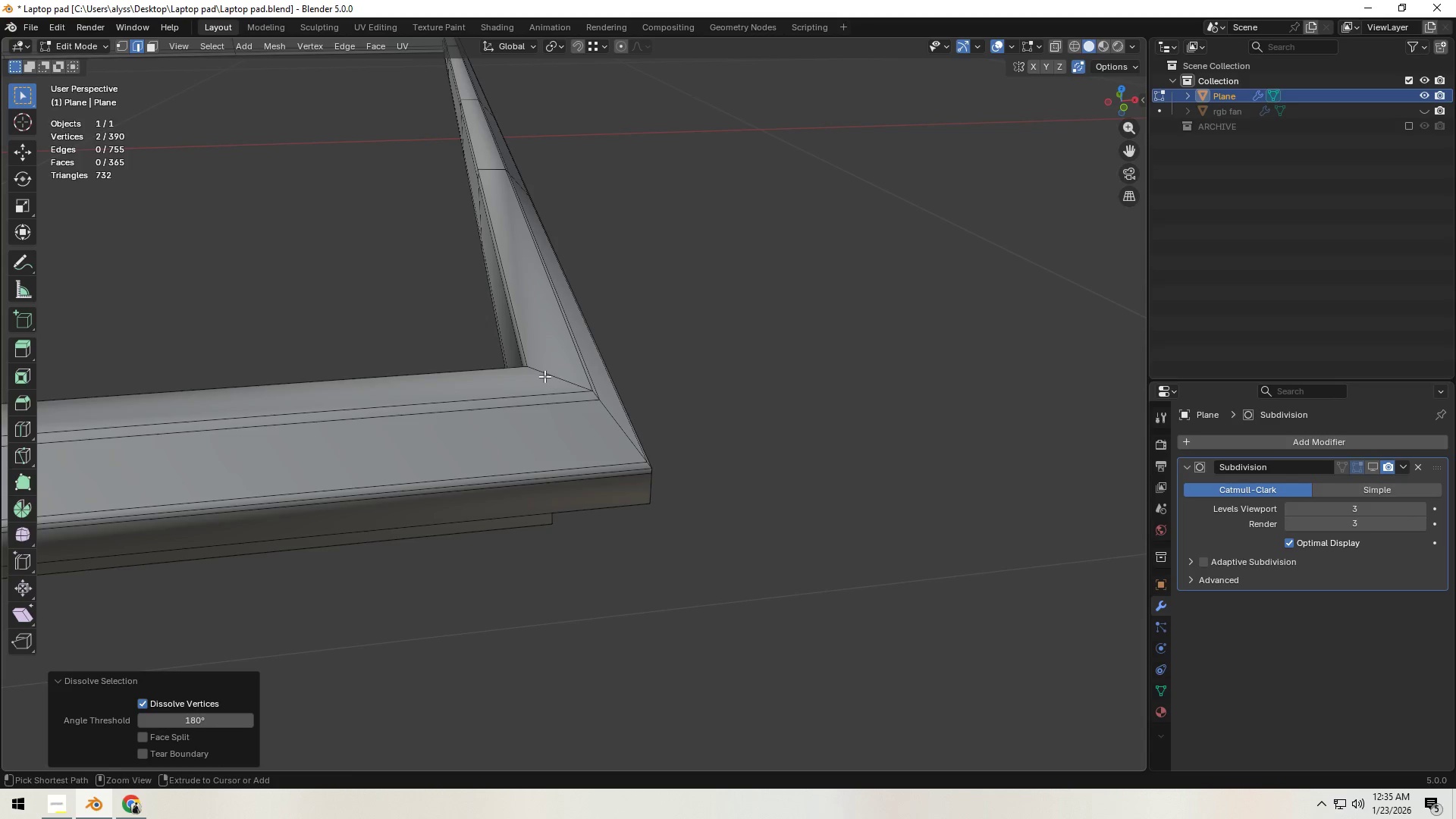 
key(Control+R)
 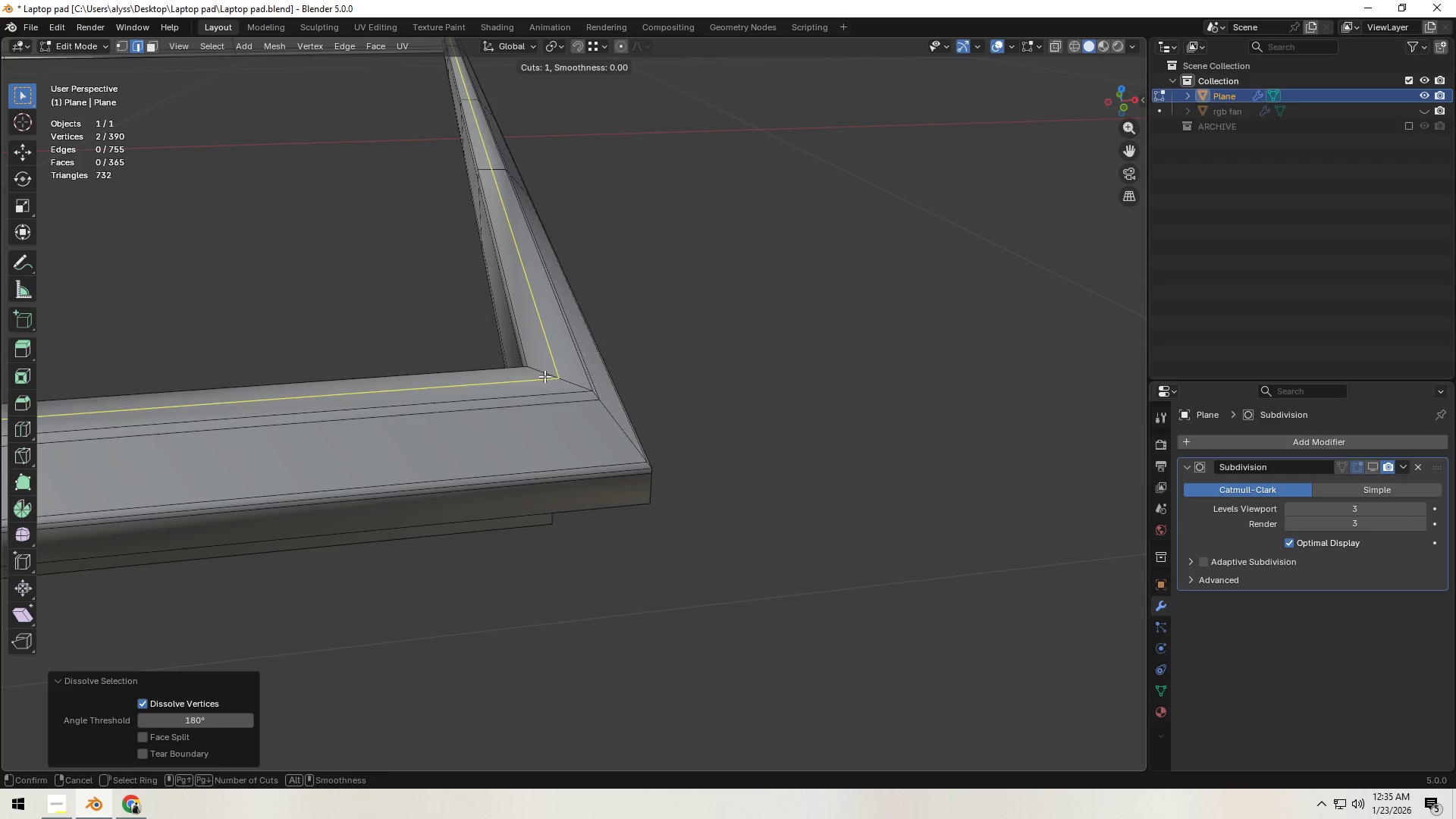 
left_click([544, 375])
 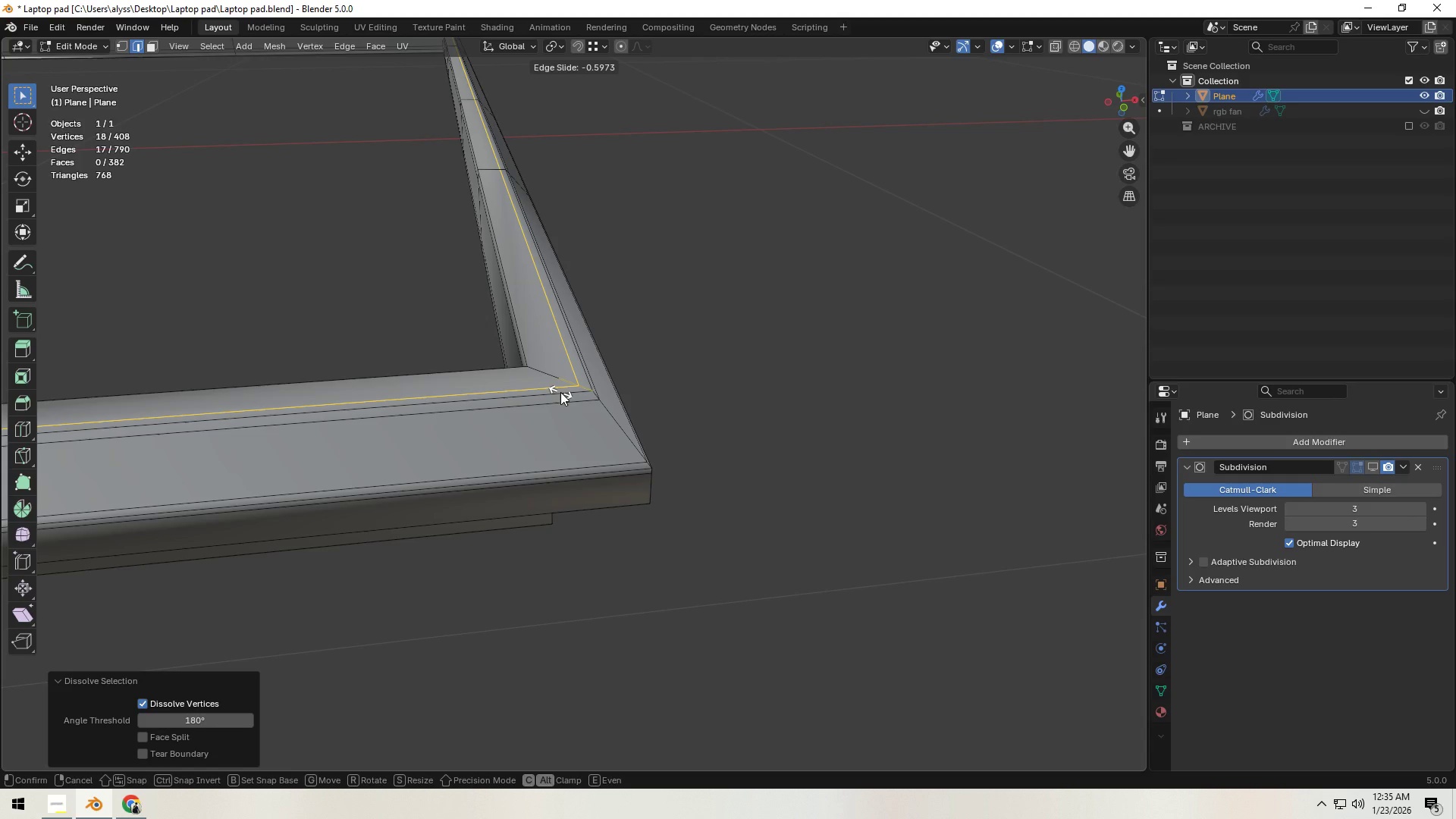 
right_click([560, 392])
 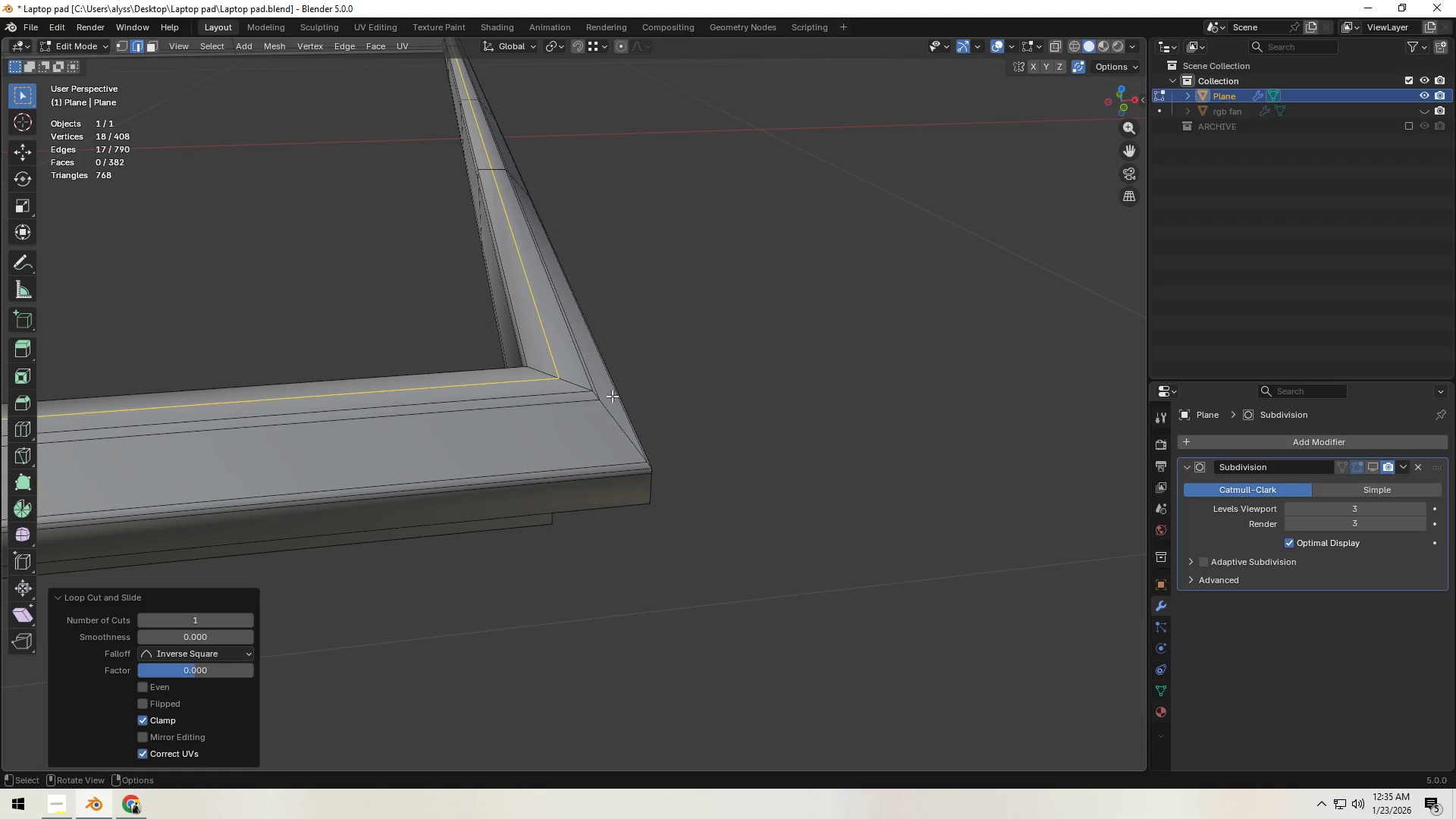 
key(Control+Z)
 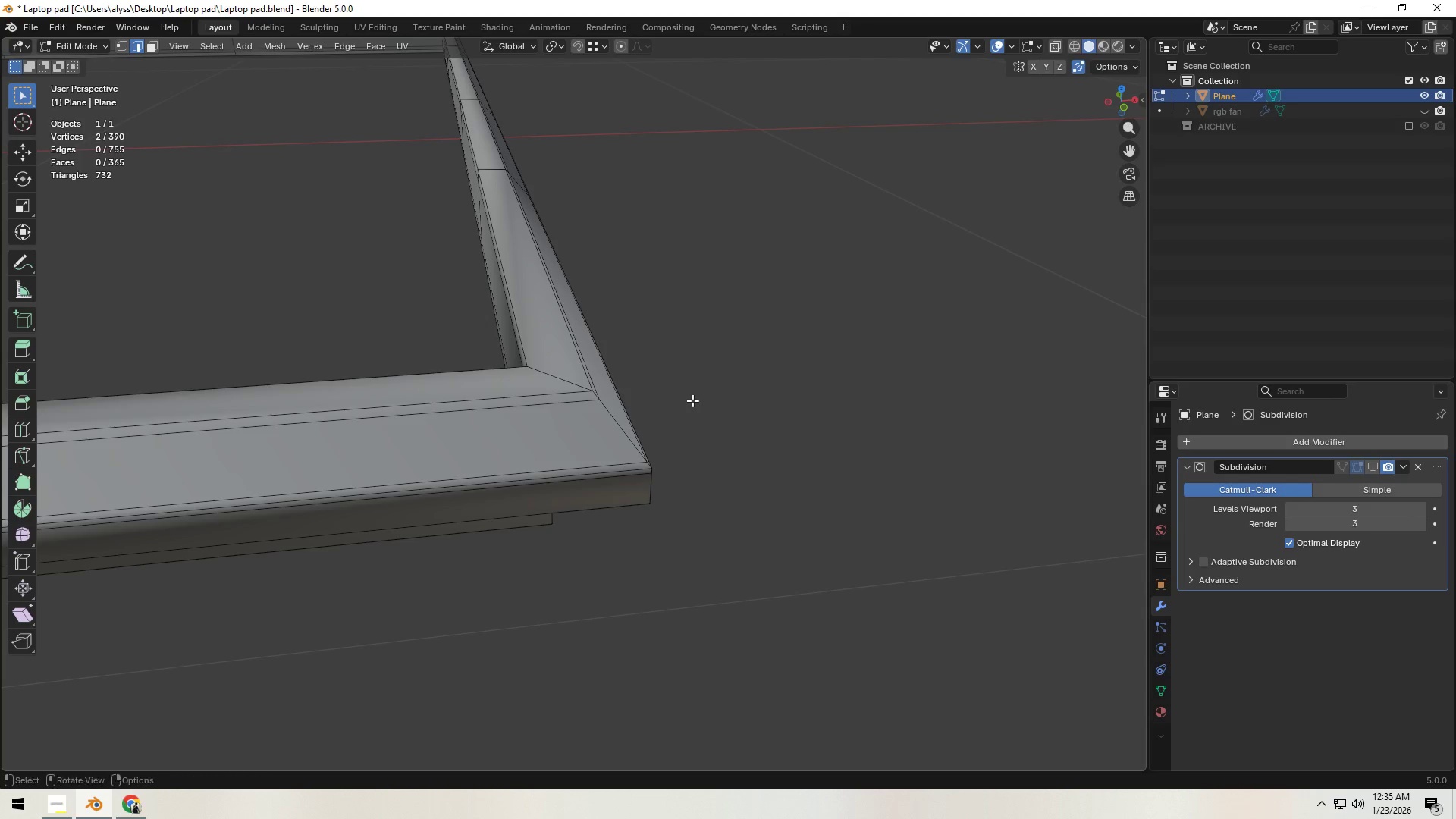 
key(Control+Z)
 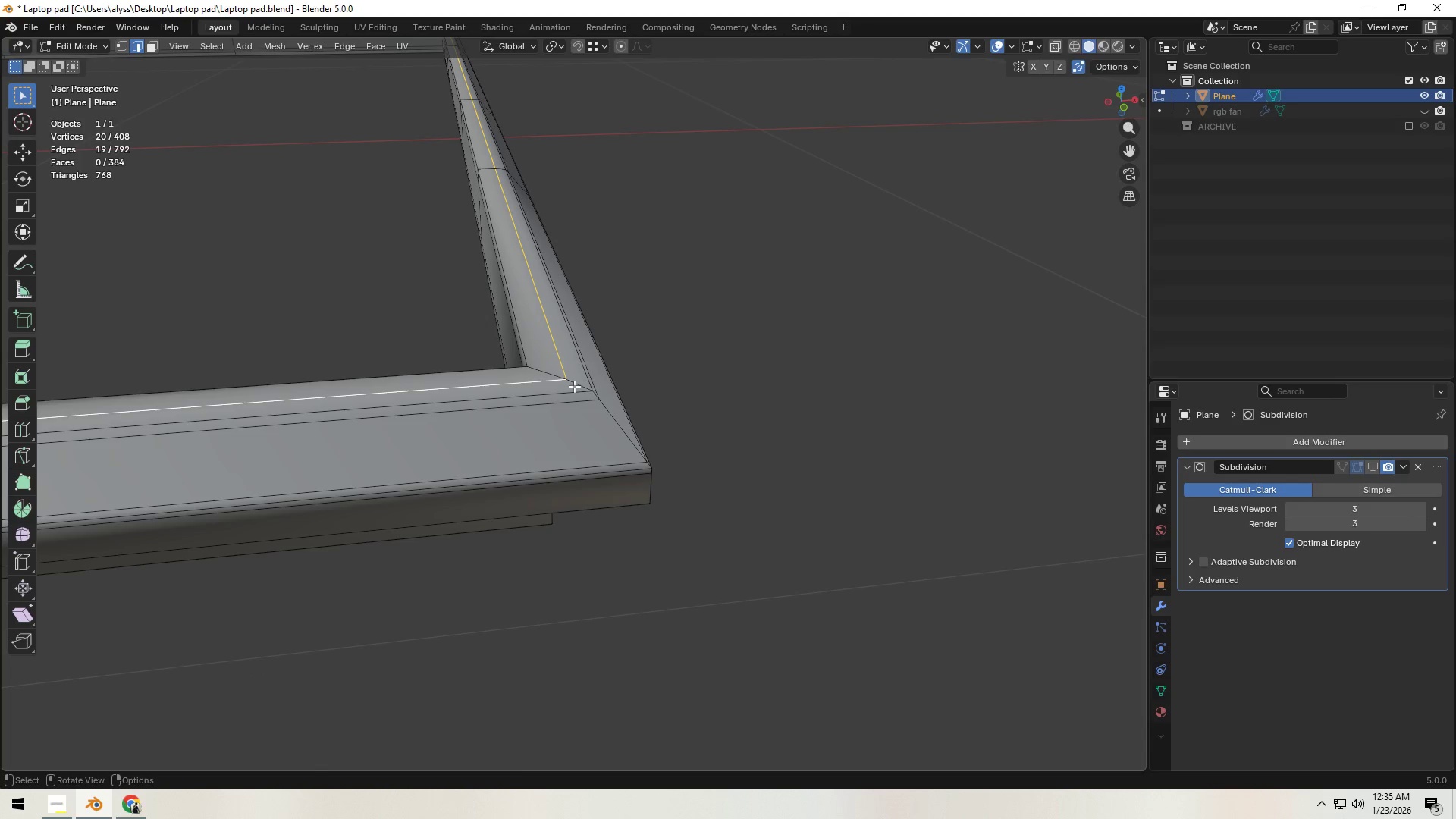 
key(Control+ControlLeft)
 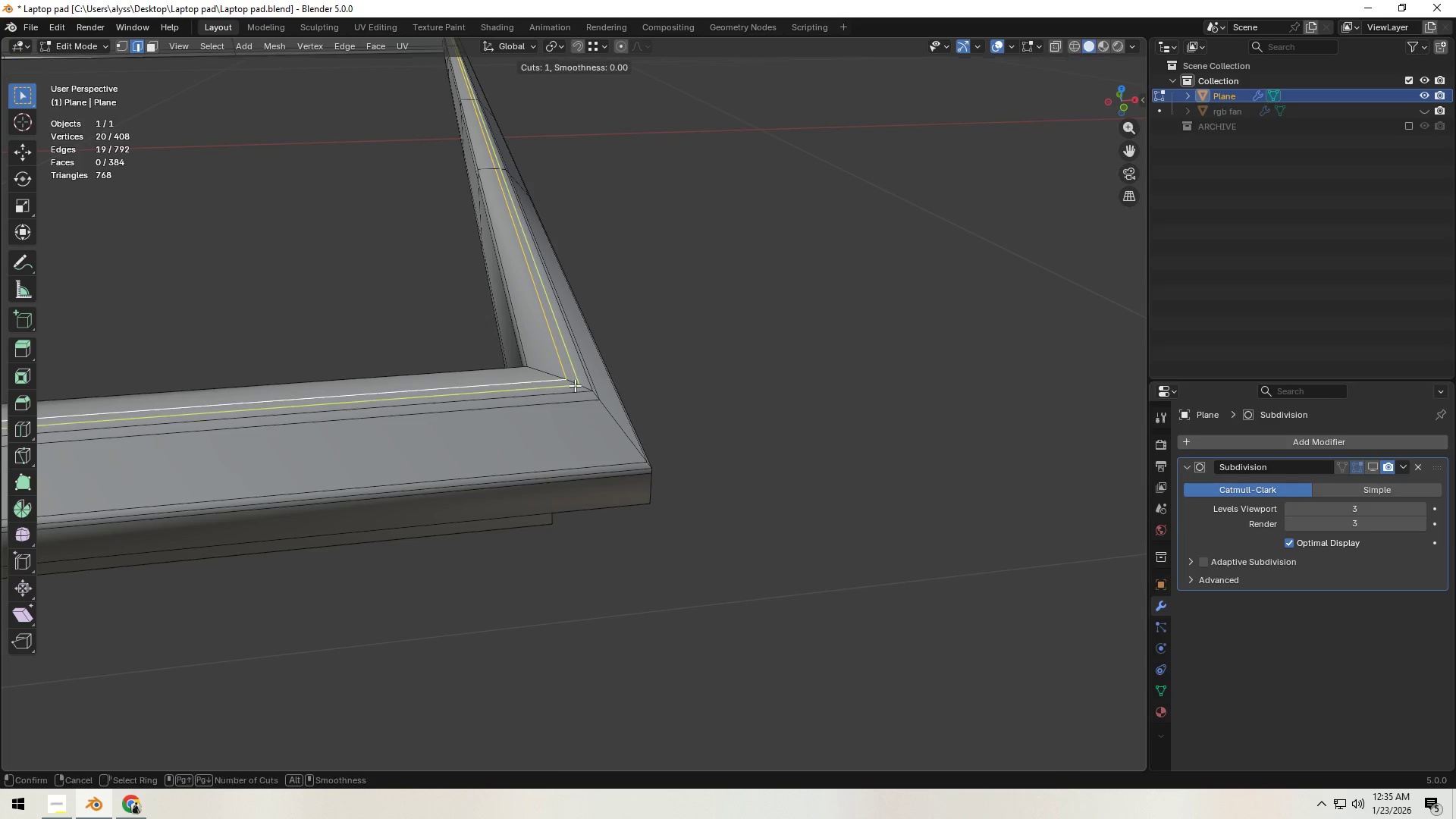 
key(Control+R)
 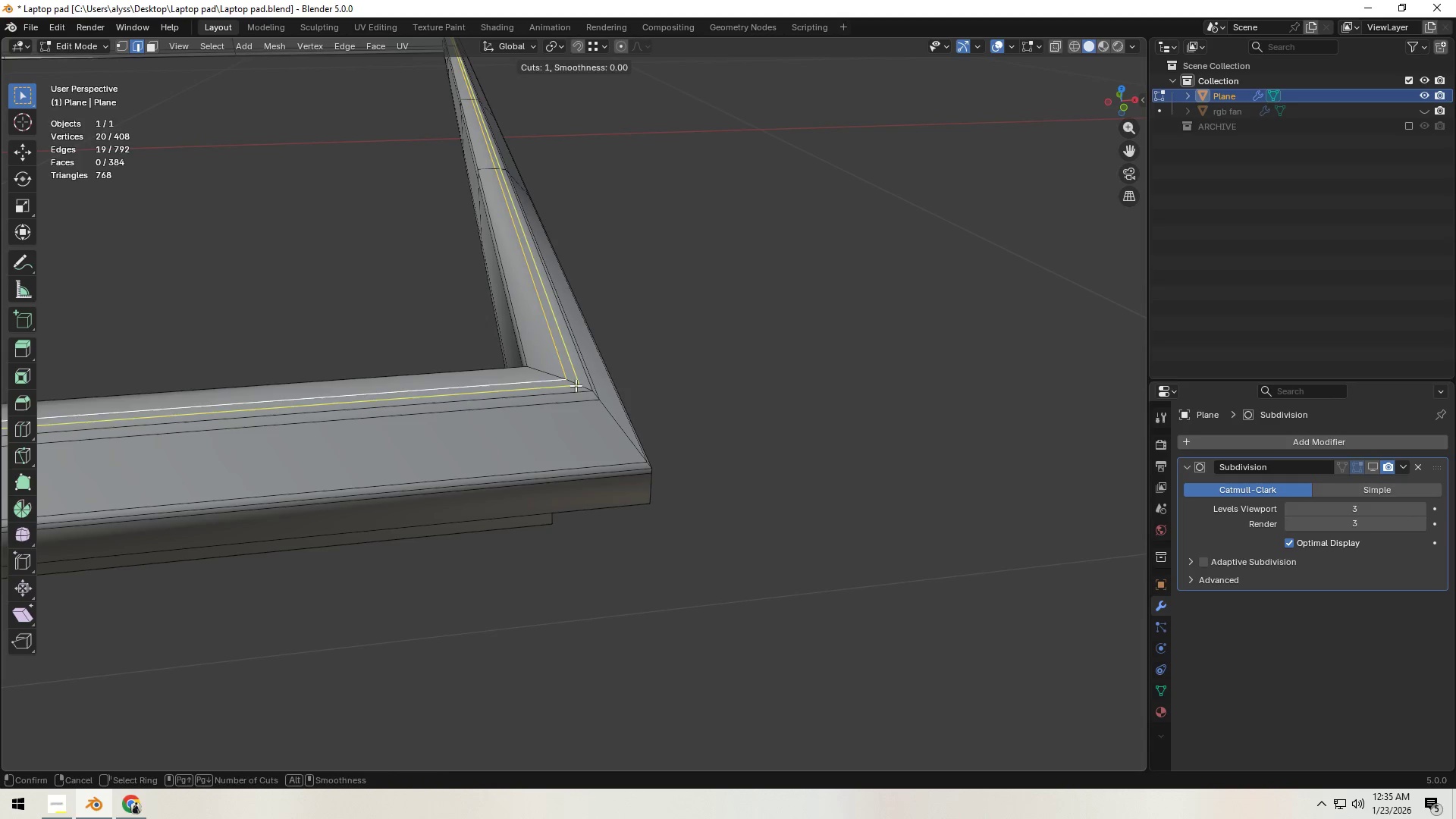 
left_click([576, 385])
 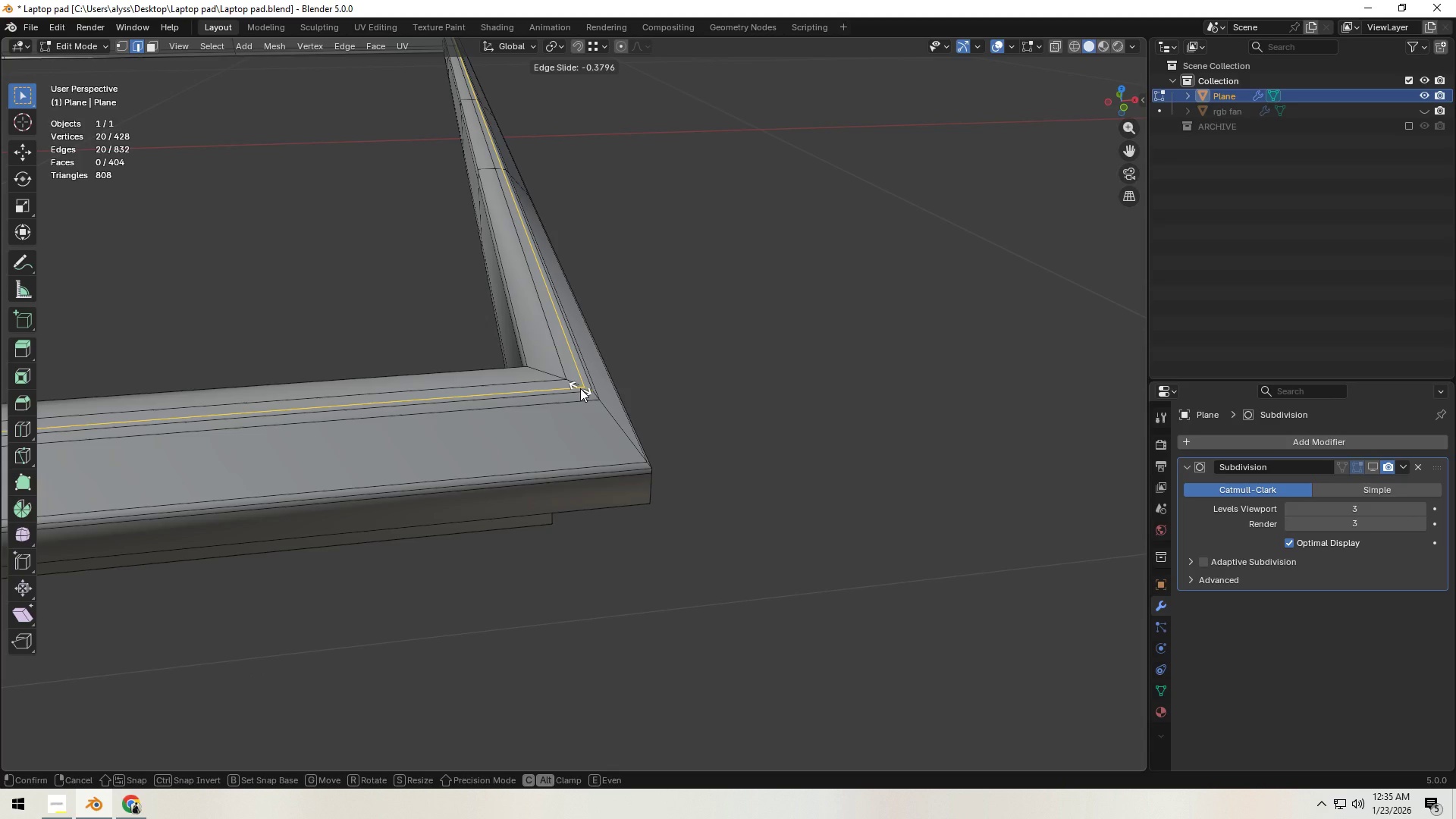 
left_click([580, 388])
 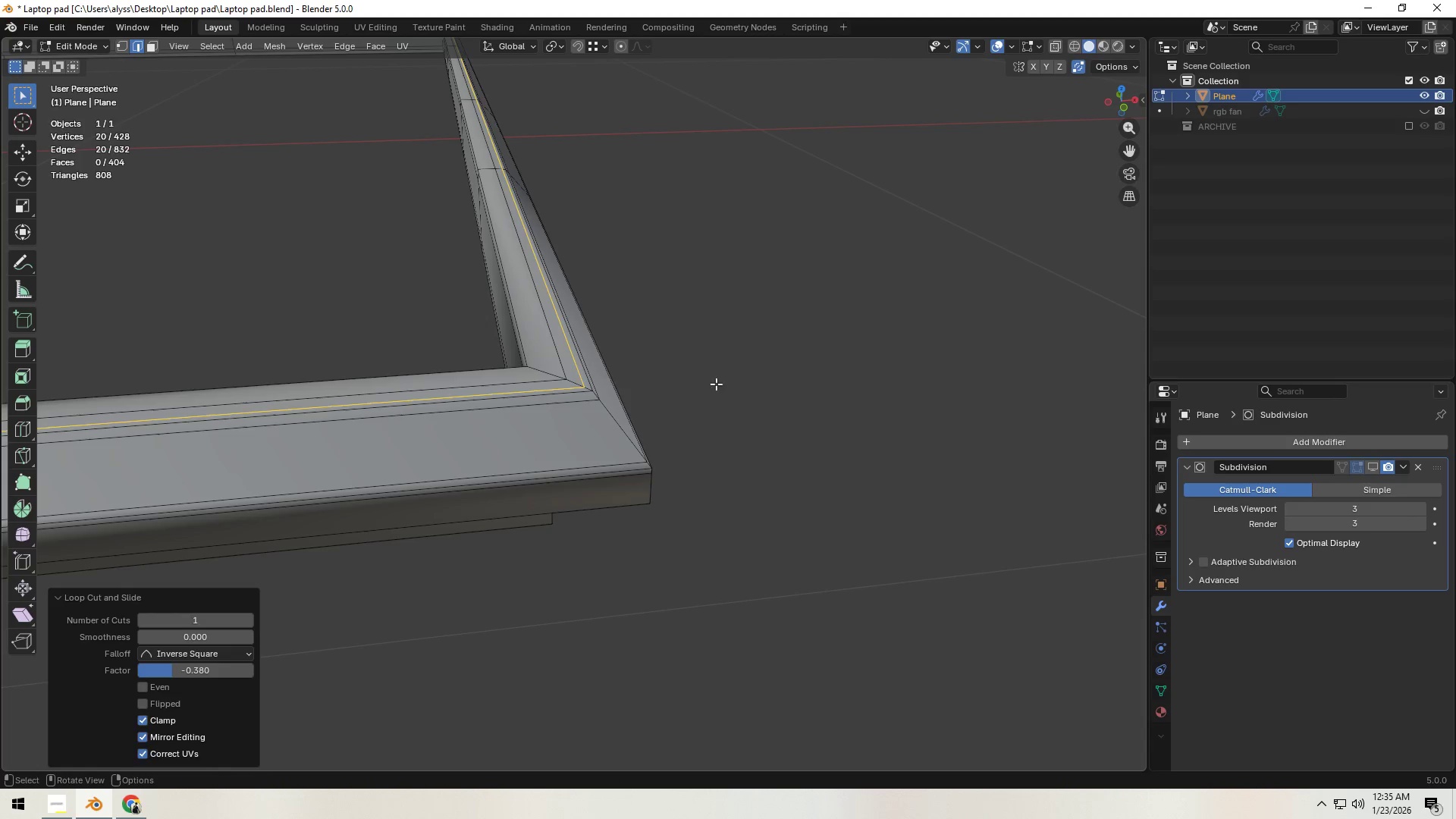 
double_click([758, 383])
 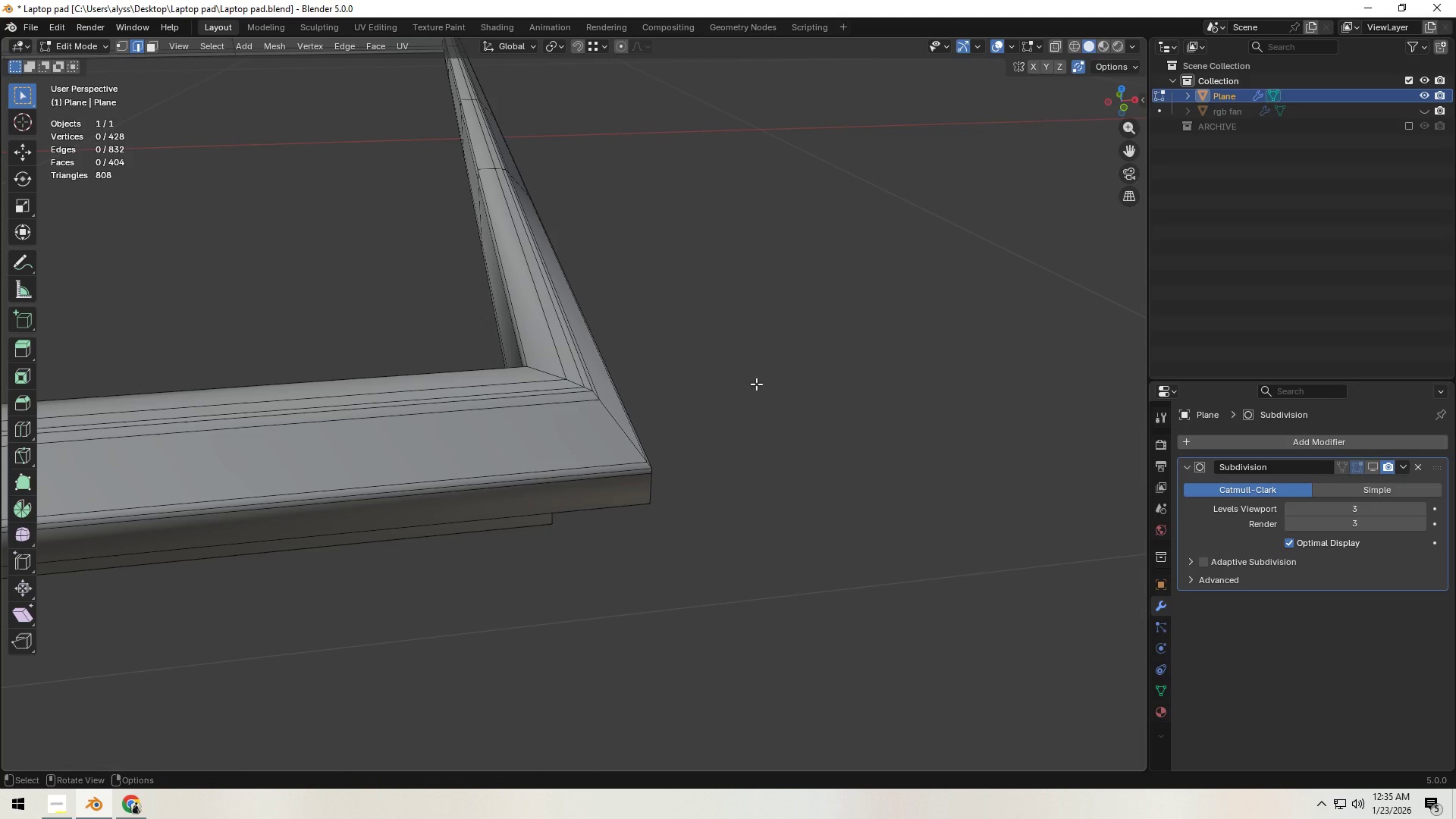 
left_click([735, 375])
 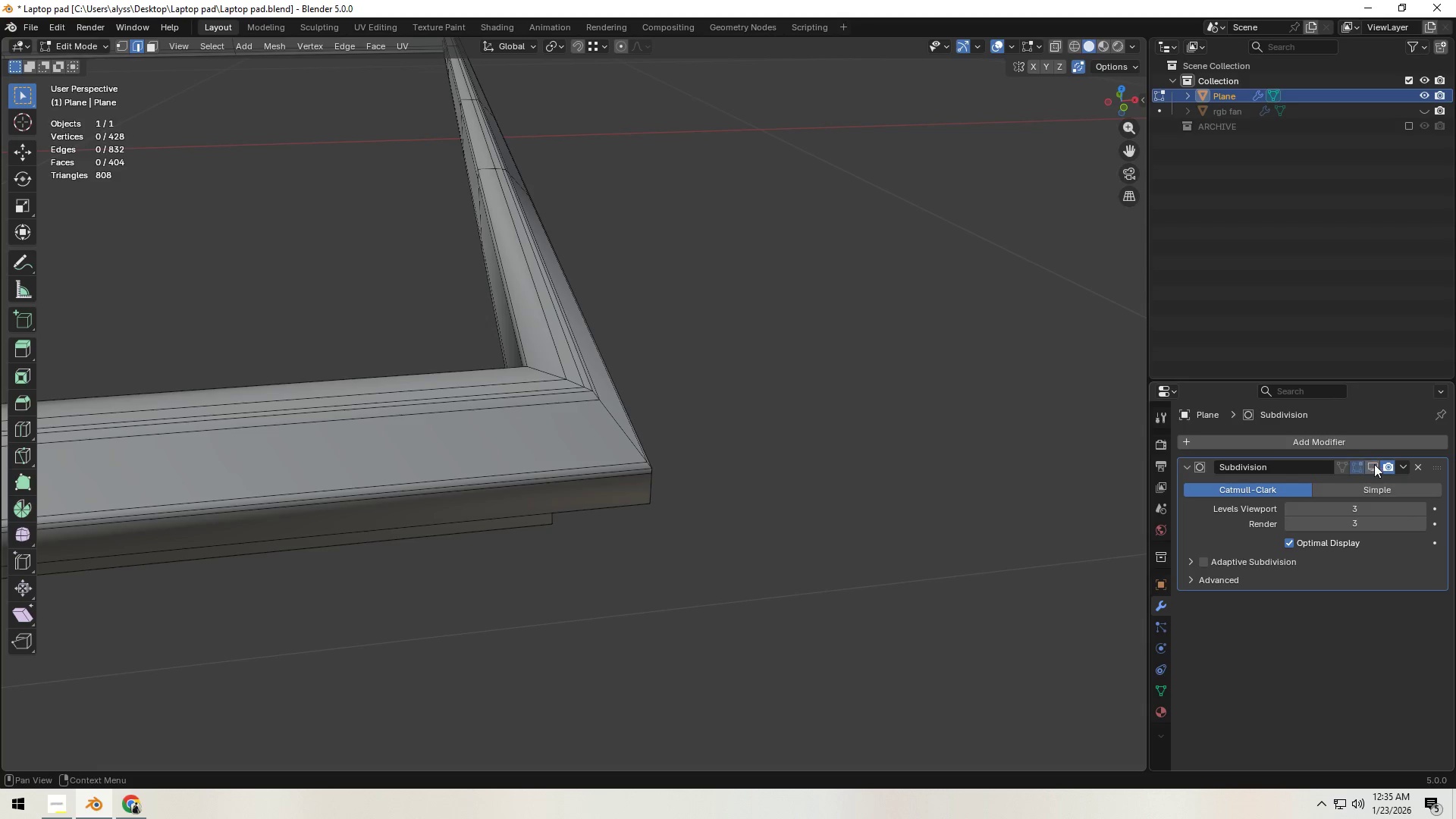 
left_click([1373, 467])
 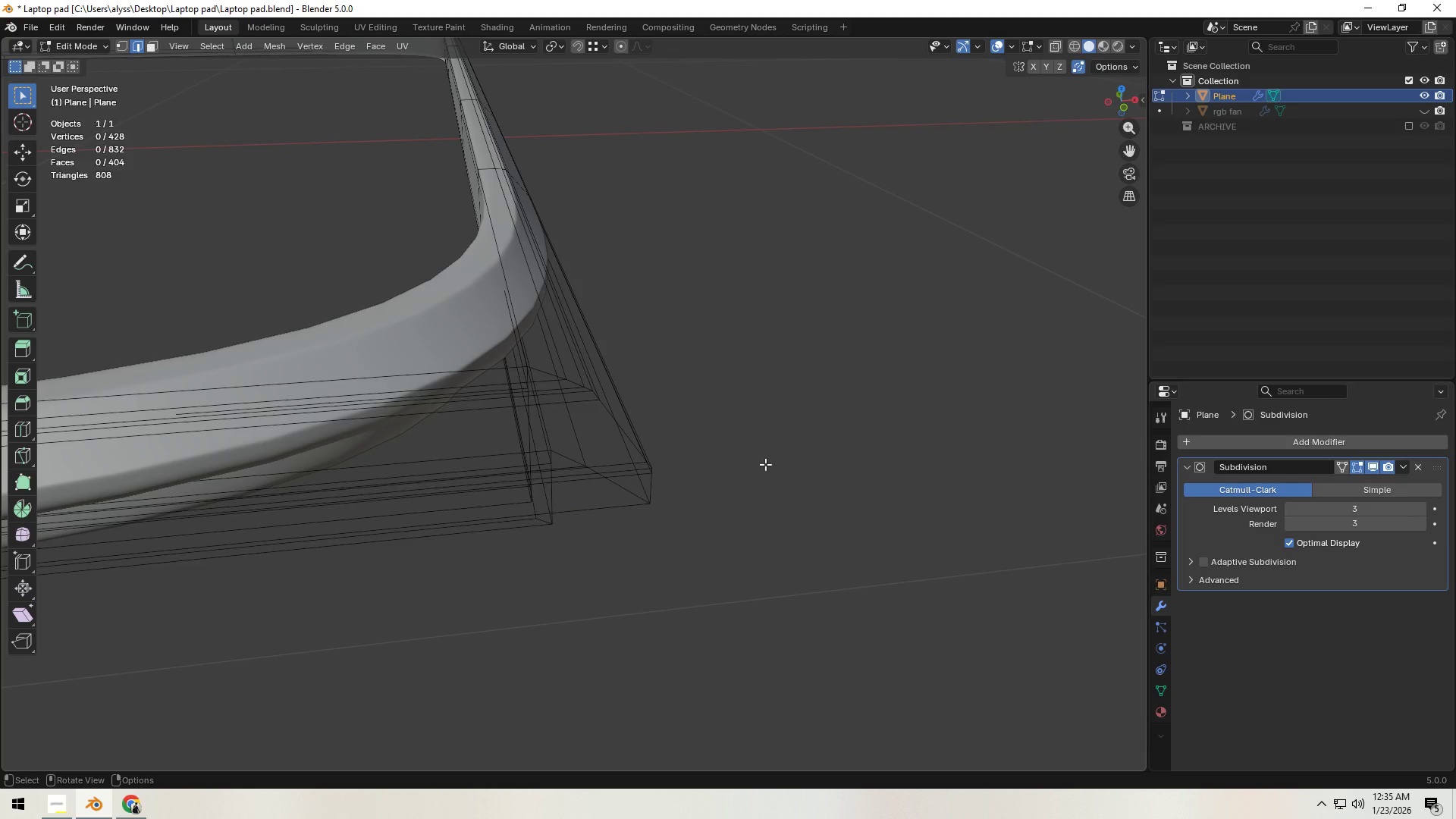 
left_click([765, 464])
 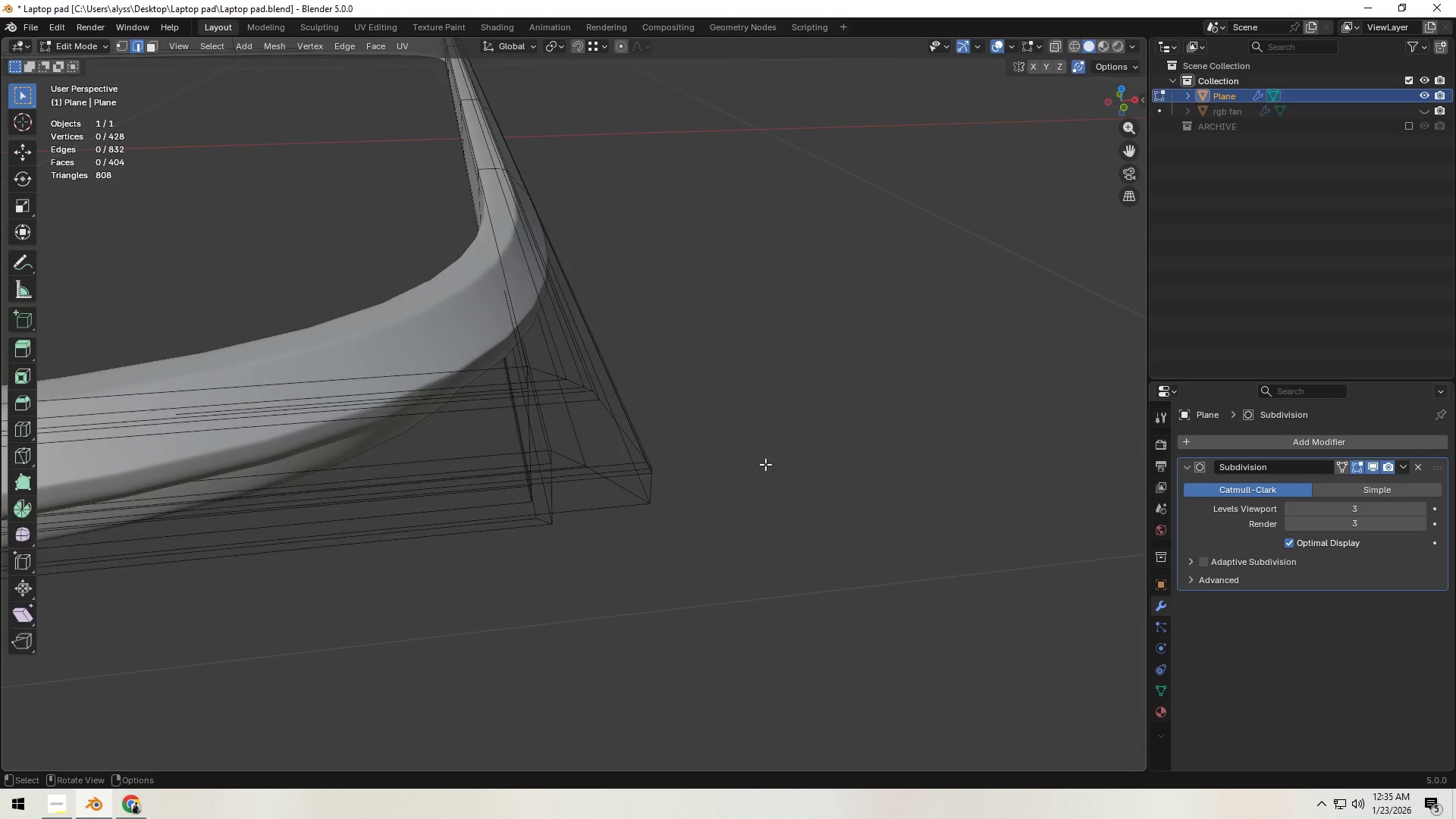 
key(Tab)
 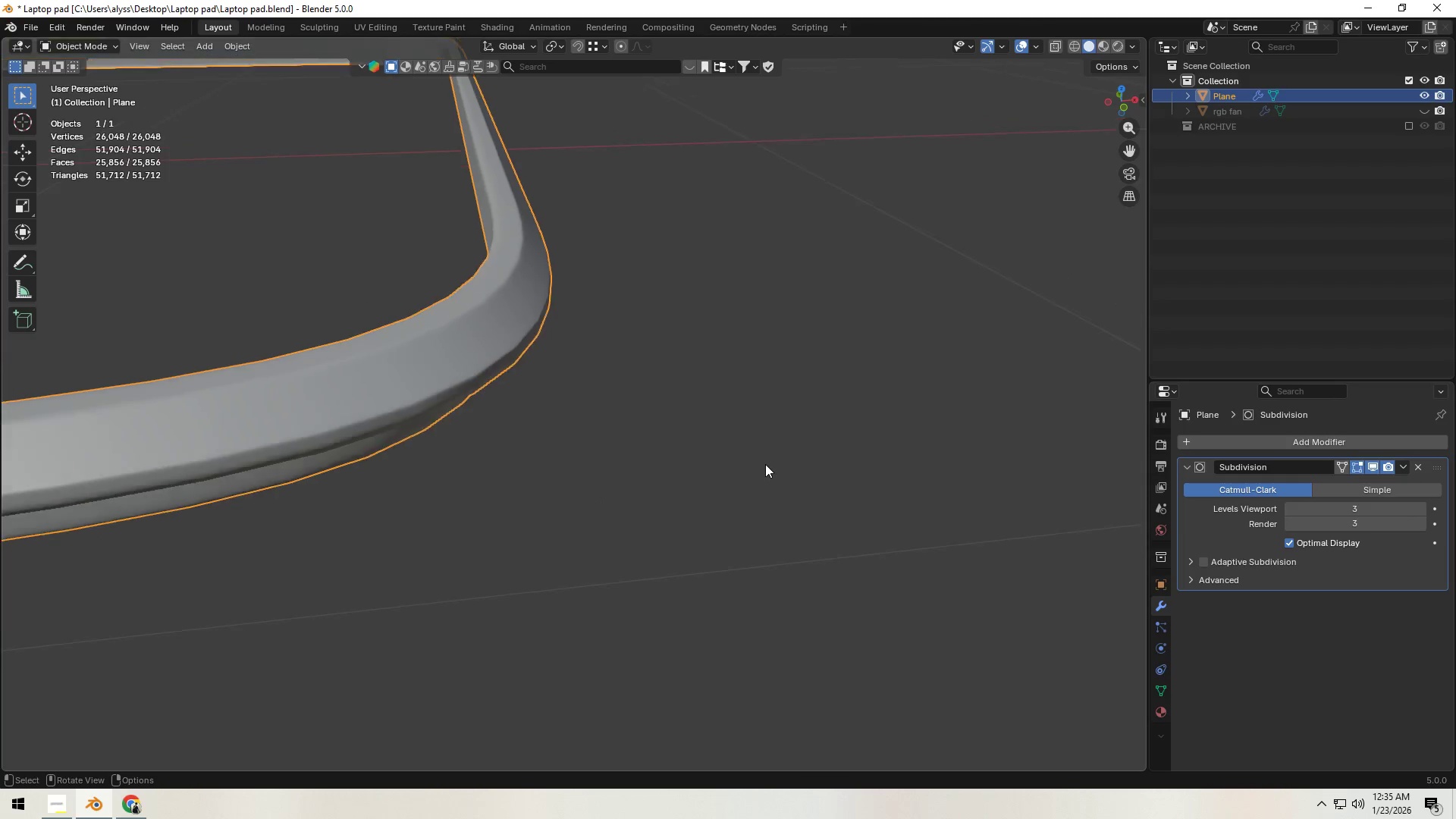 
scroll: coordinate [765, 464], scroll_direction: down, amount: 4.0
 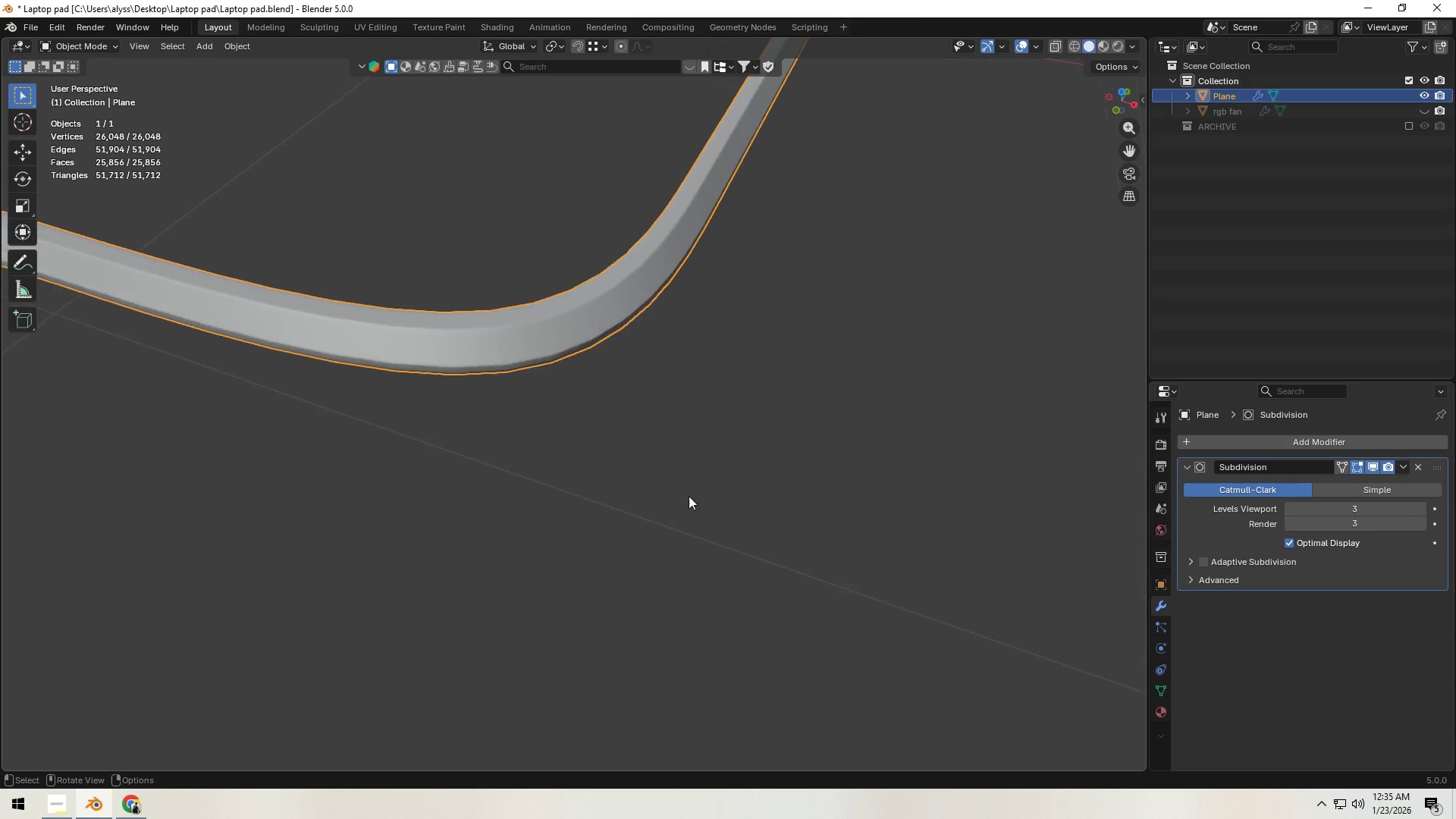 
hold_key(key=ShiftLeft, duration=0.33)
 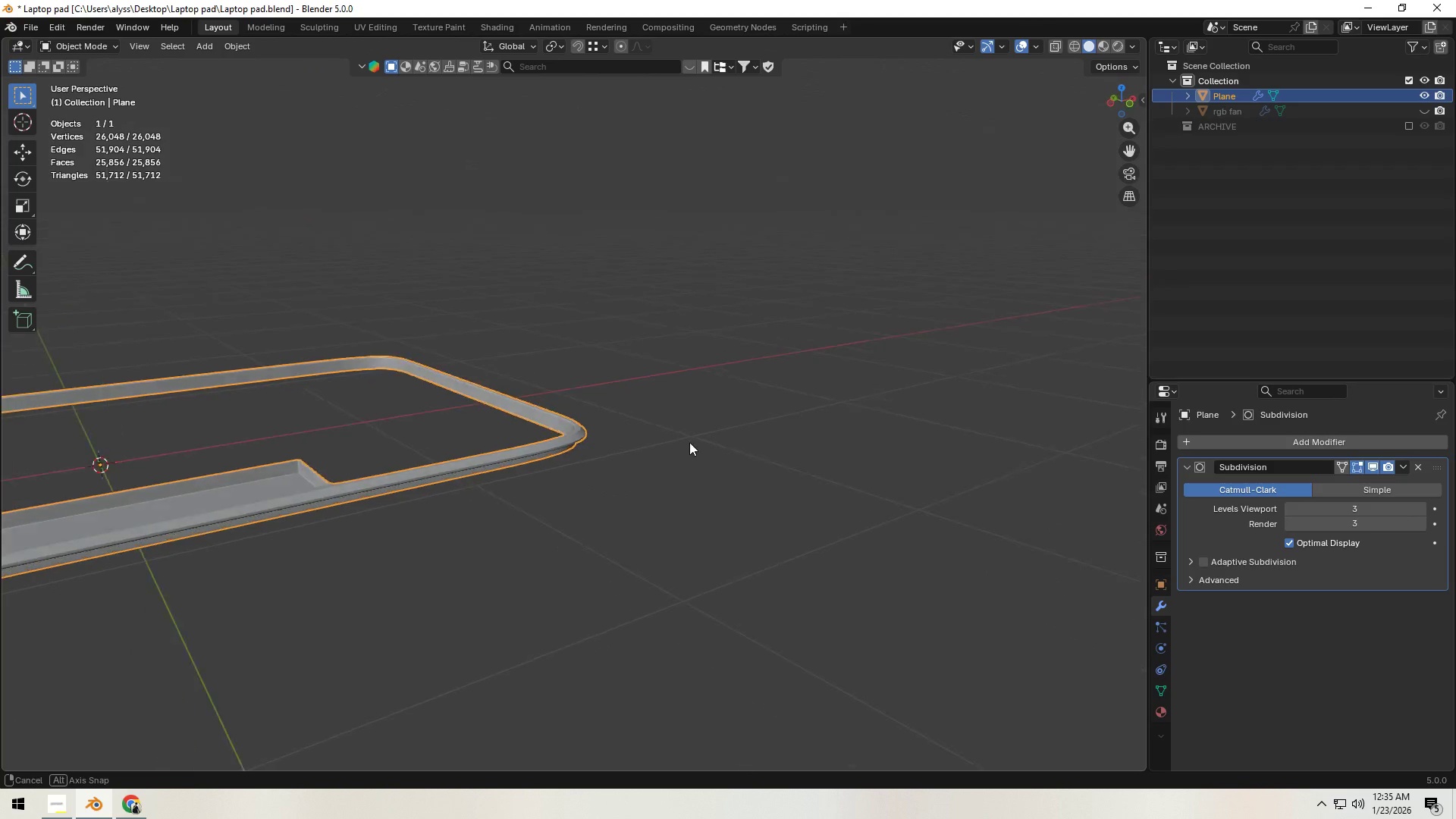 
scroll: coordinate [681, 485], scroll_direction: down, amount: 9.0
 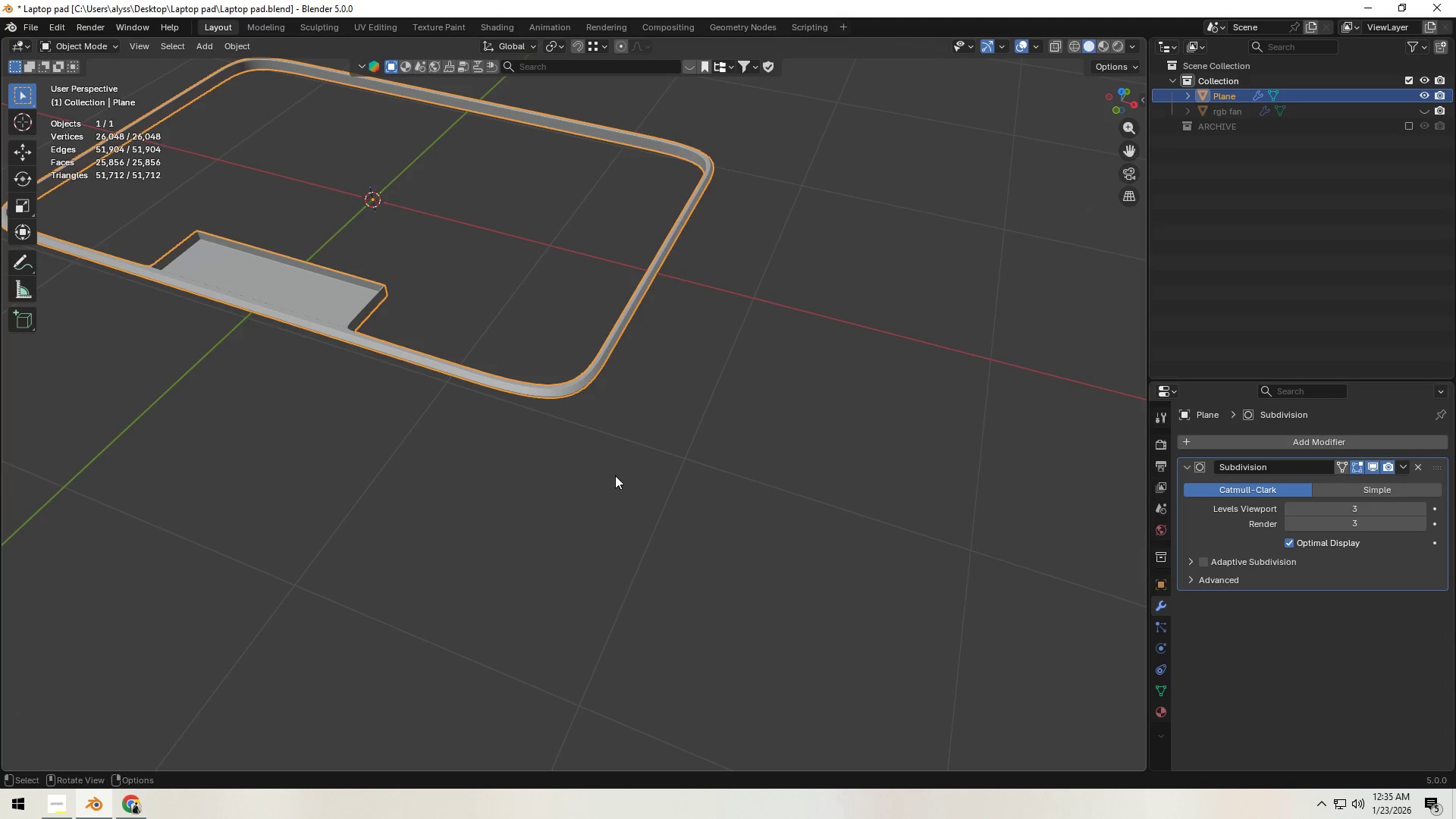 
left_click([689, 453])
 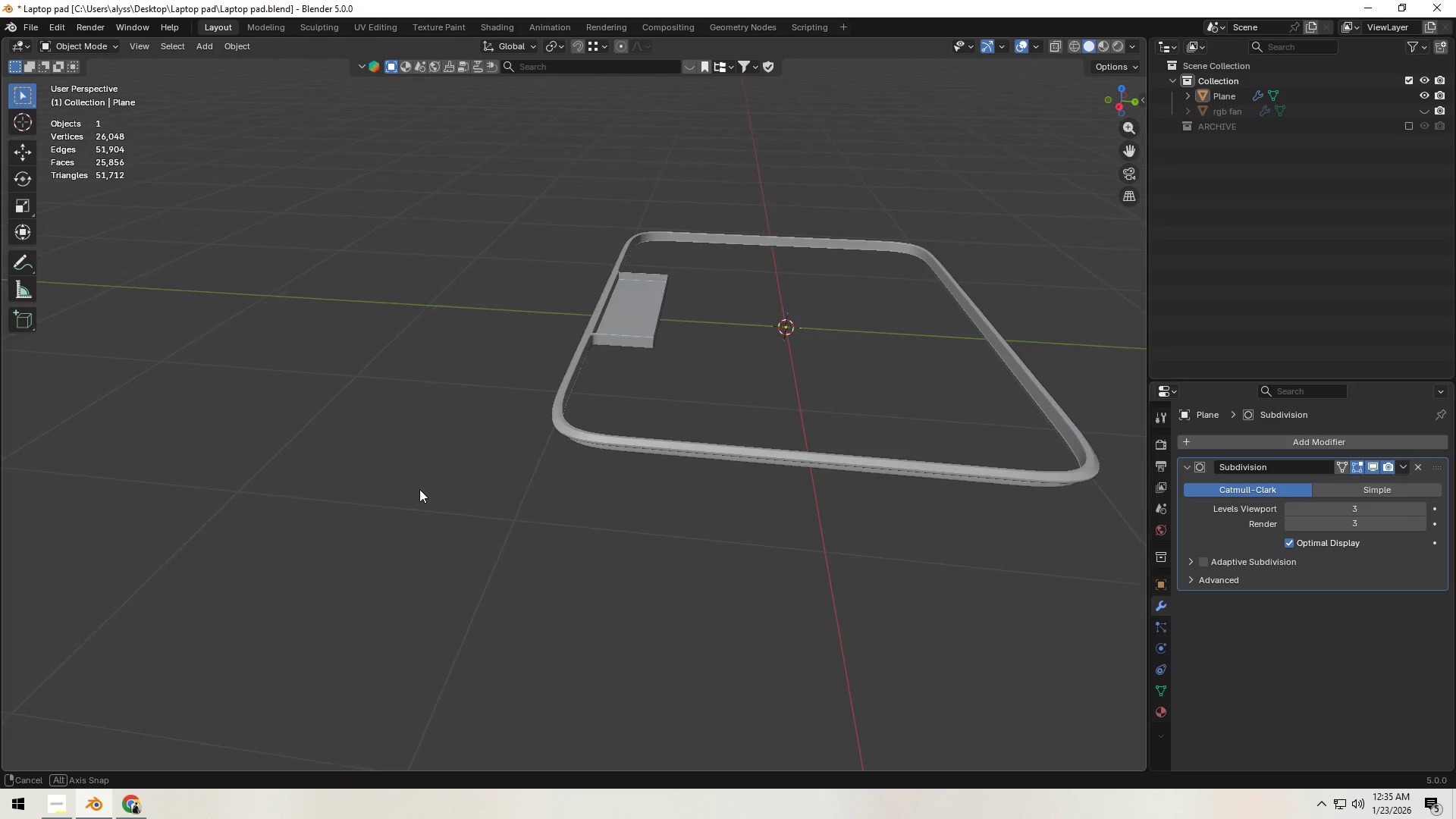 
scroll: coordinate [586, 479], scroll_direction: up, amount: 10.0
 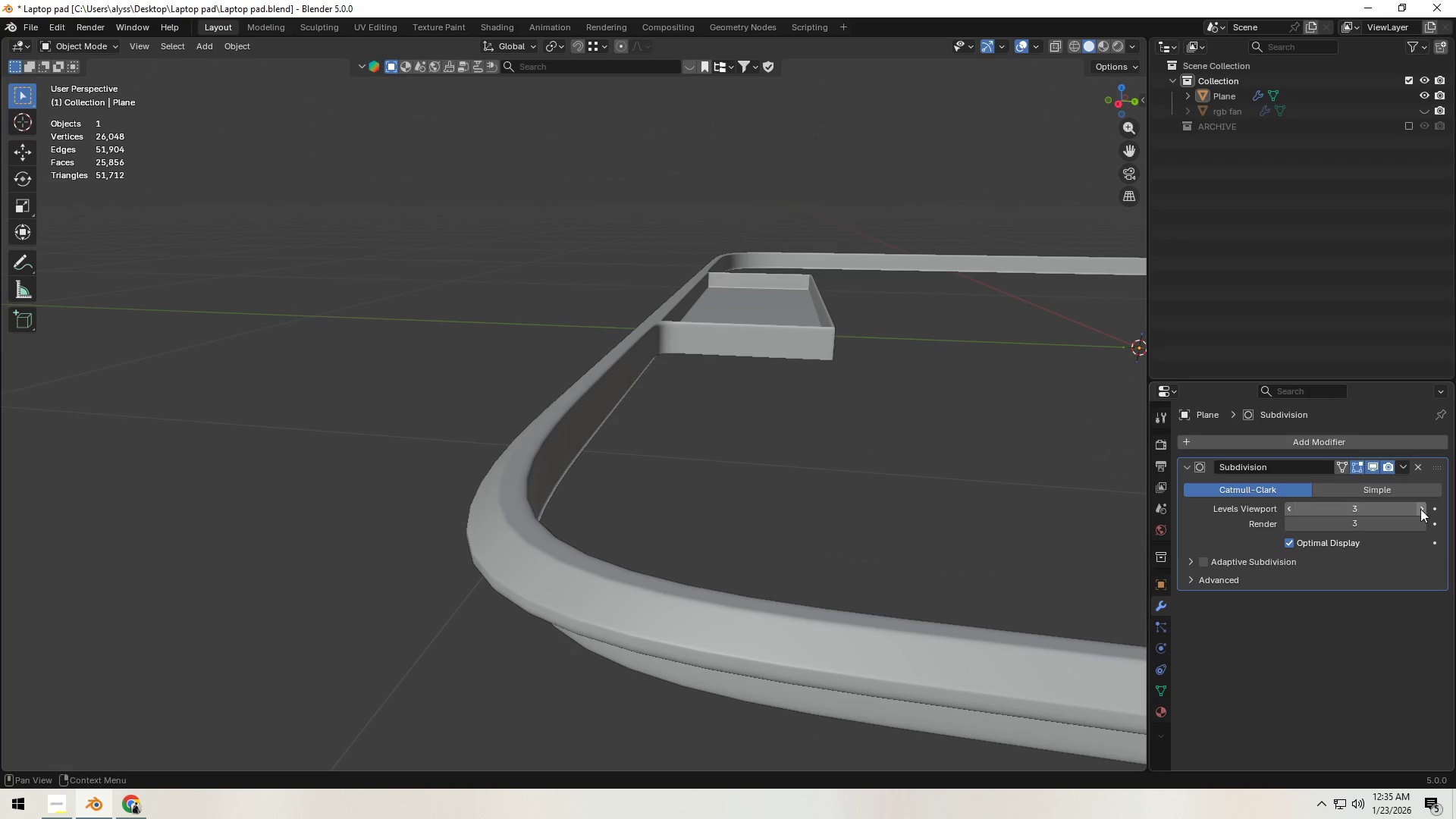 
left_click([1423, 510])
 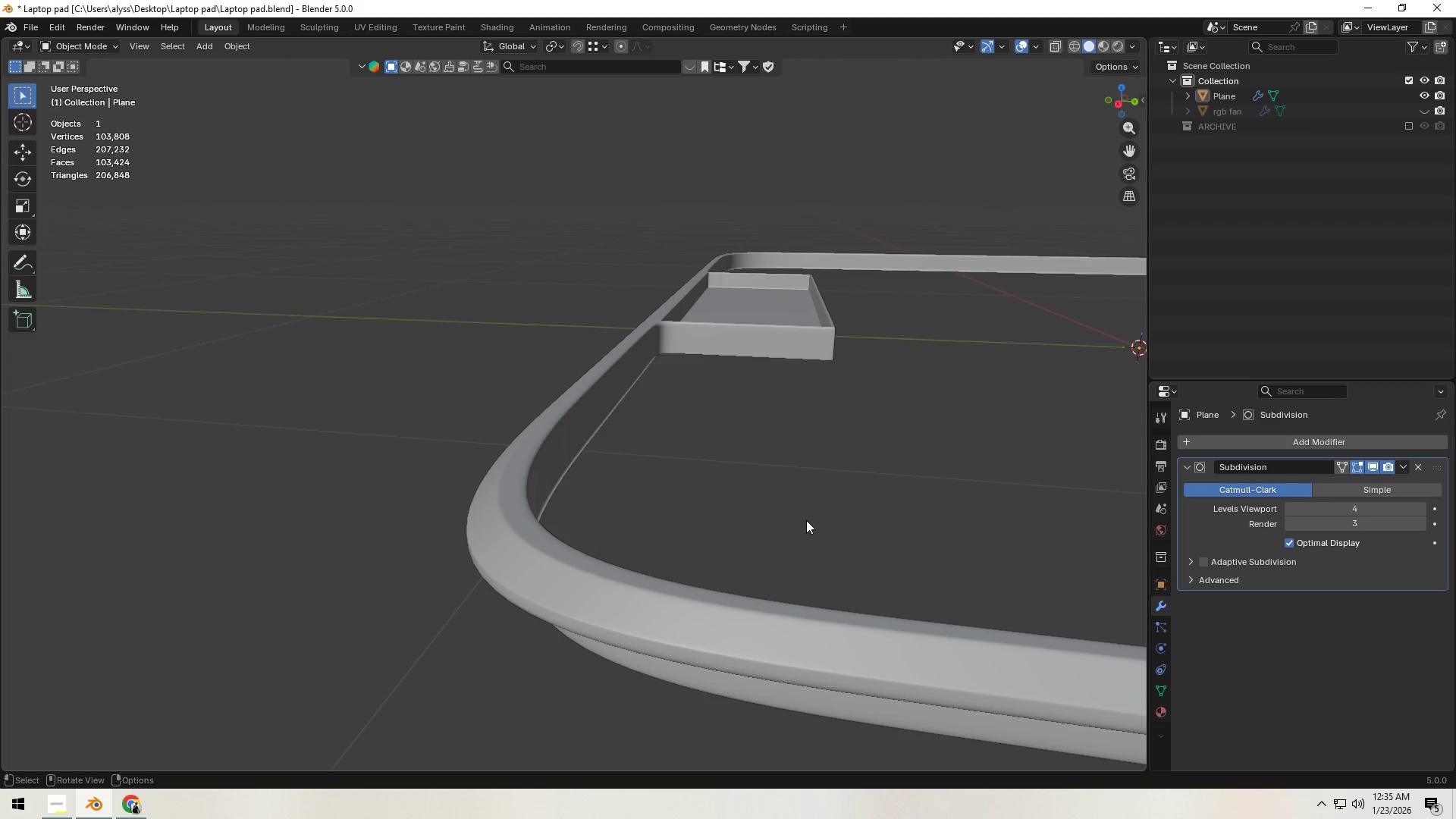 
left_click([735, 516])
 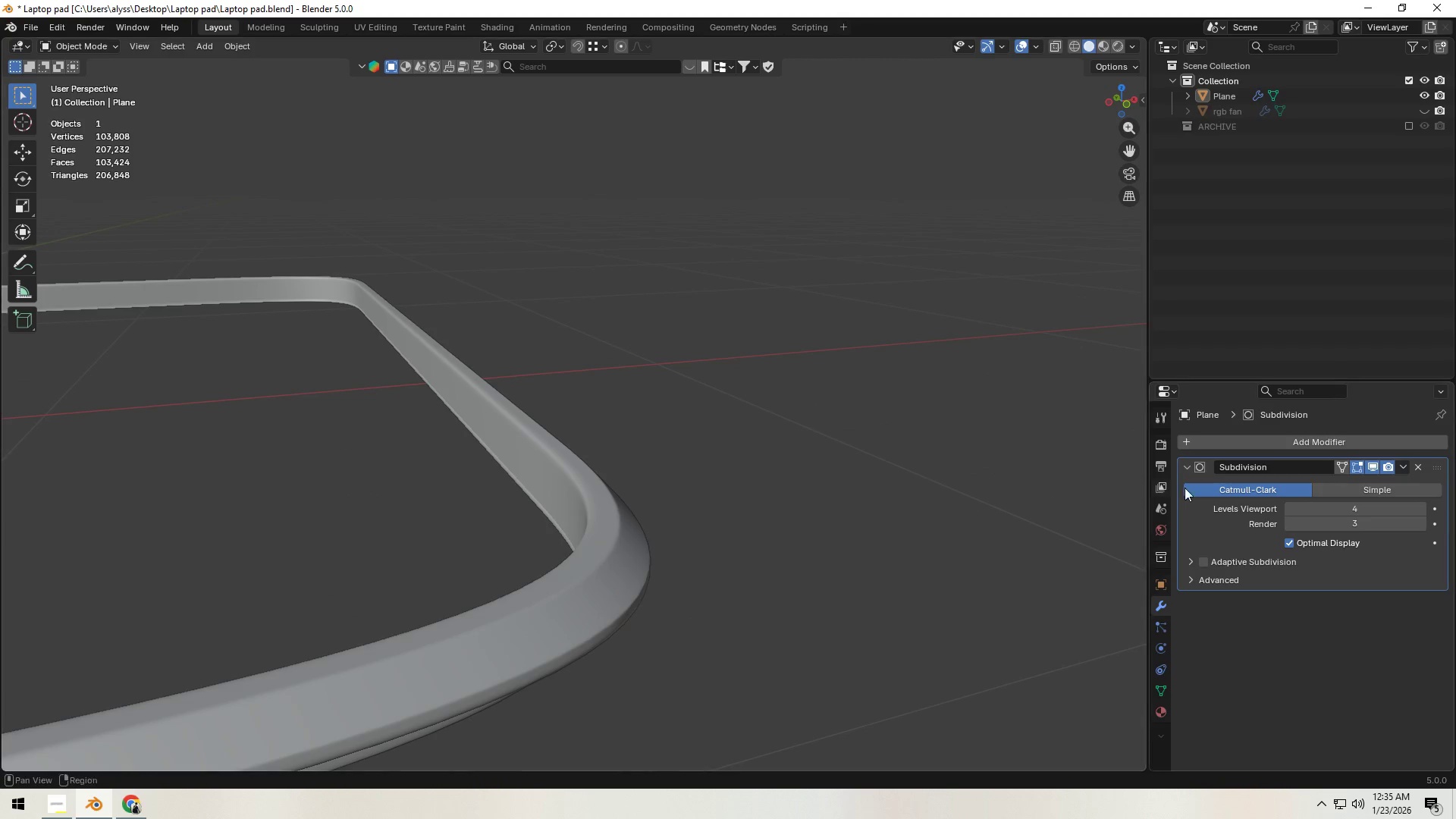 
left_click([1291, 511])
 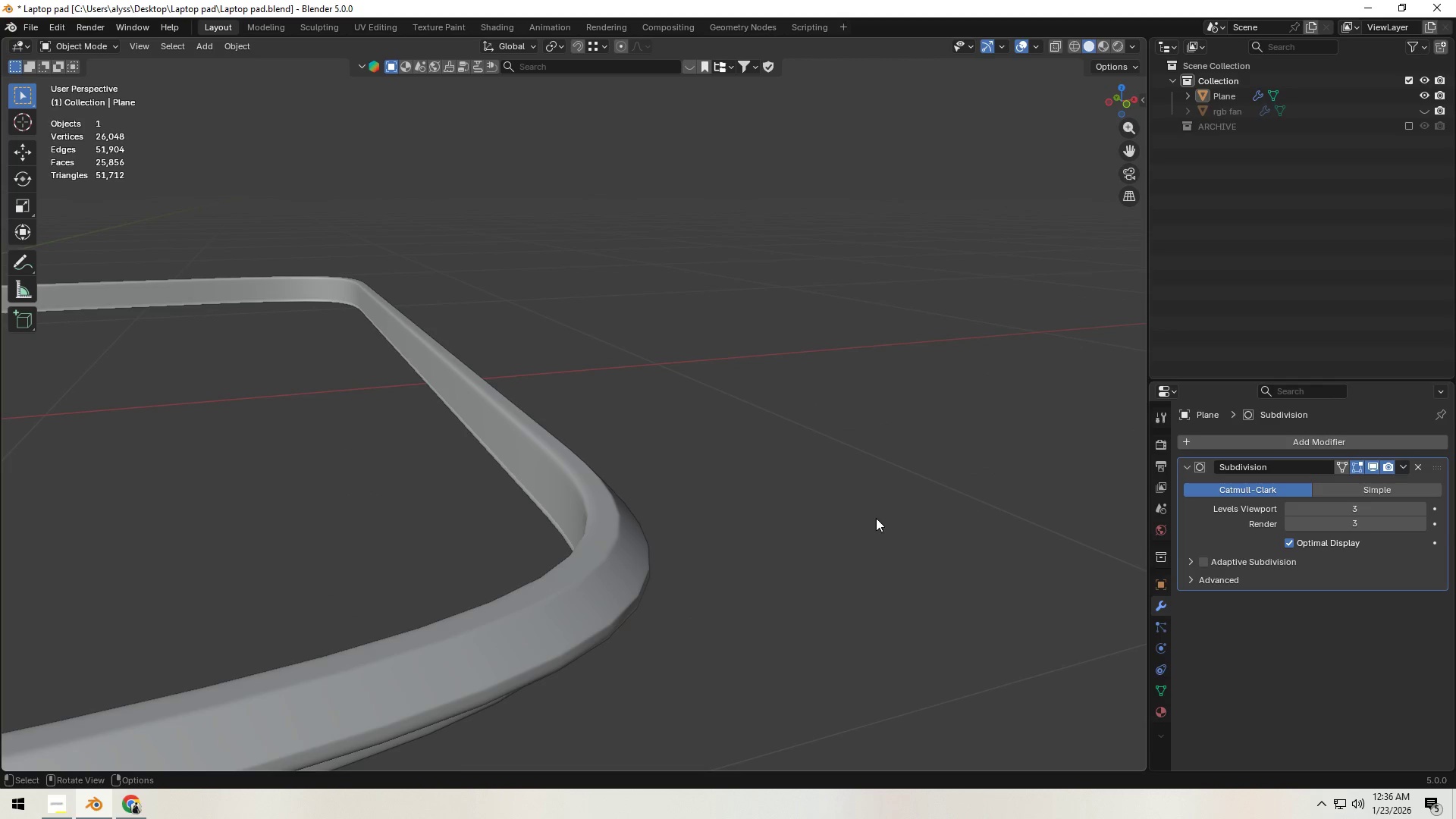 
left_click([750, 502])
 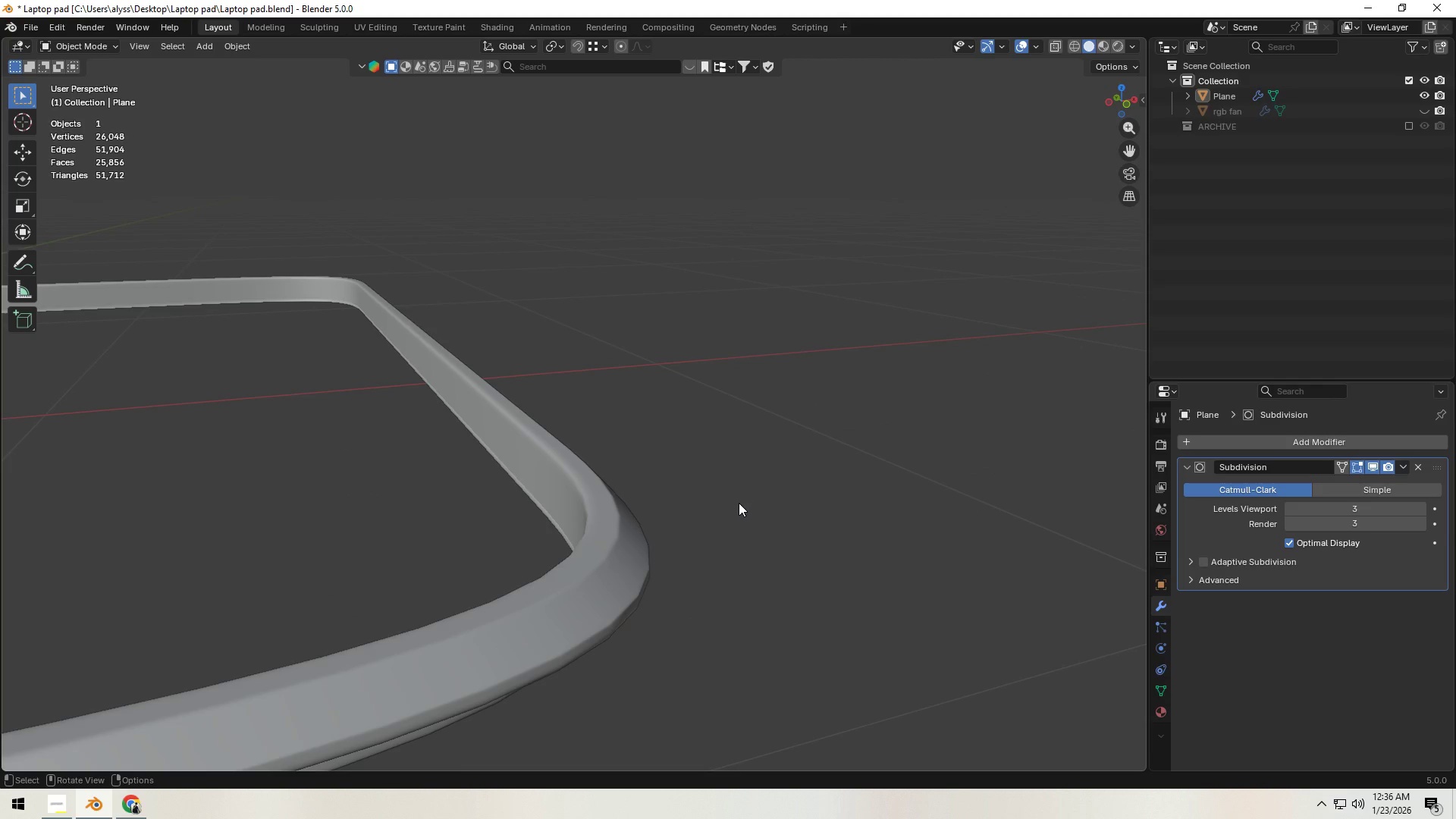 
key(Control+S)
 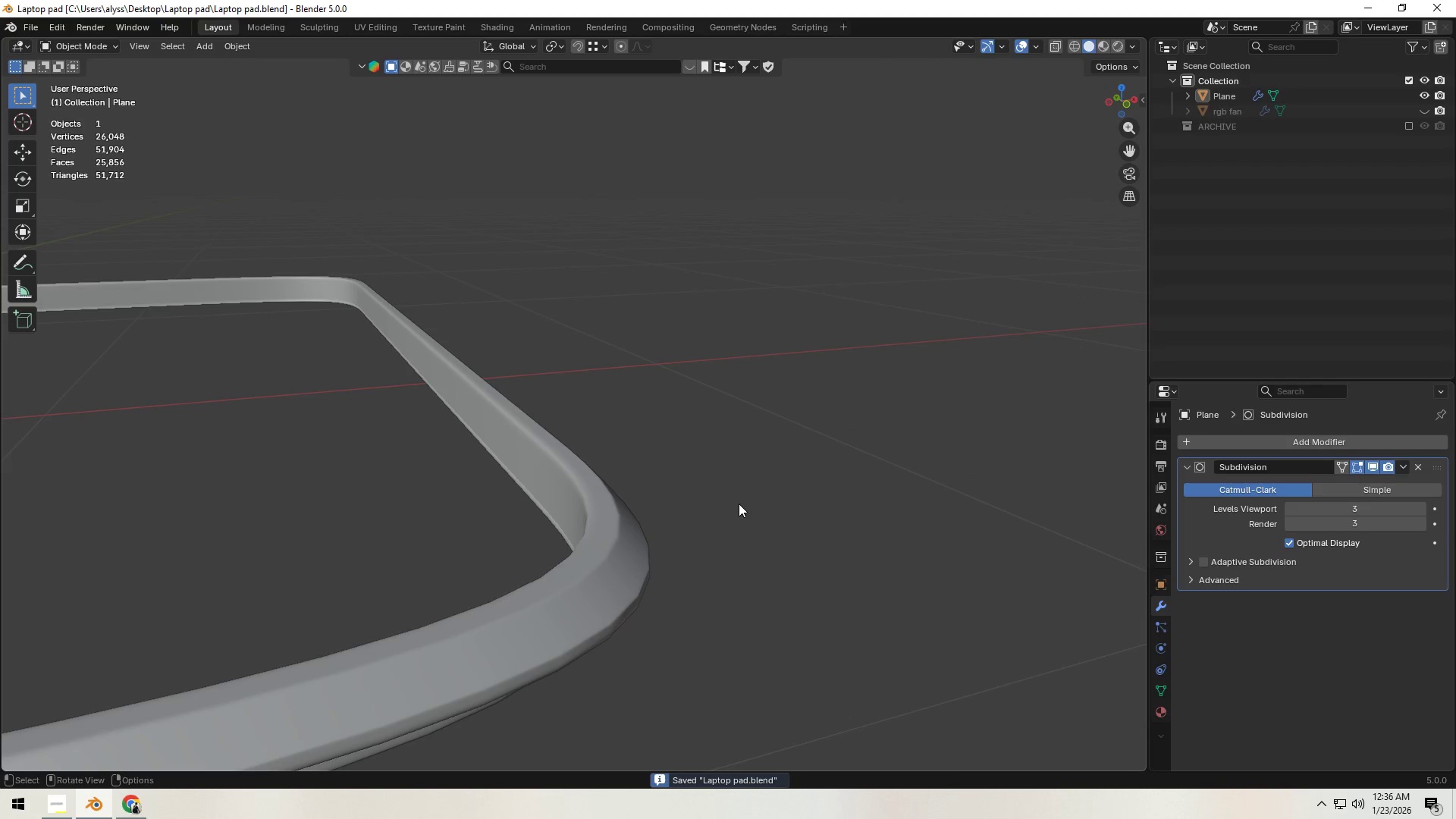 
scroll: coordinate [739, 504], scroll_direction: down, amount: 2.0
 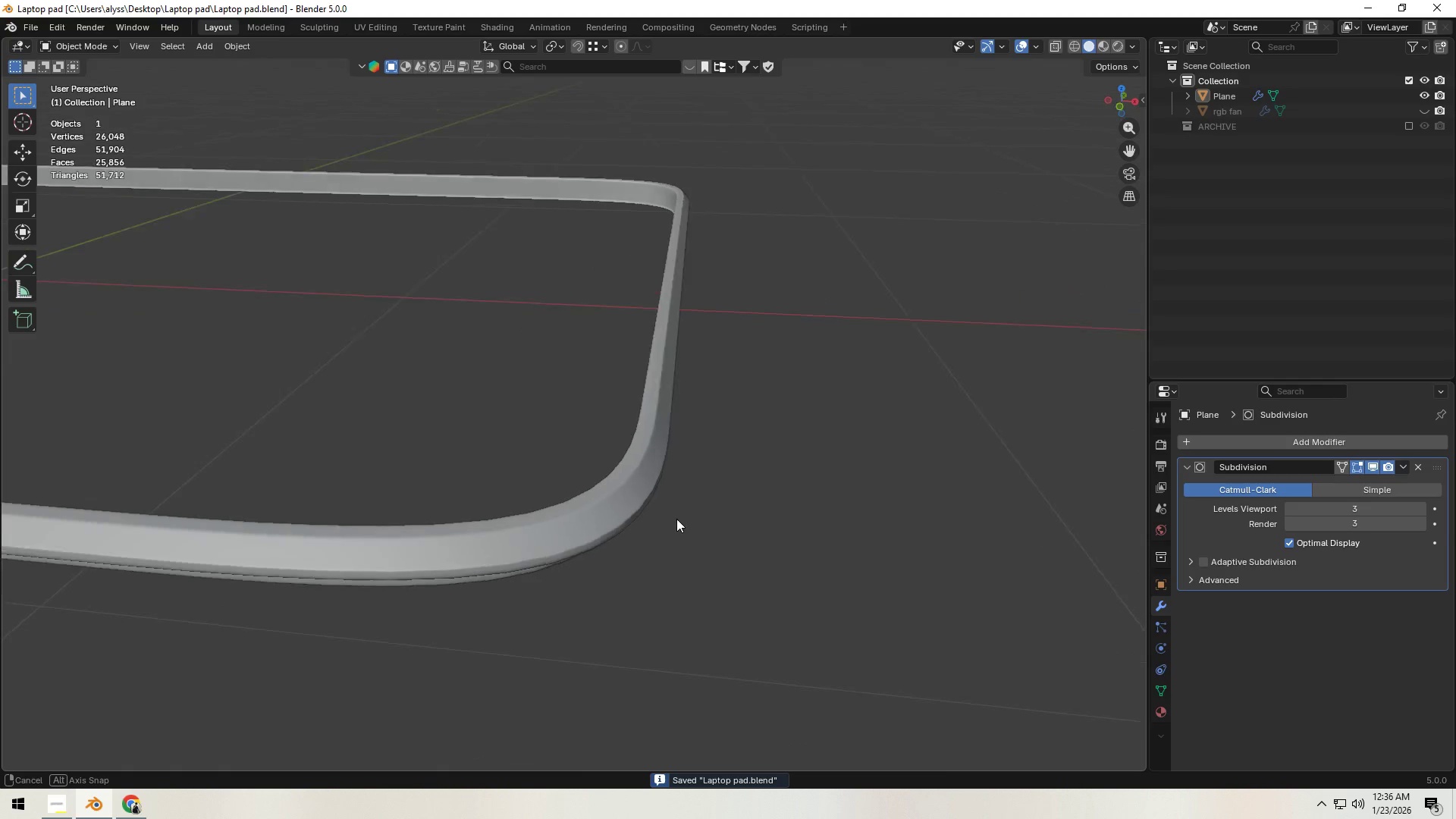 
hold_key(key=ShiftLeft, duration=0.33)
 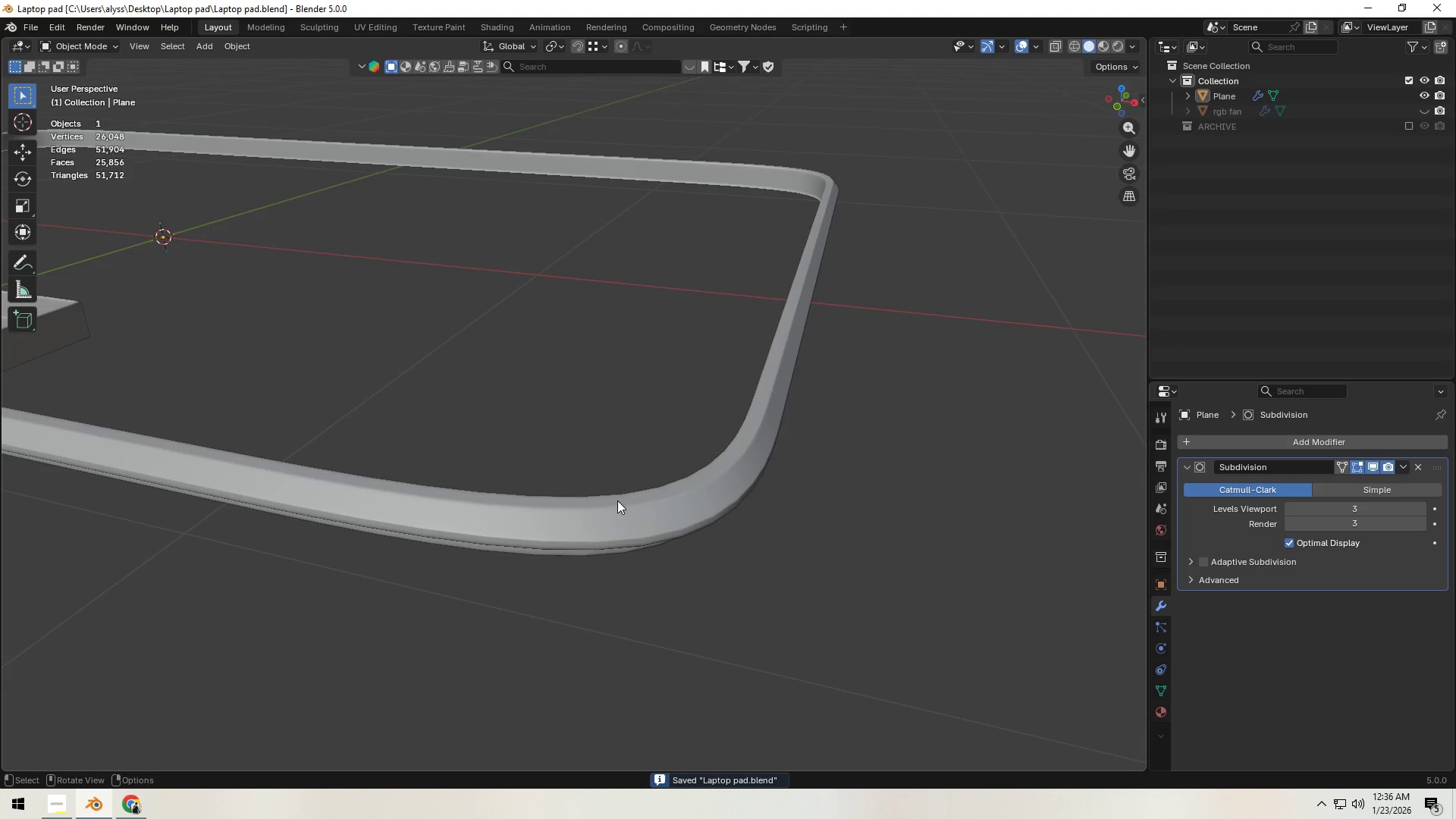 
hold_key(key=ShiftLeft, duration=0.47)
 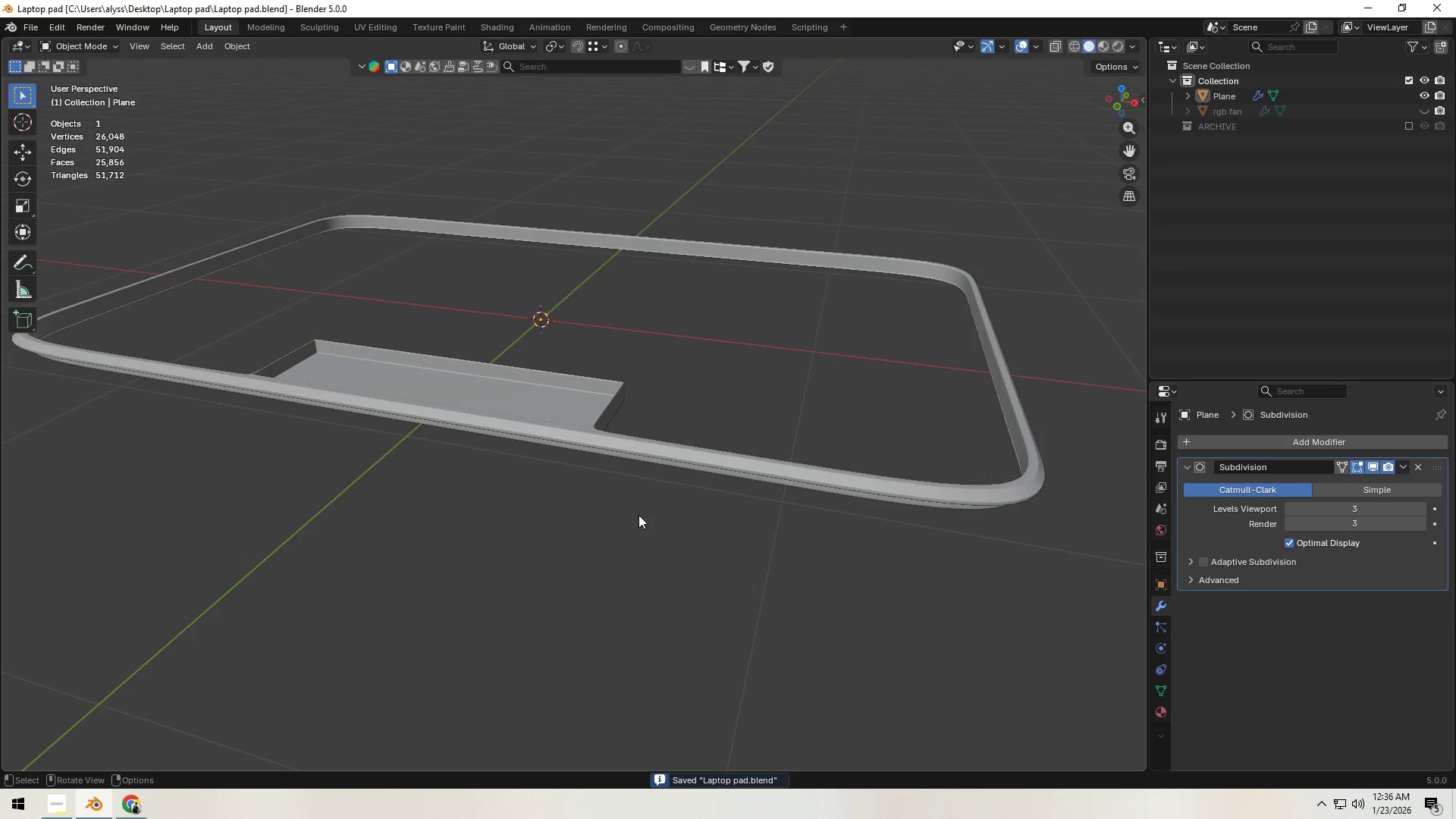 
scroll: coordinate [617, 500], scroll_direction: down, amount: 5.0
 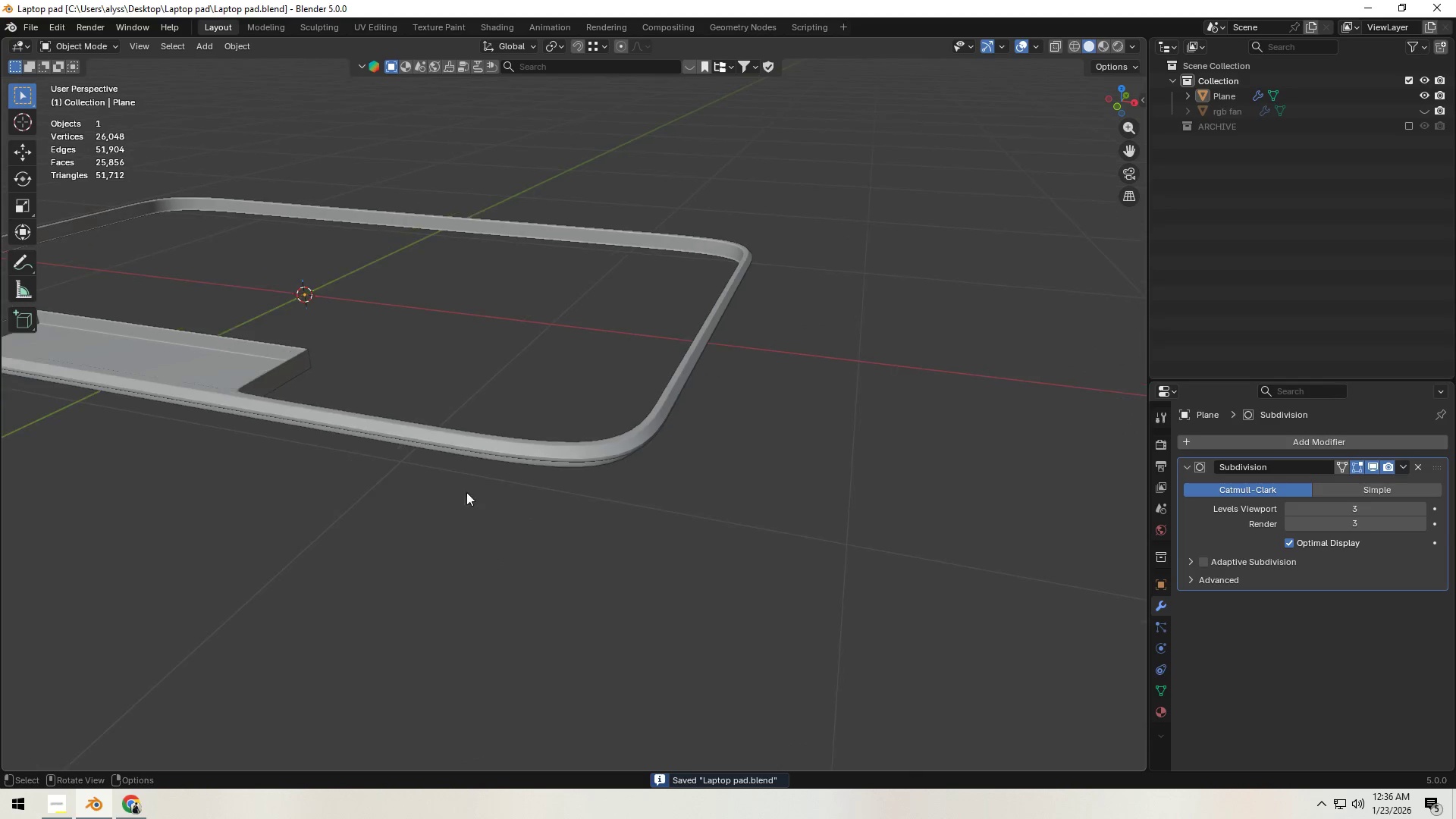 
scroll: coordinate [595, 510], scroll_direction: up, amount: 9.0
 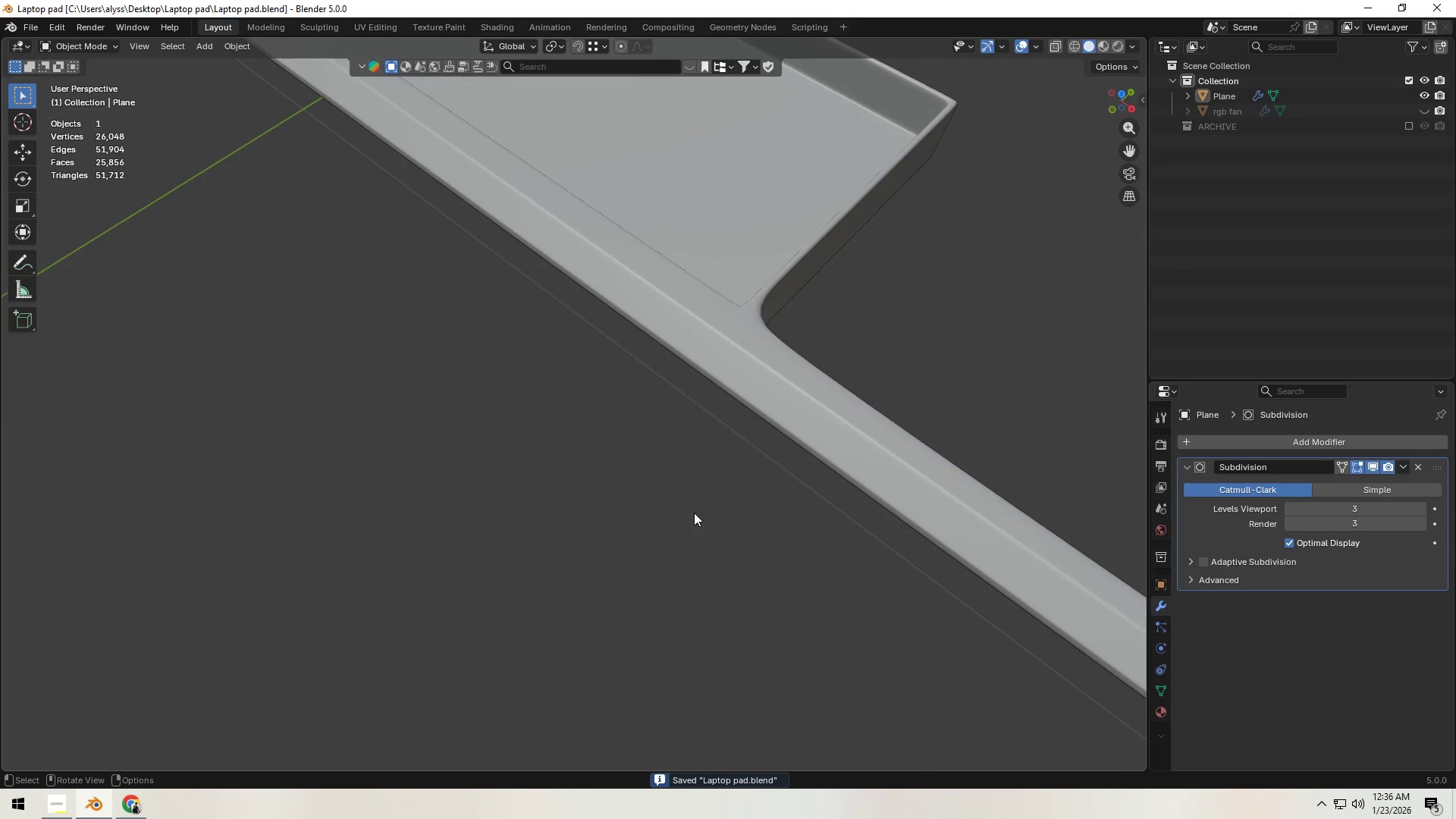 
left_click([736, 333])
 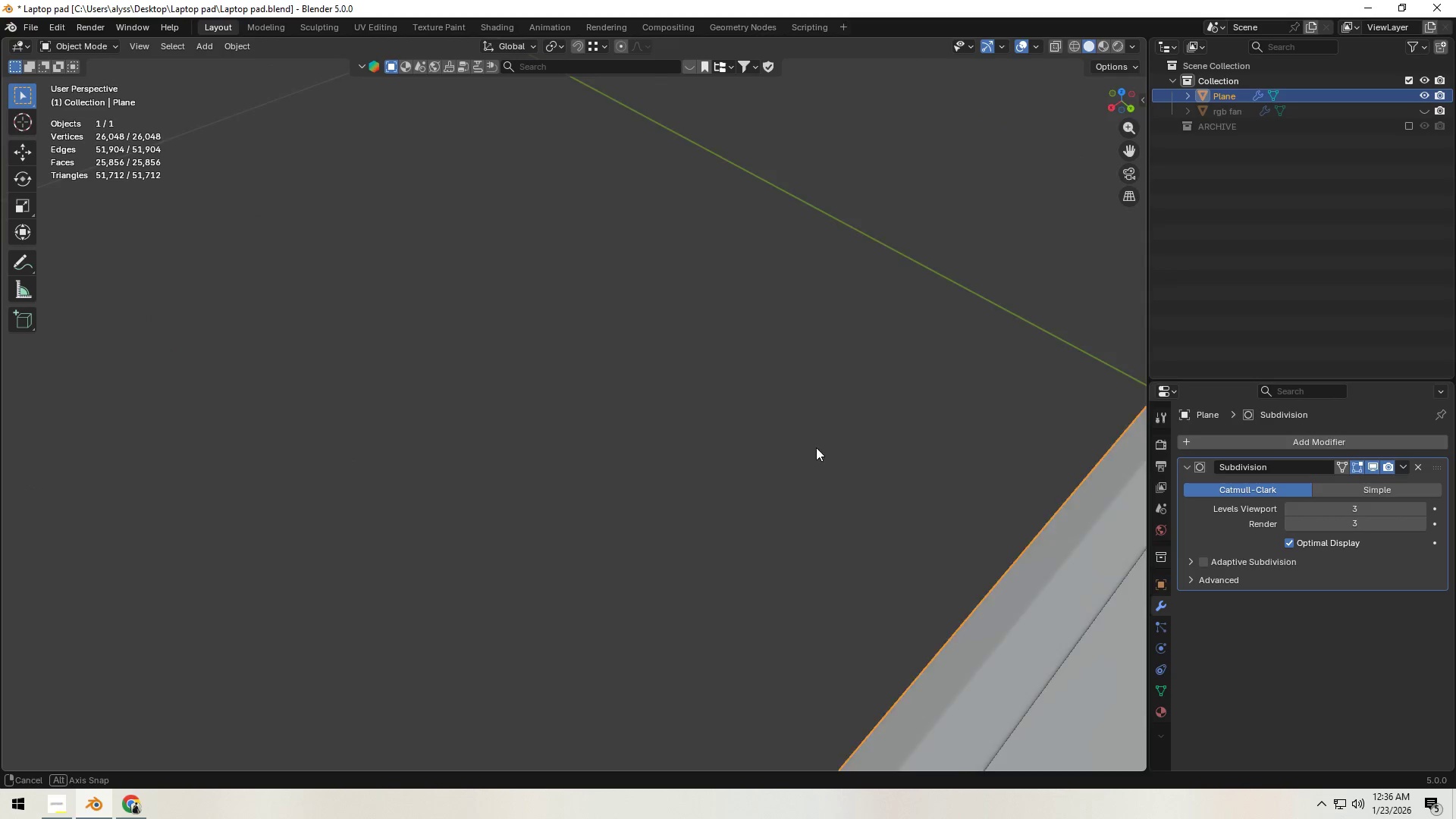 
key(Tab)
 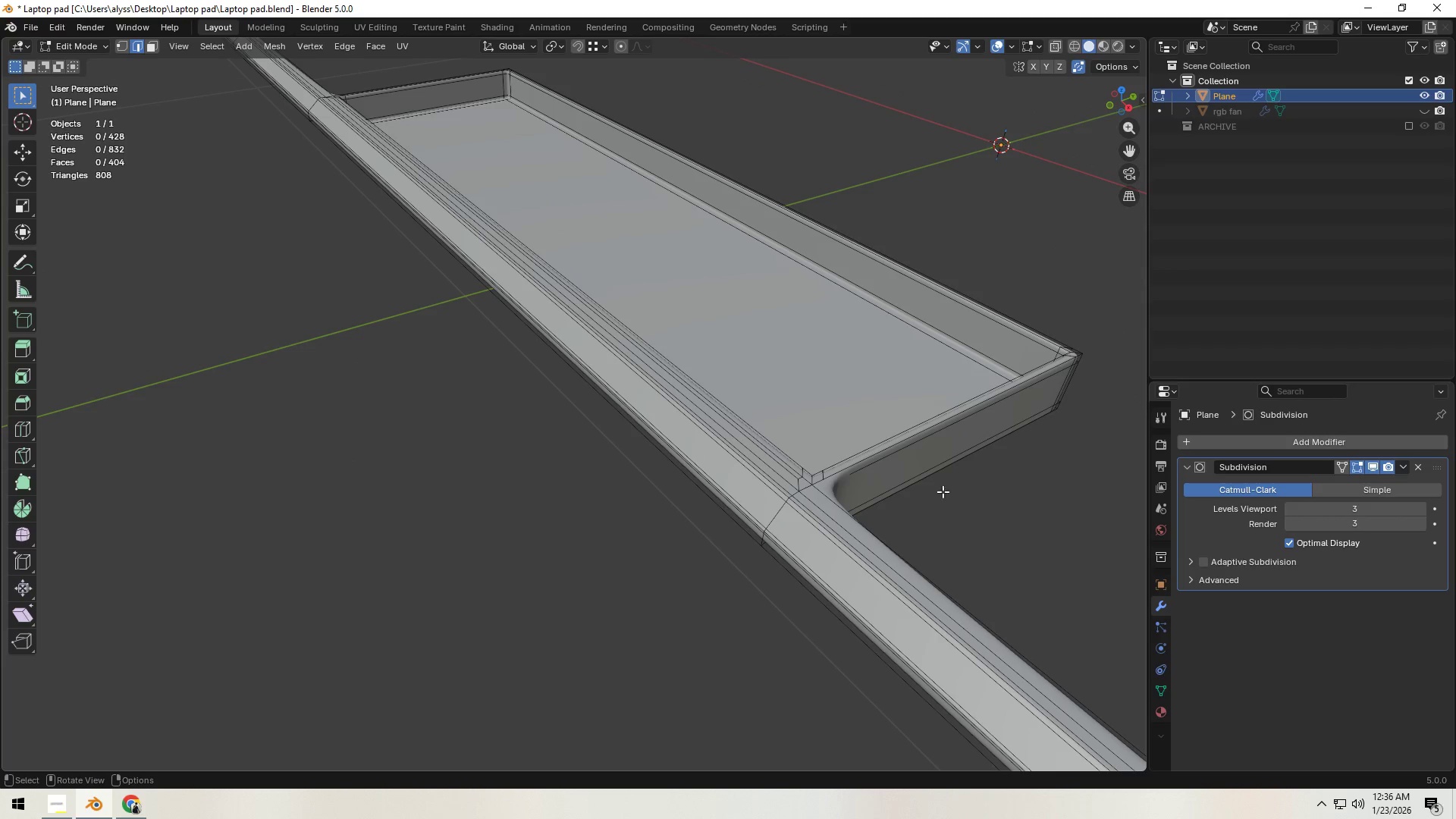 
left_click([824, 485])
 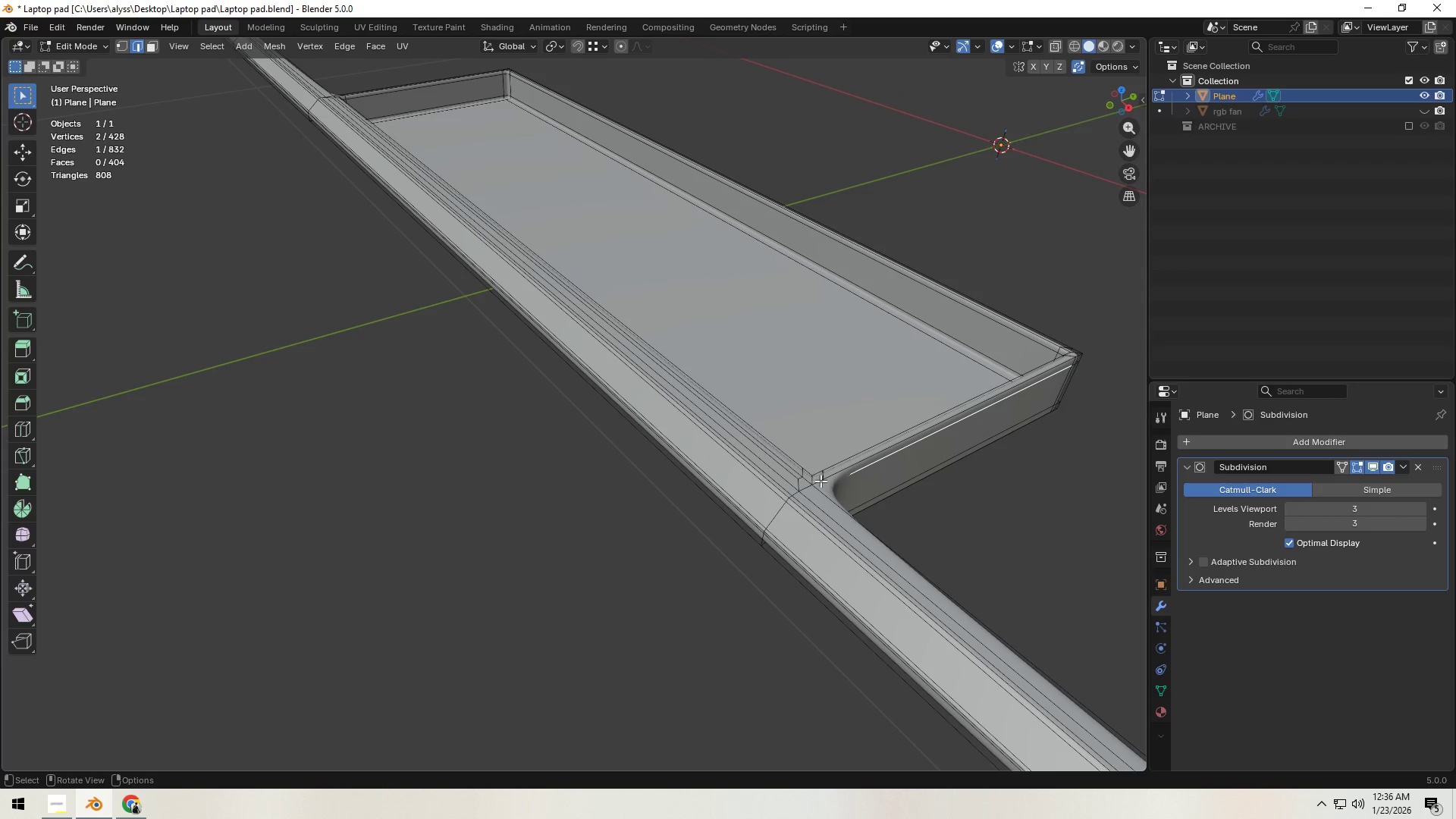 
left_click([813, 482])
 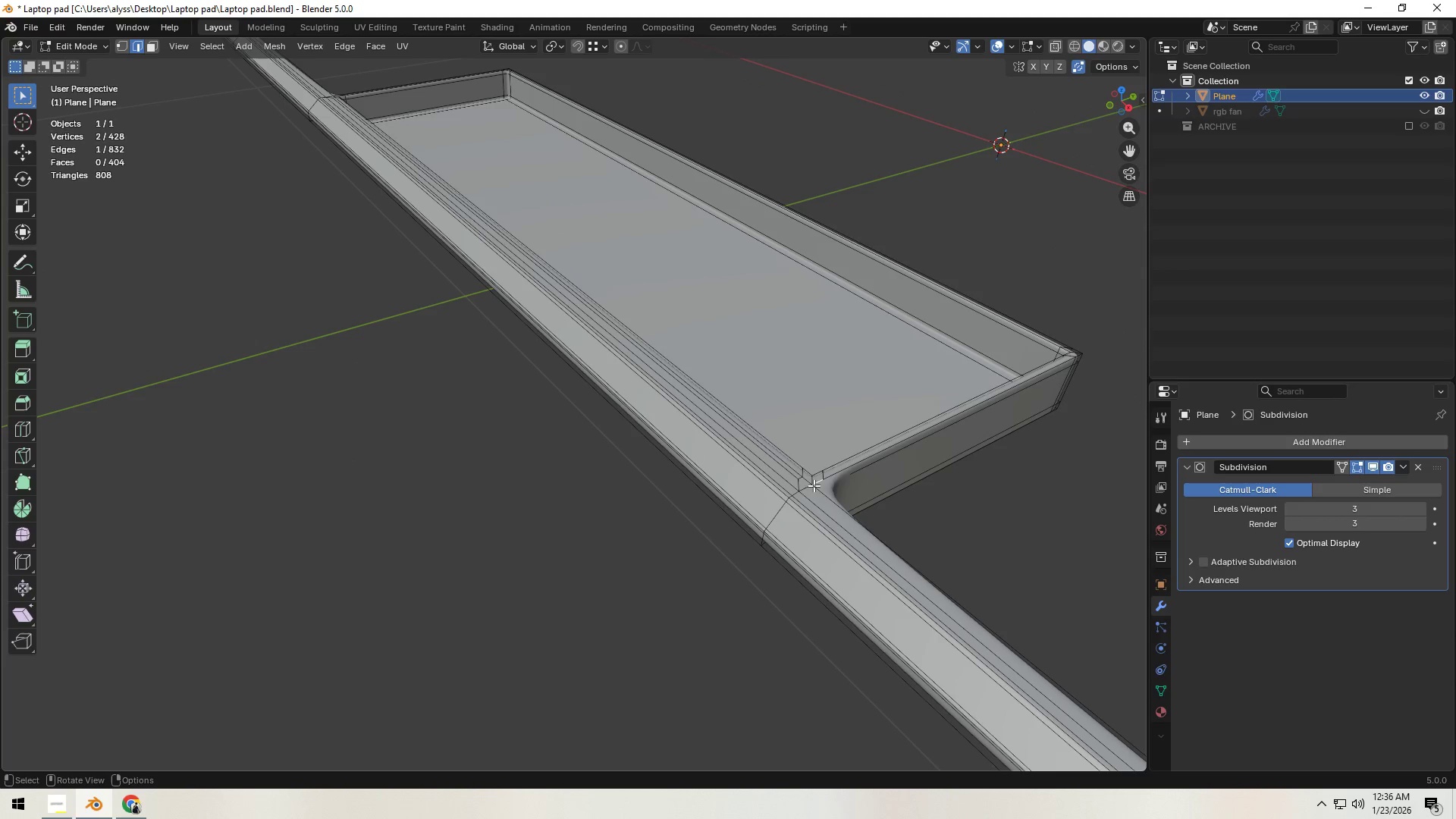 
key(Backquote)
 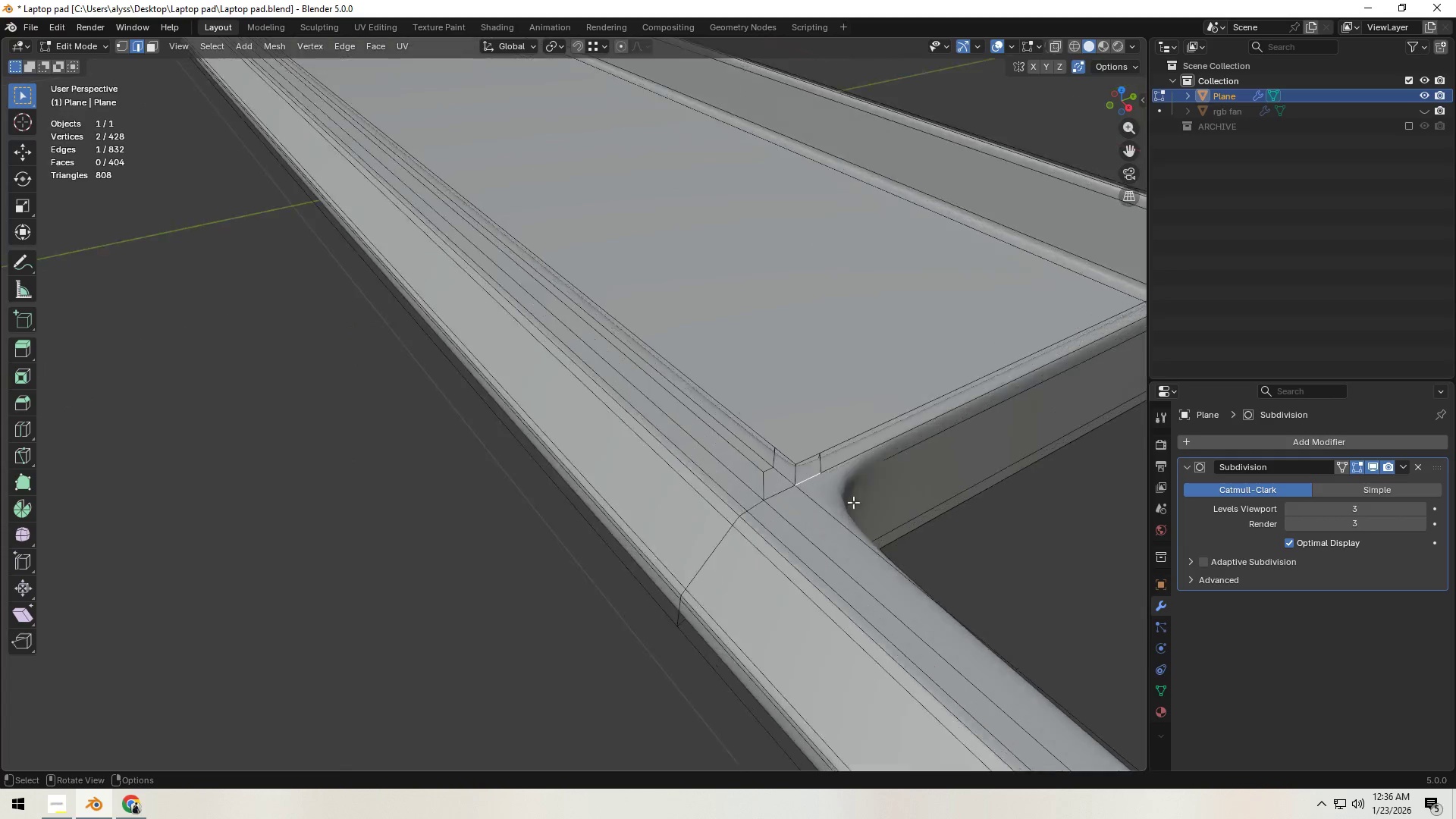 
scroll: coordinate [849, 499], scroll_direction: down, amount: 8.0
 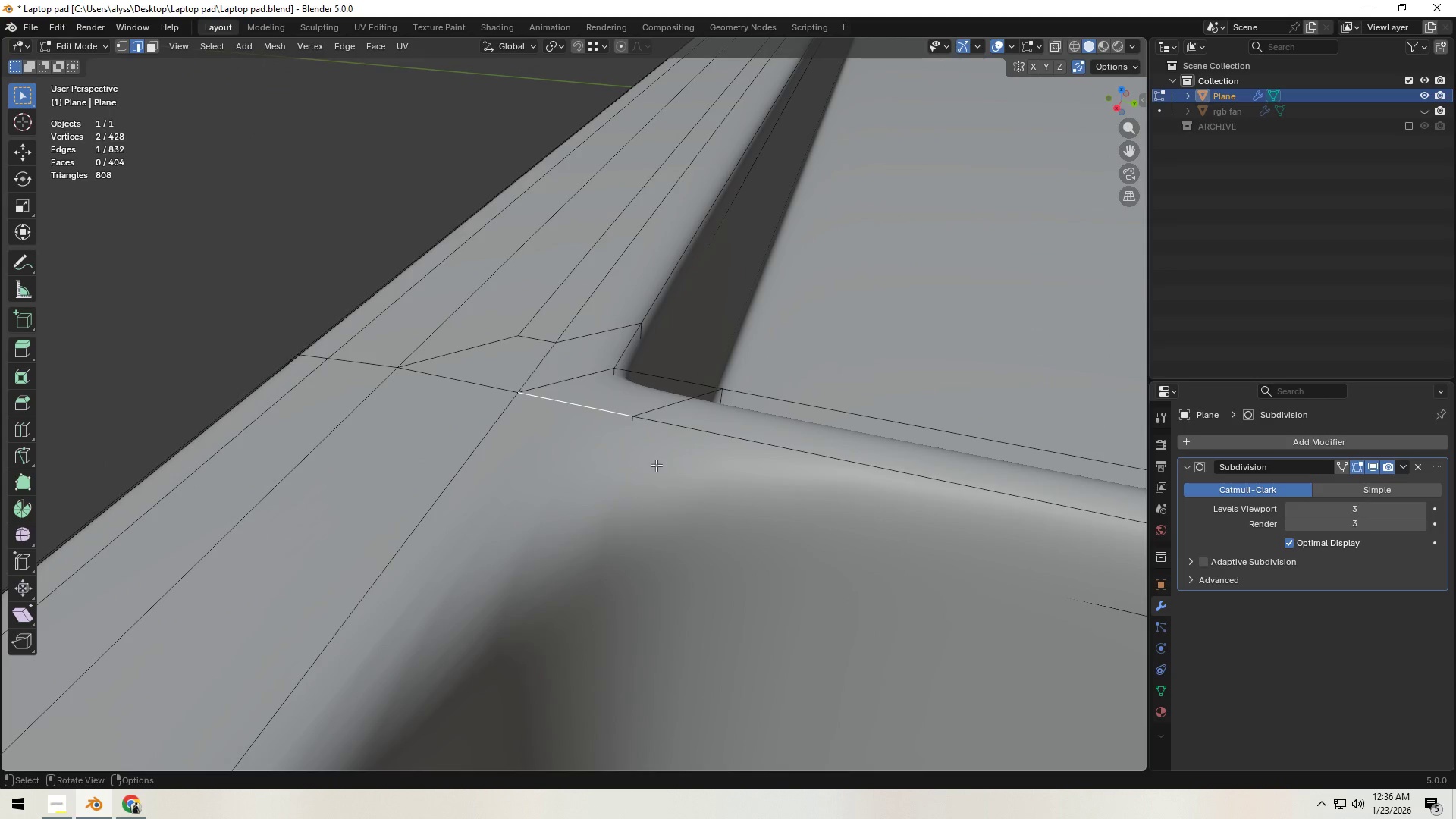 
left_click([290, 329])
 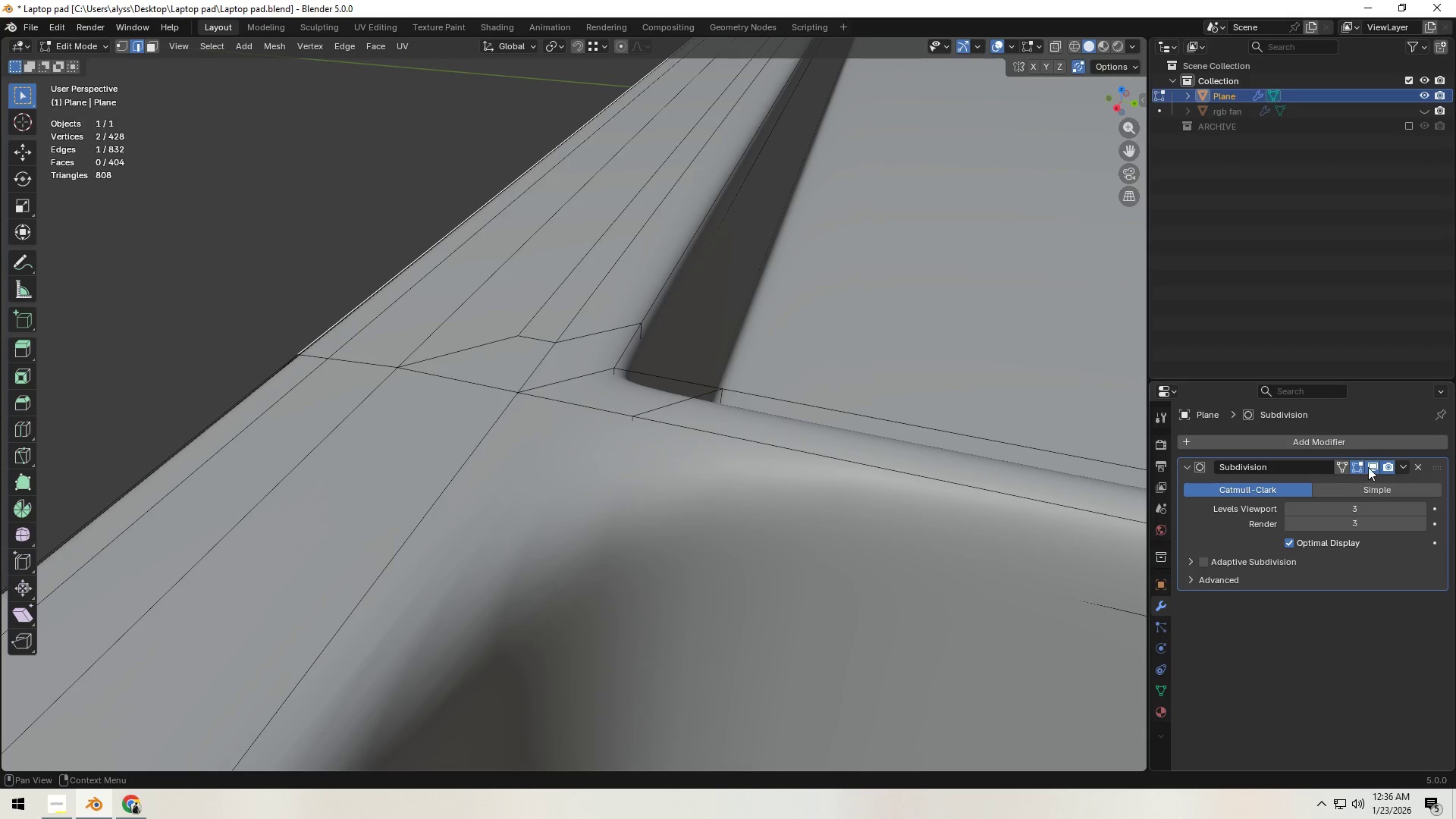 
left_click([1370, 464])
 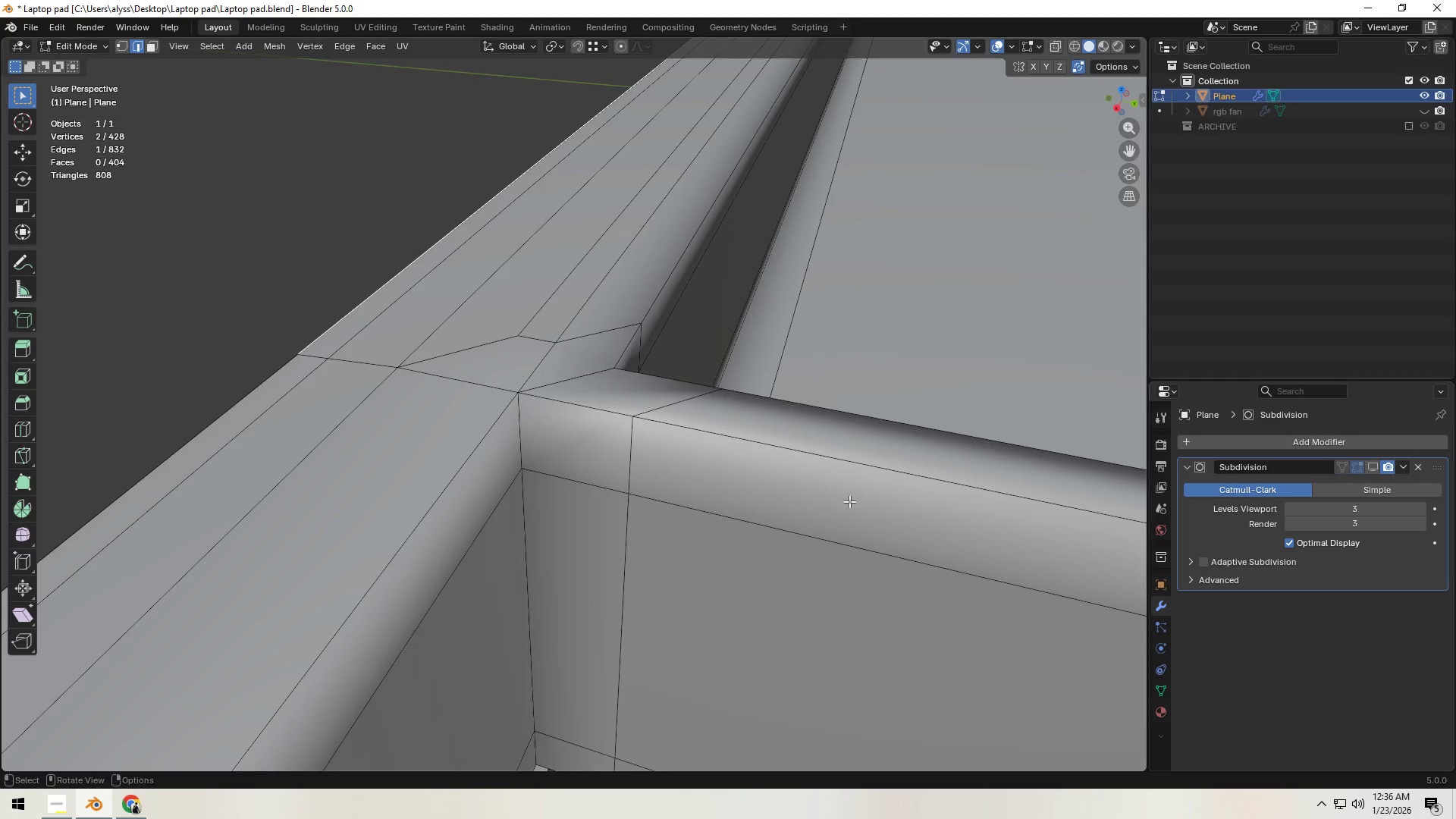 
scroll: coordinate [745, 491], scroll_direction: down, amount: 10.0
 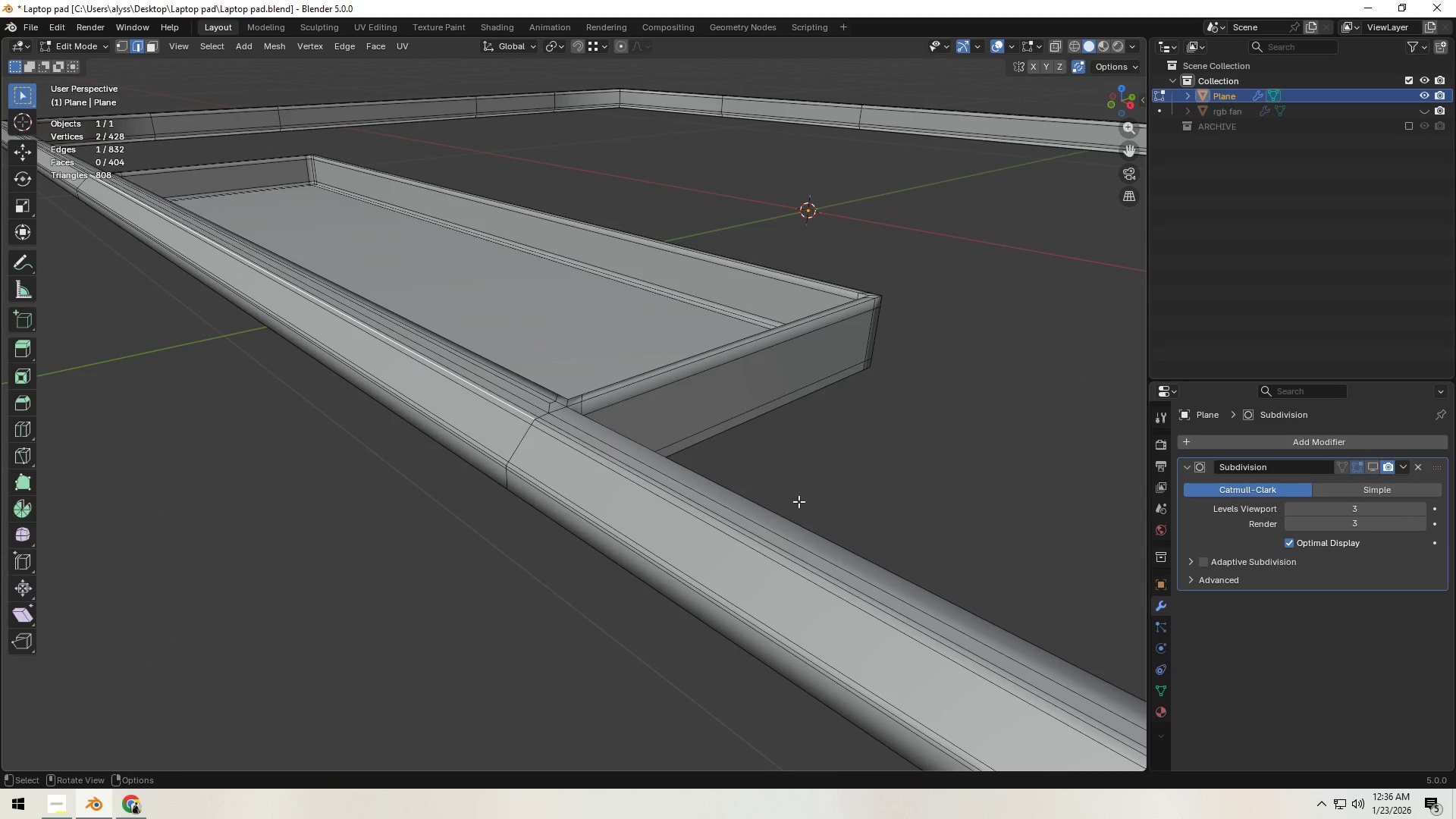 
key(Tab)
 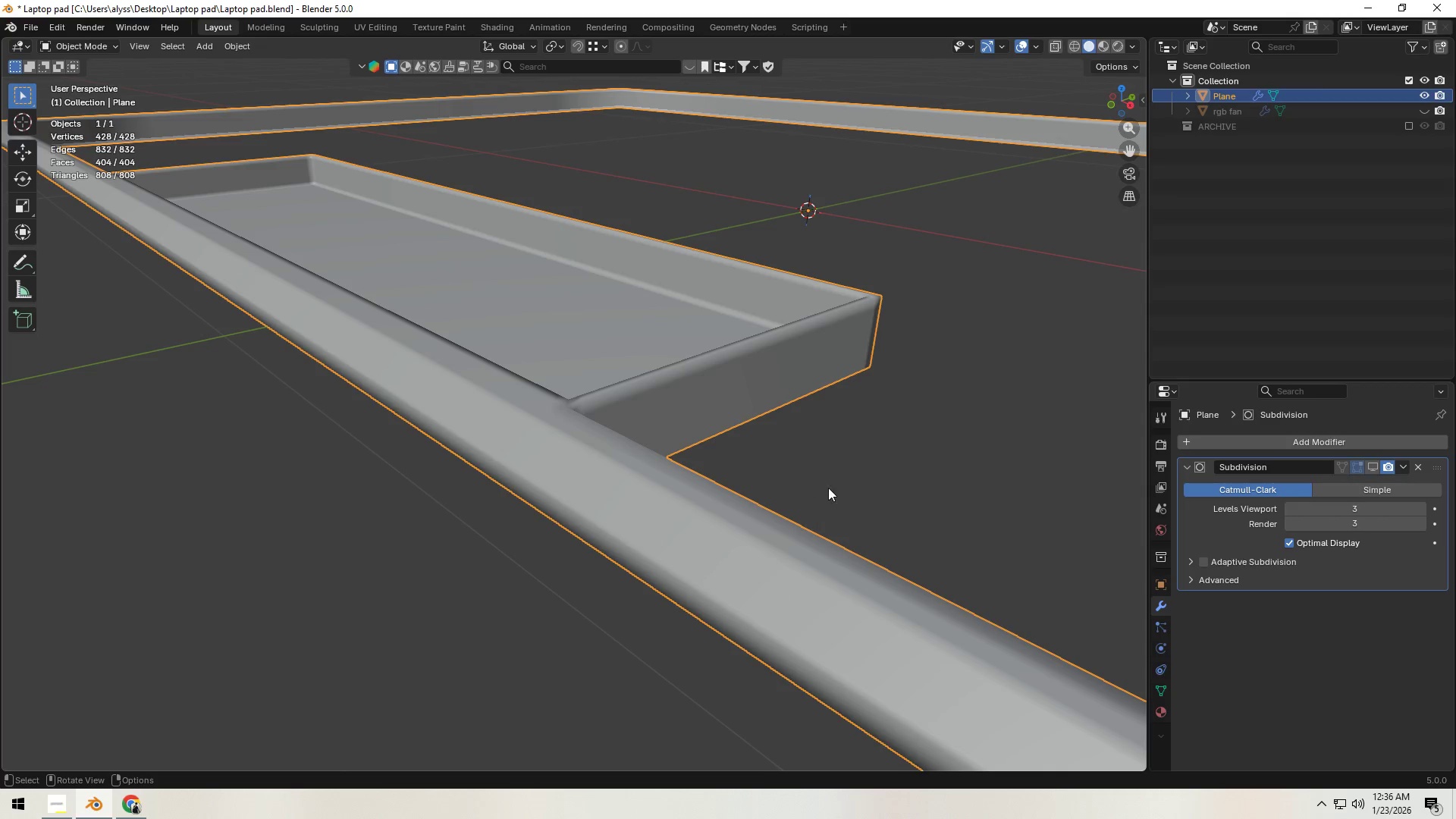 
left_click([886, 472])
 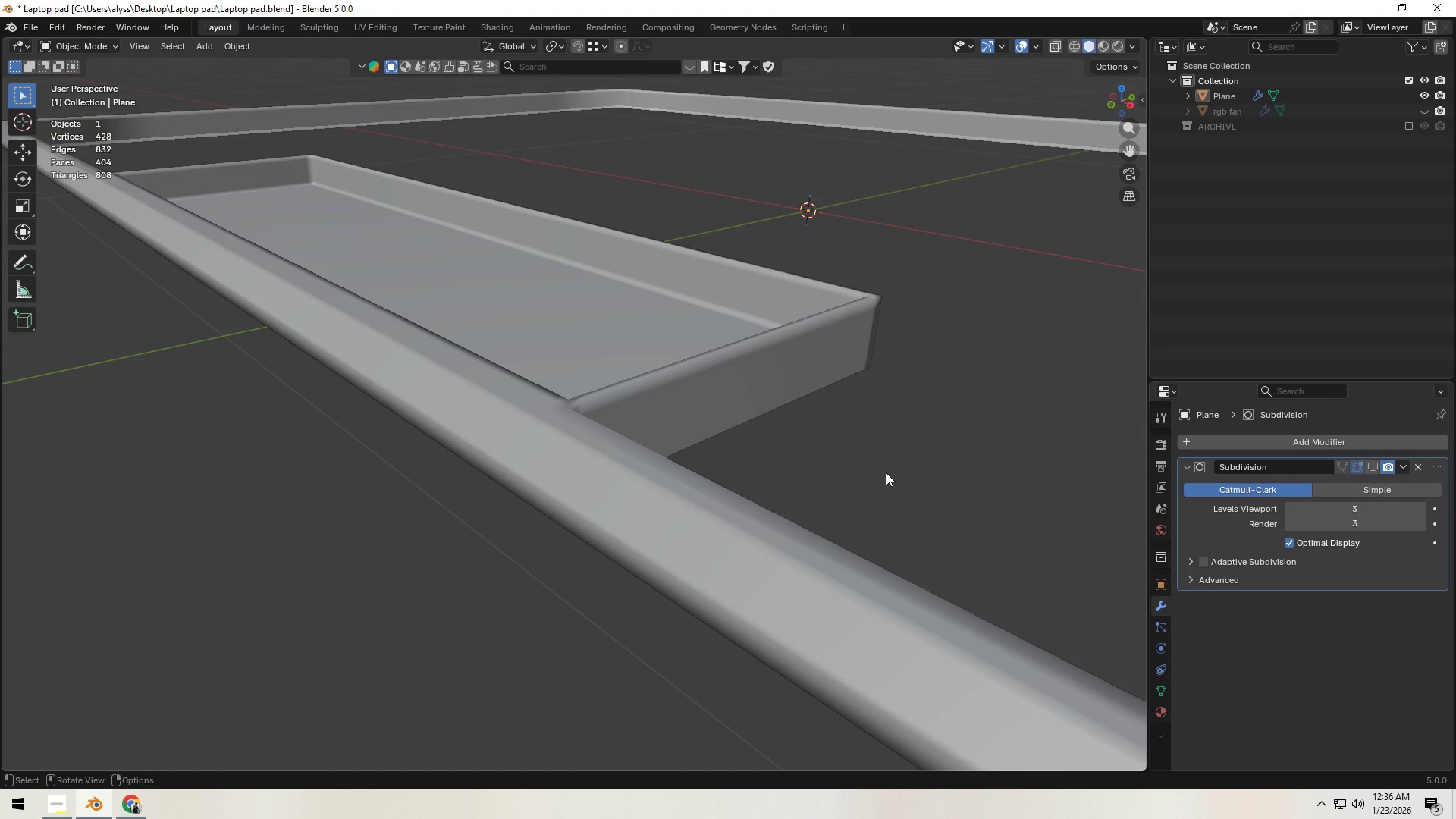 
key(Control+S)
 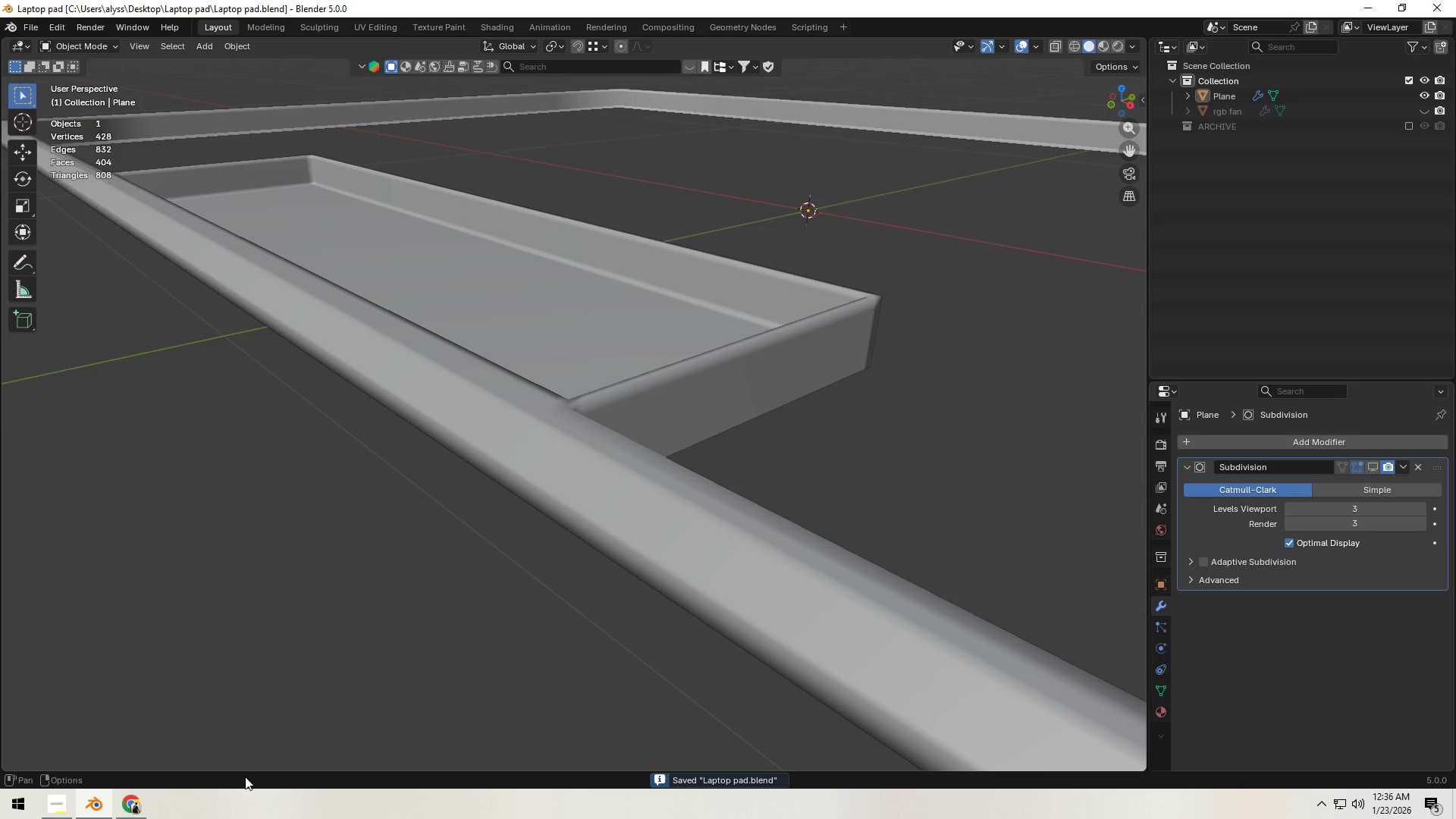 
mouse_move([69, 808])
 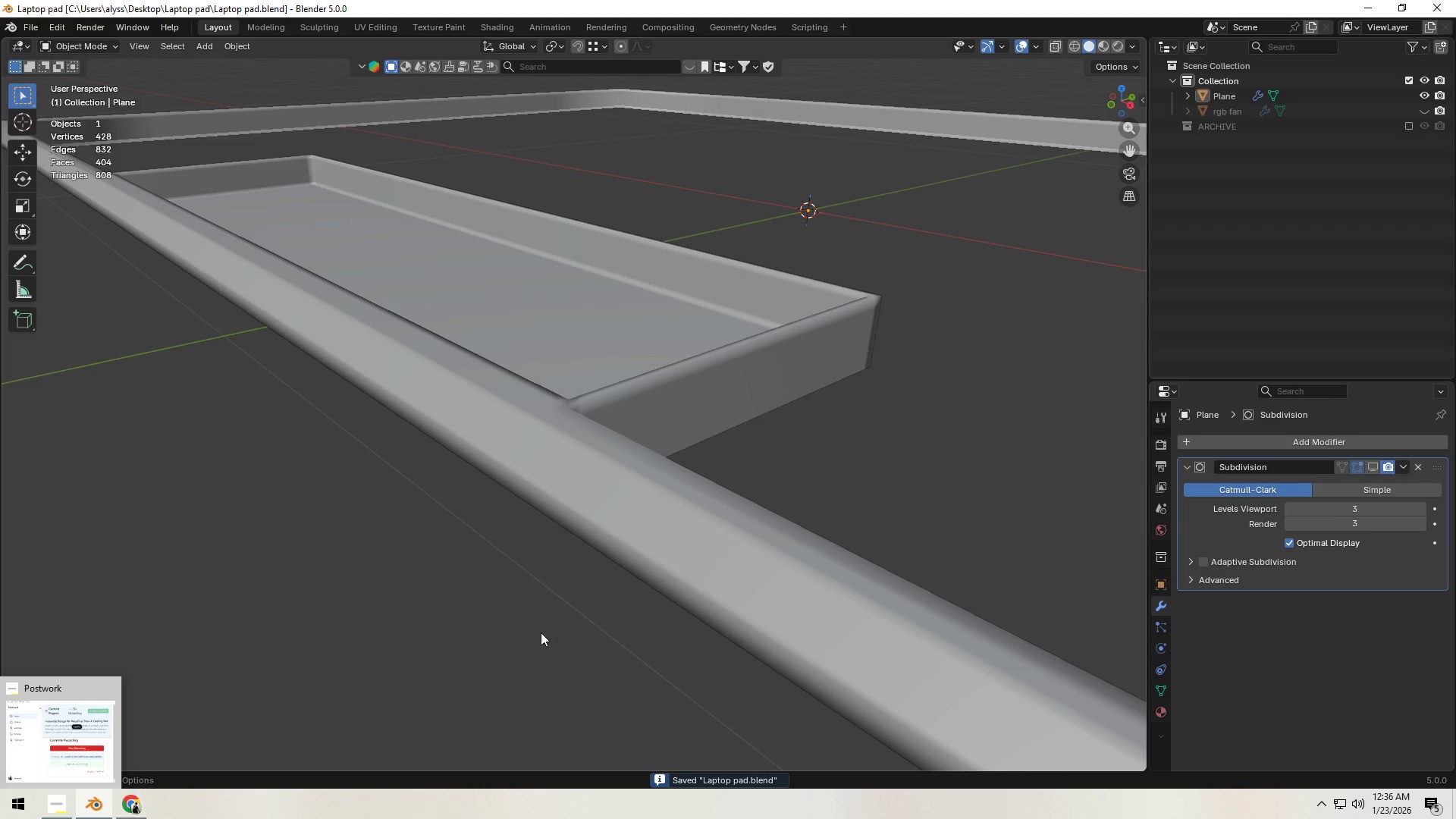 
left_click([541, 632])
 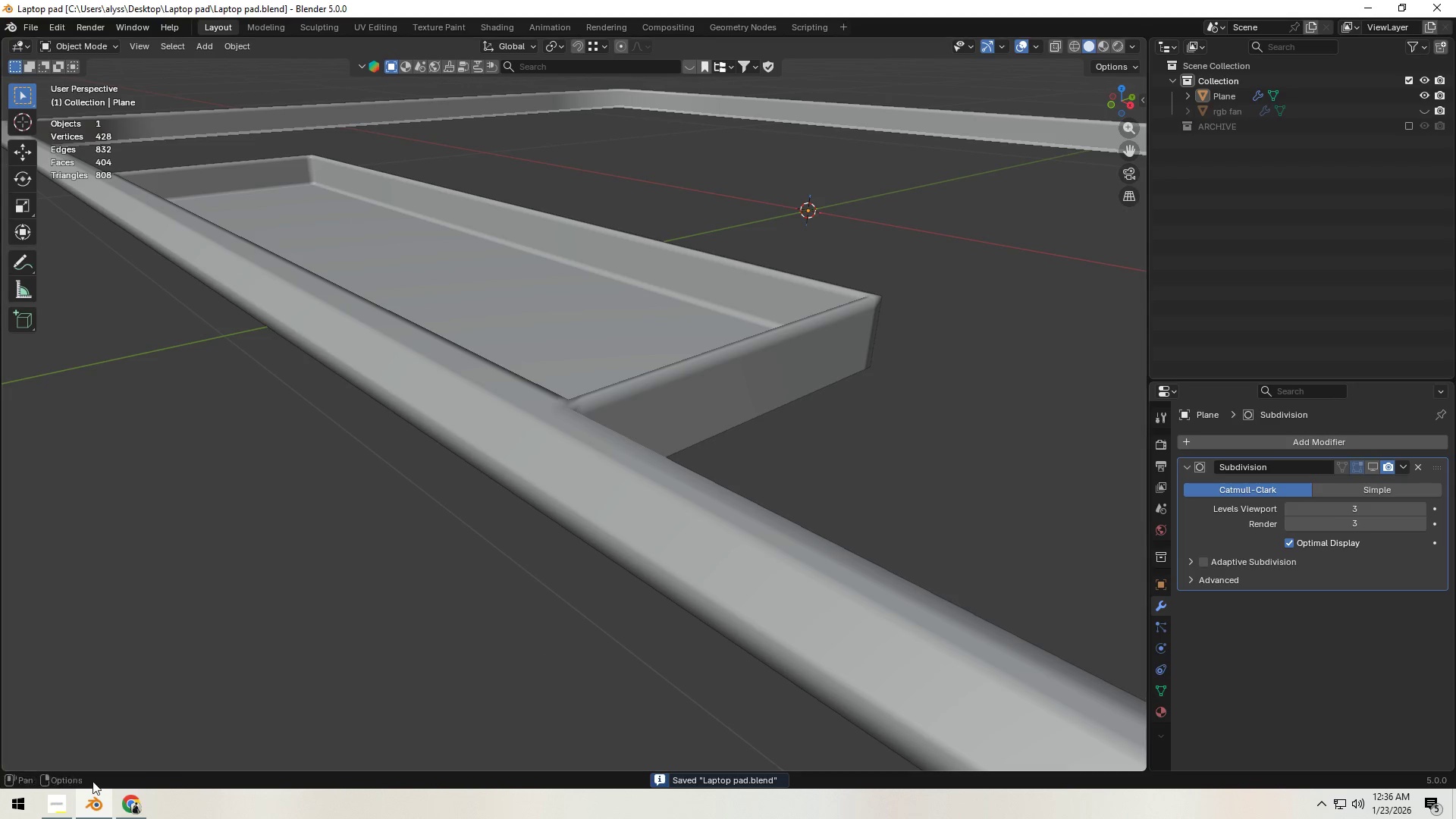 
left_click([50, 804])